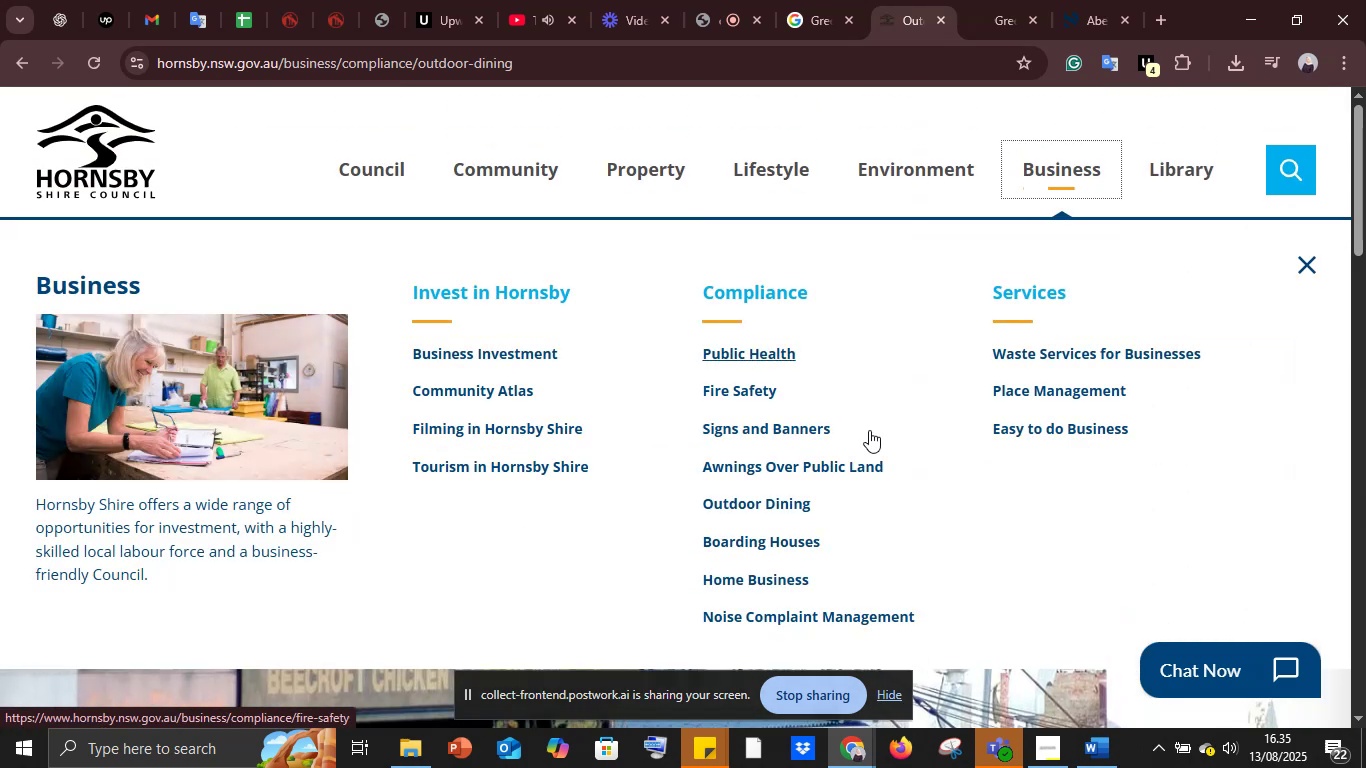 
left_click([763, 588])
 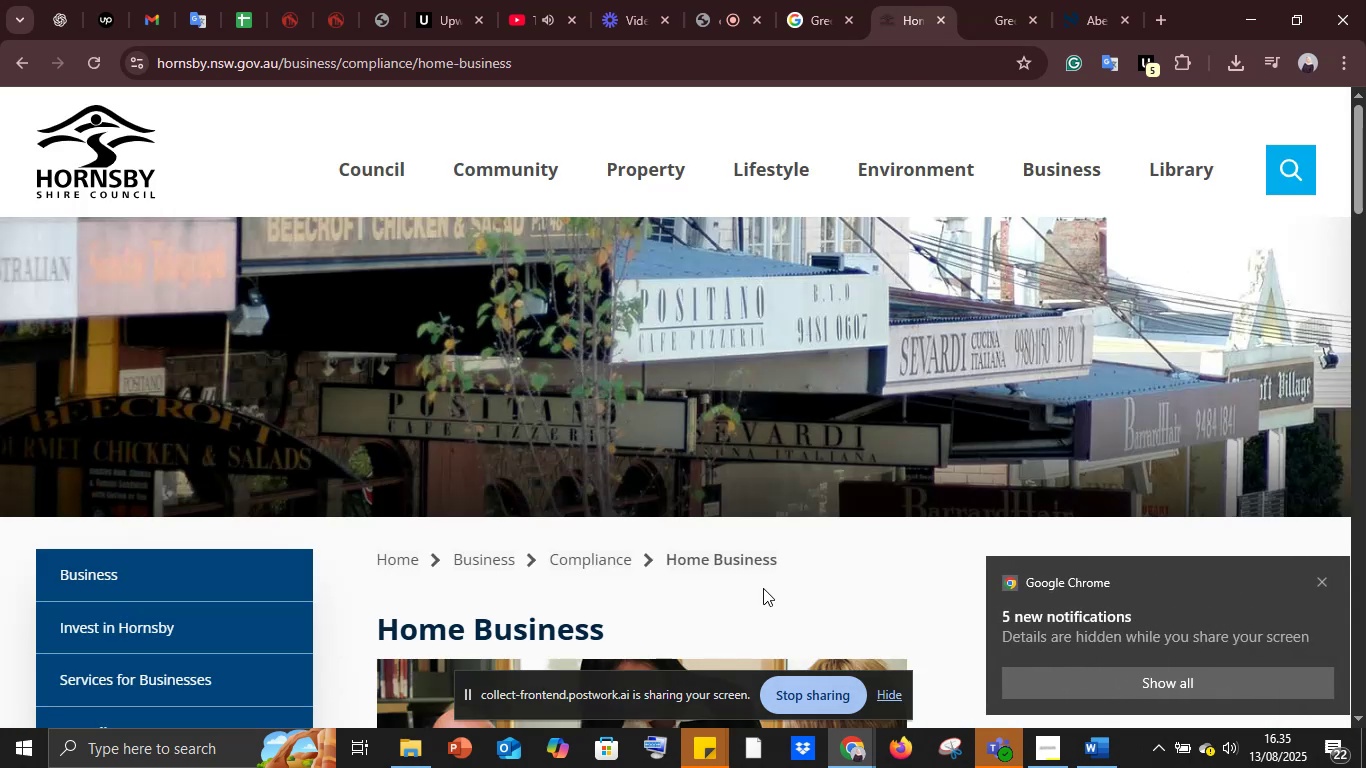 
wait(8.85)
 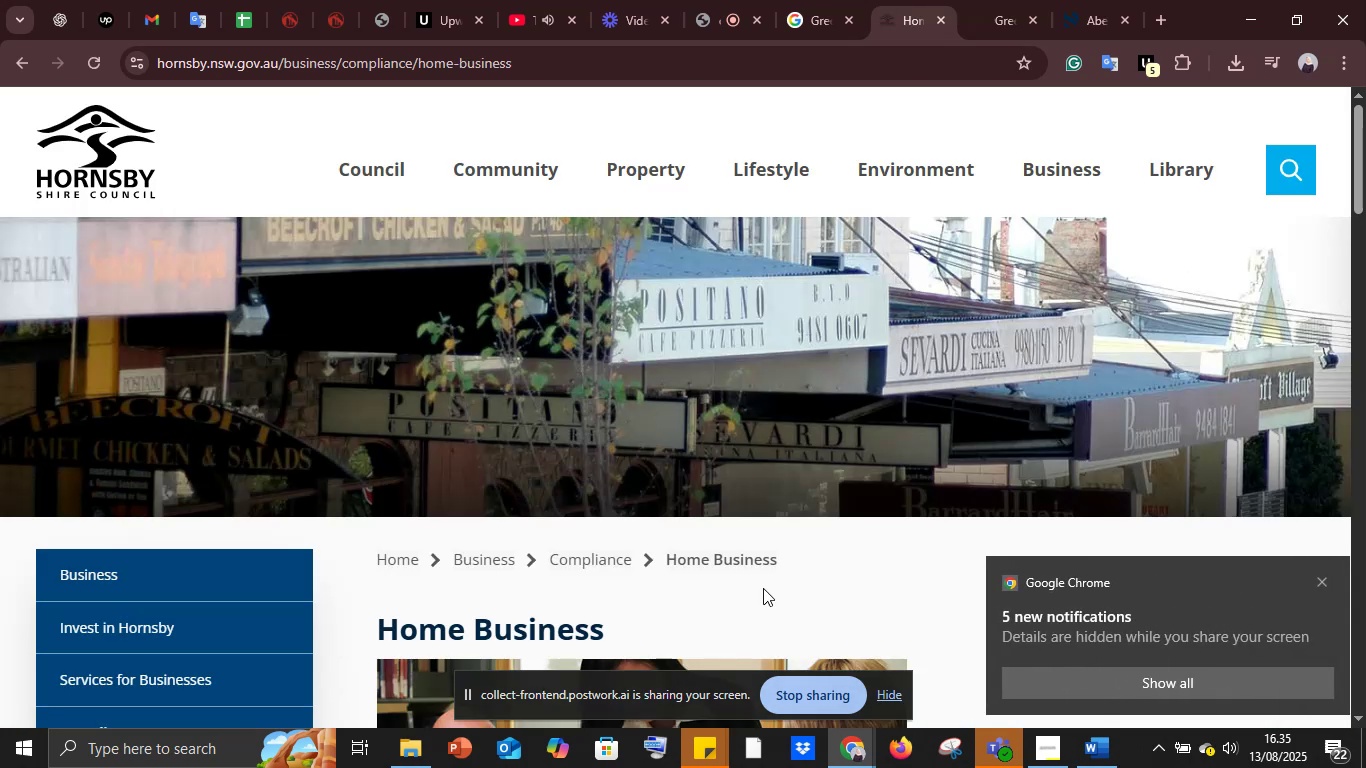 
scroll: coordinate [761, 607], scroll_direction: down, amount: 22.0
 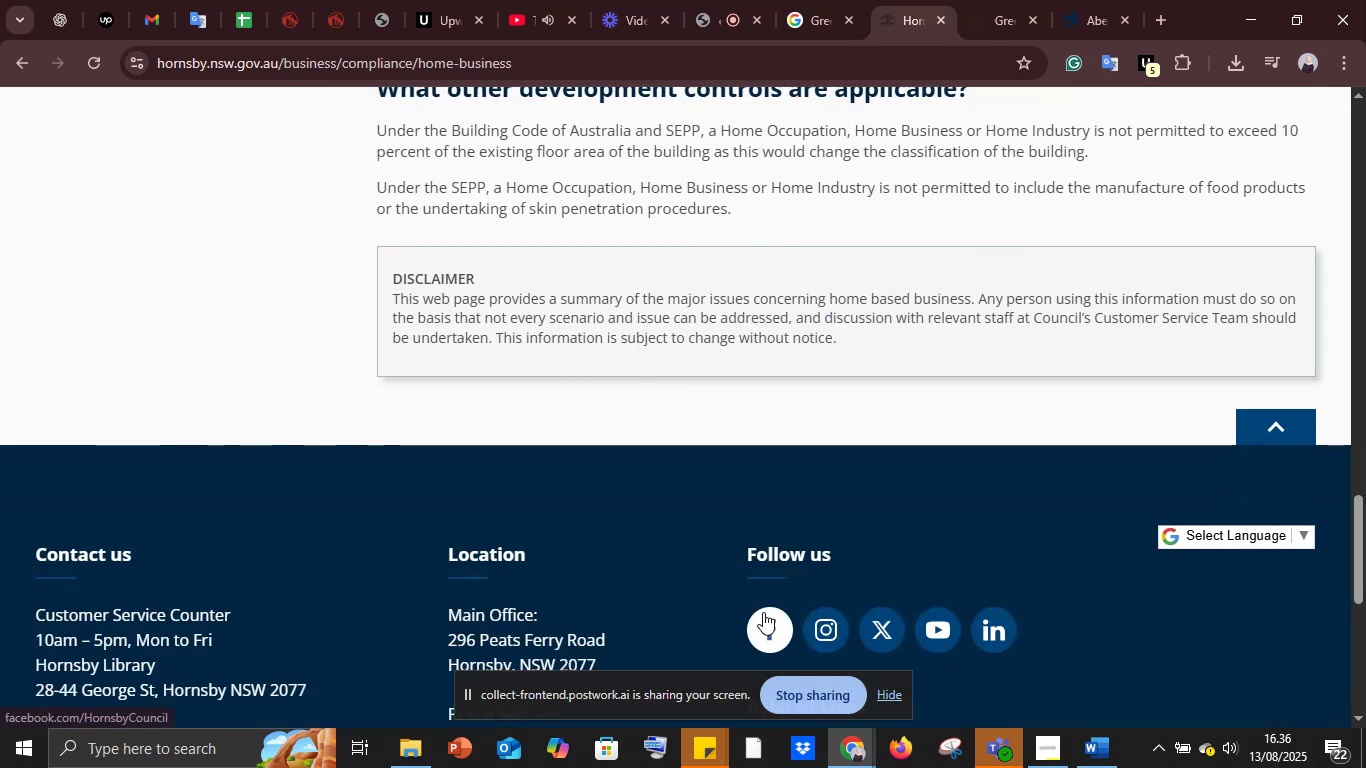 
scroll: coordinate [770, 607], scroll_direction: up, amount: 32.0
 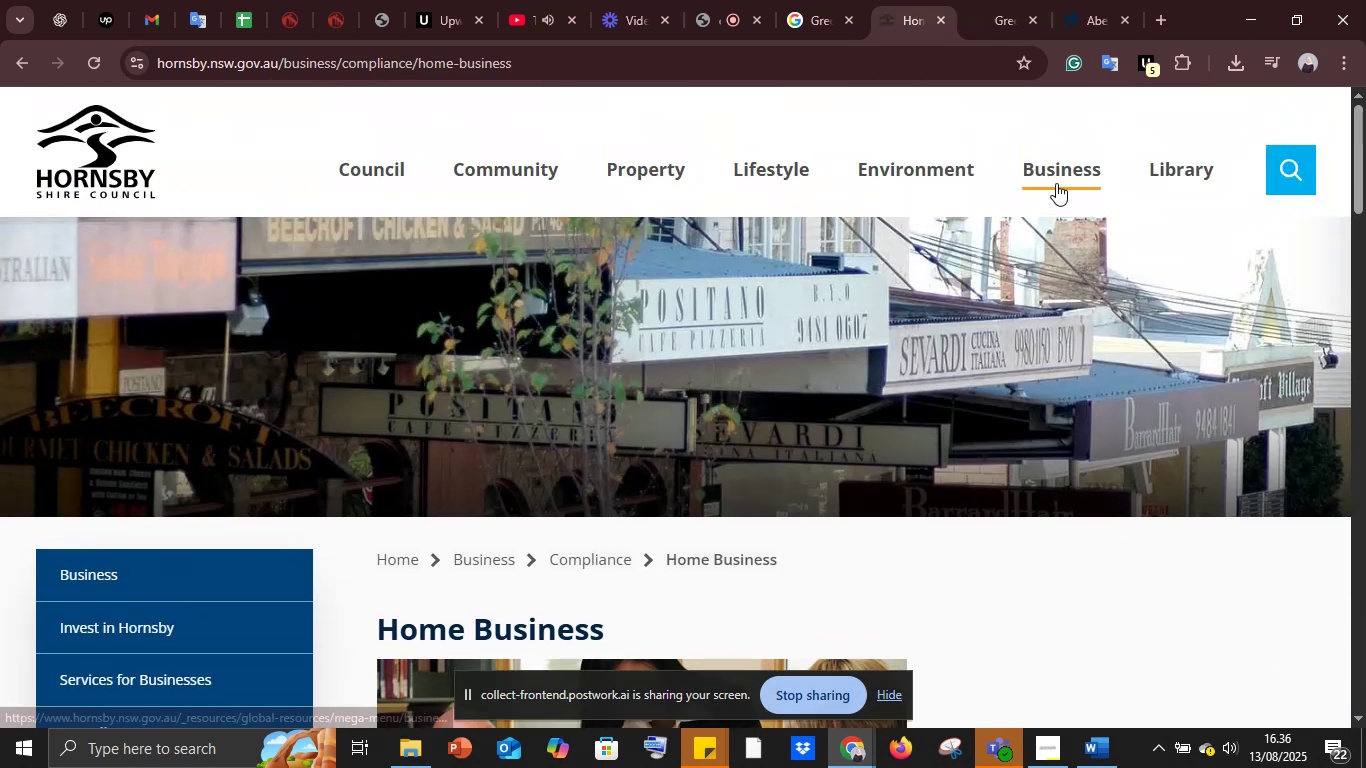 
left_click([1056, 183])
 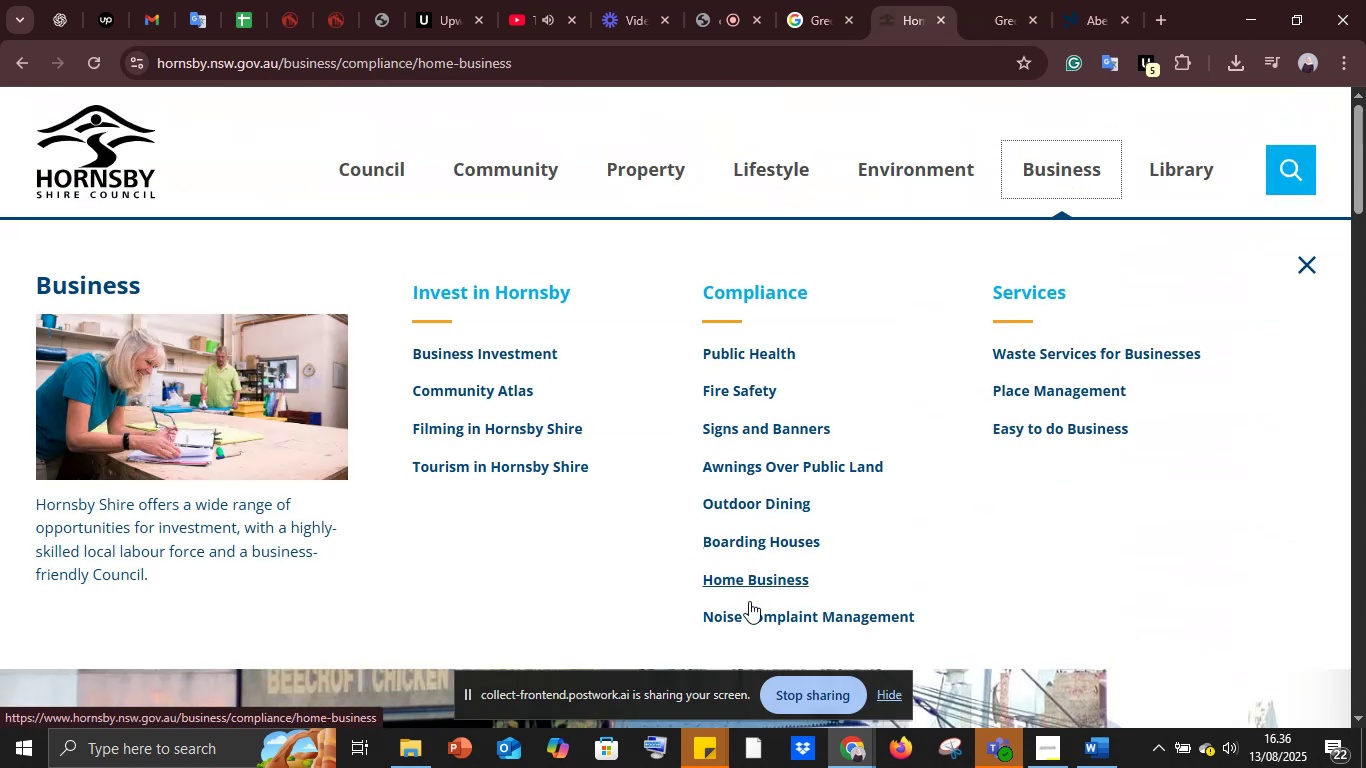 
left_click([731, 628])
 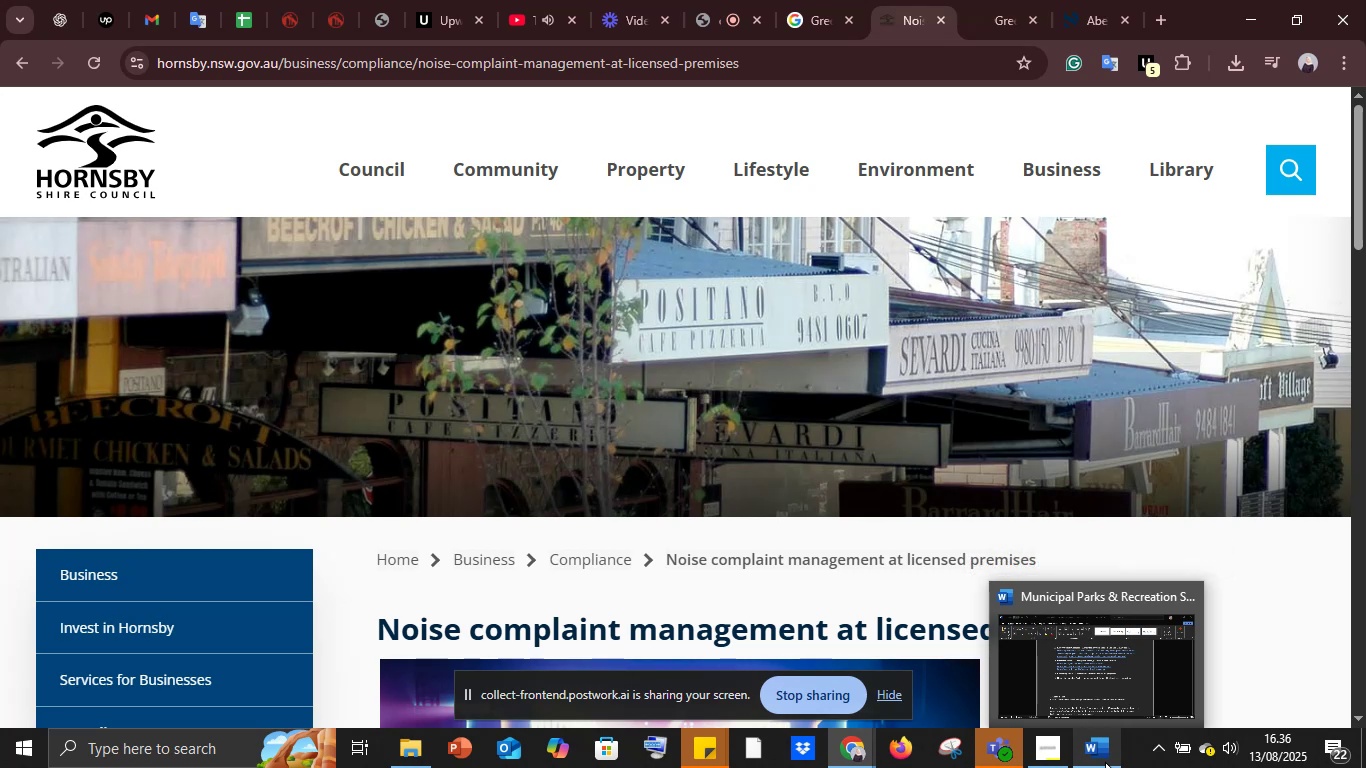 
wait(15.69)
 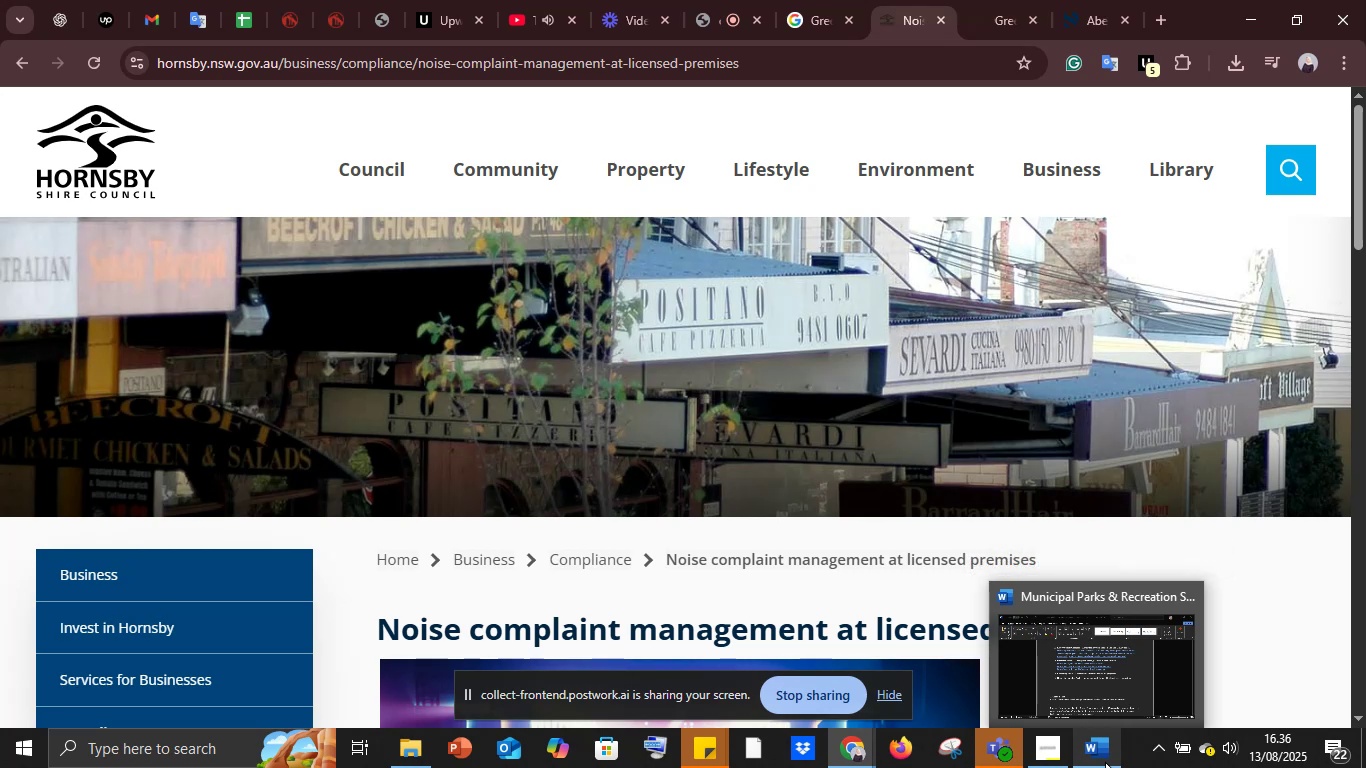 
scroll: coordinate [410, 404], scroll_direction: down, amount: 3.0
 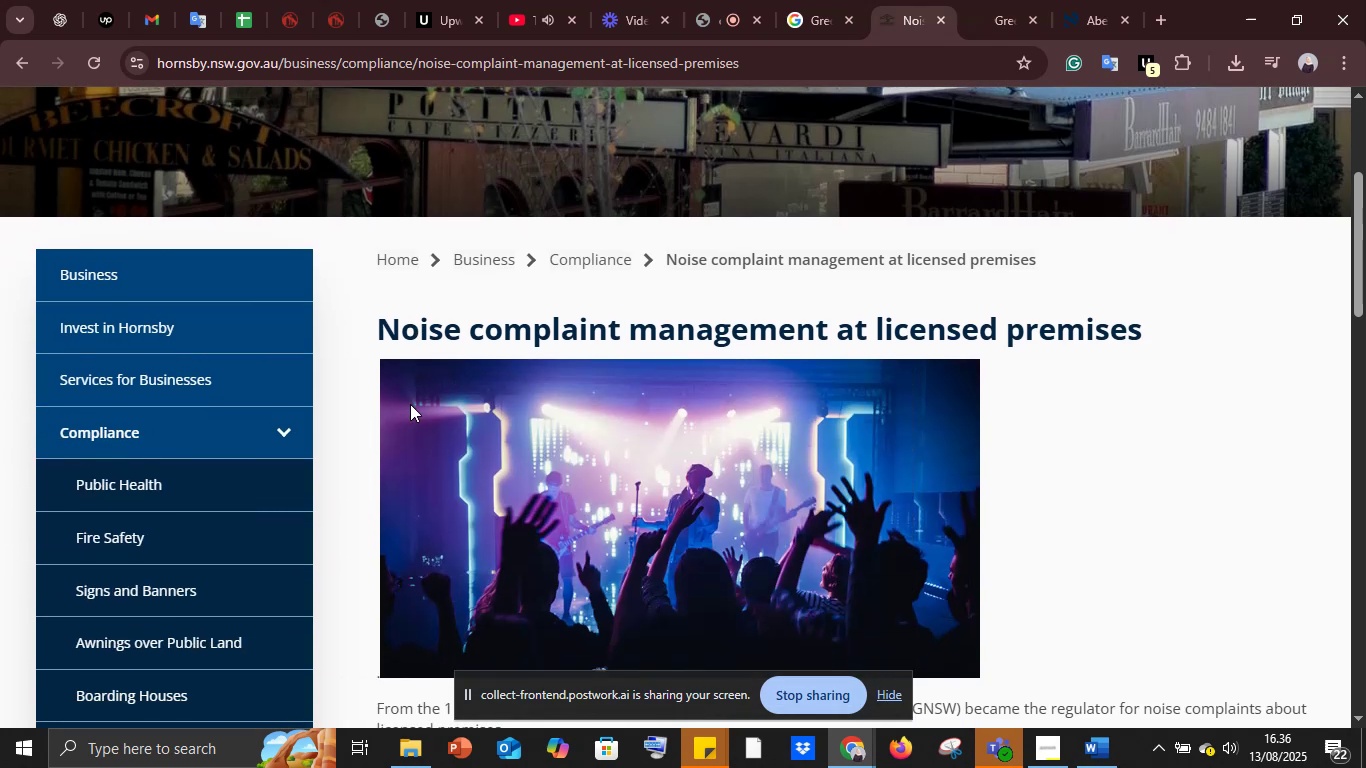 
scroll: coordinate [410, 404], scroll_direction: up, amount: 6.0
 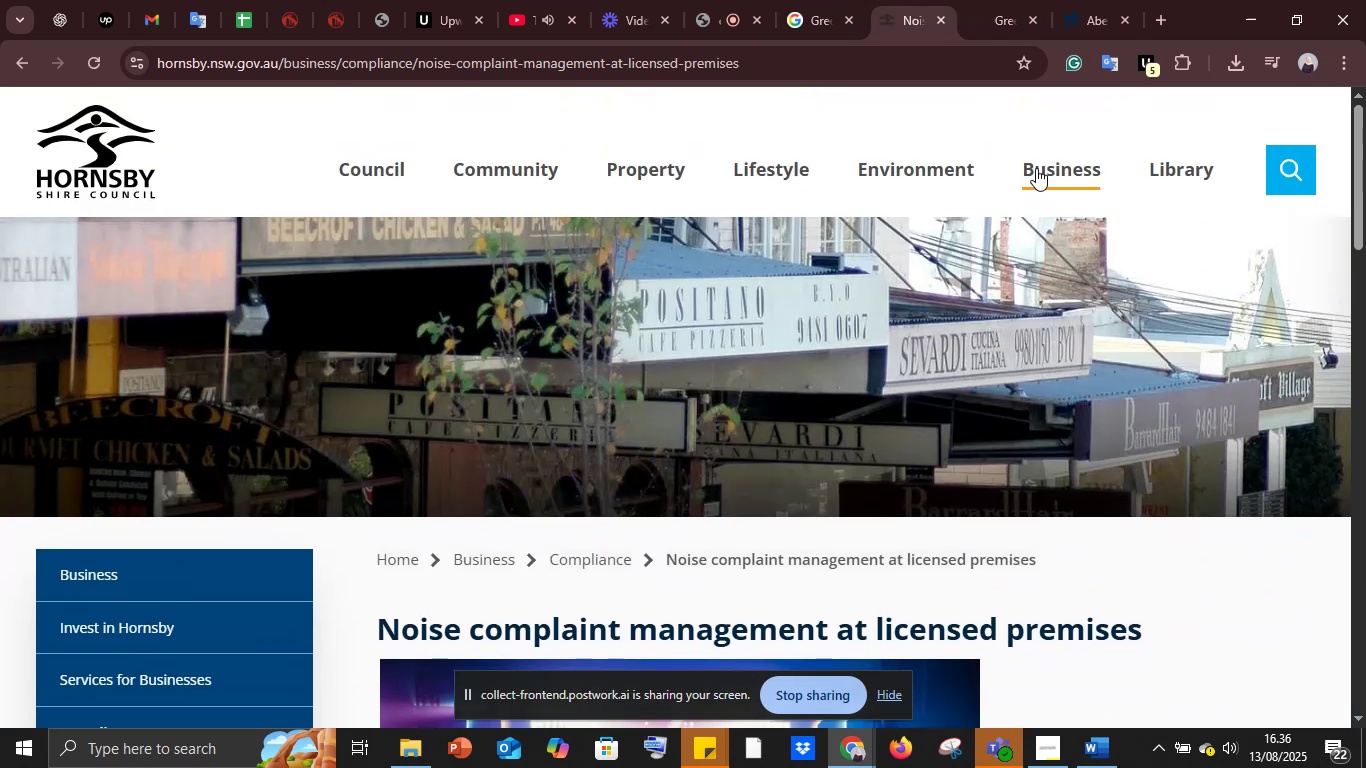 
left_click([1036, 169])
 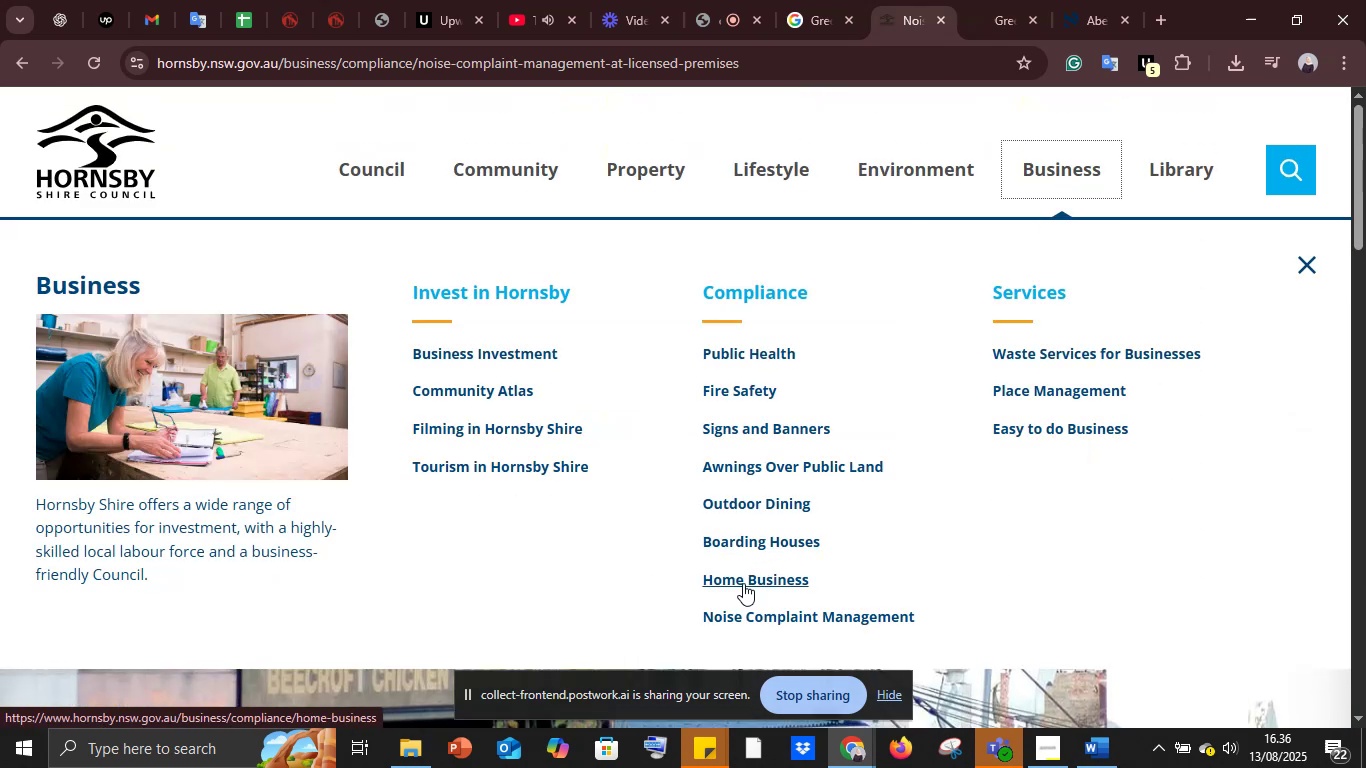 
left_click([743, 583])
 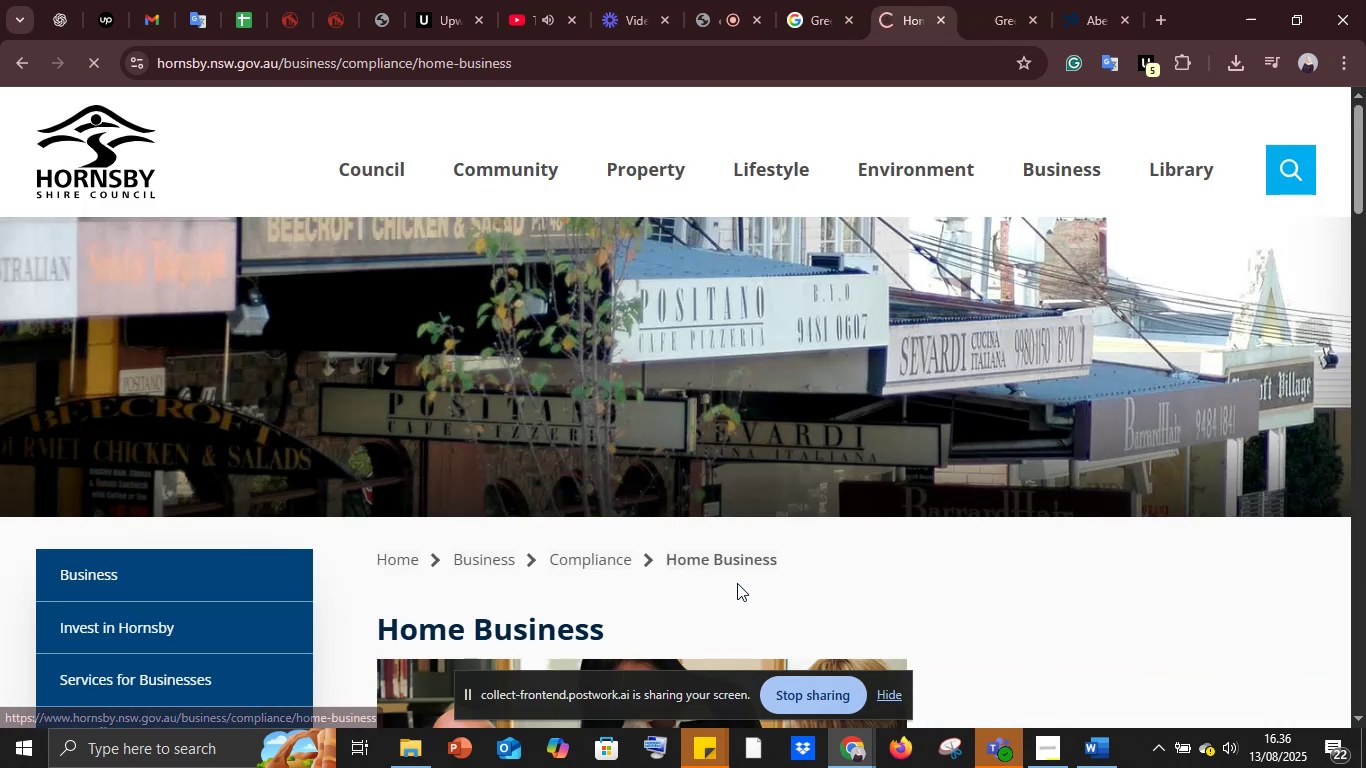 
scroll: coordinate [612, 563], scroll_direction: down, amount: 5.0
 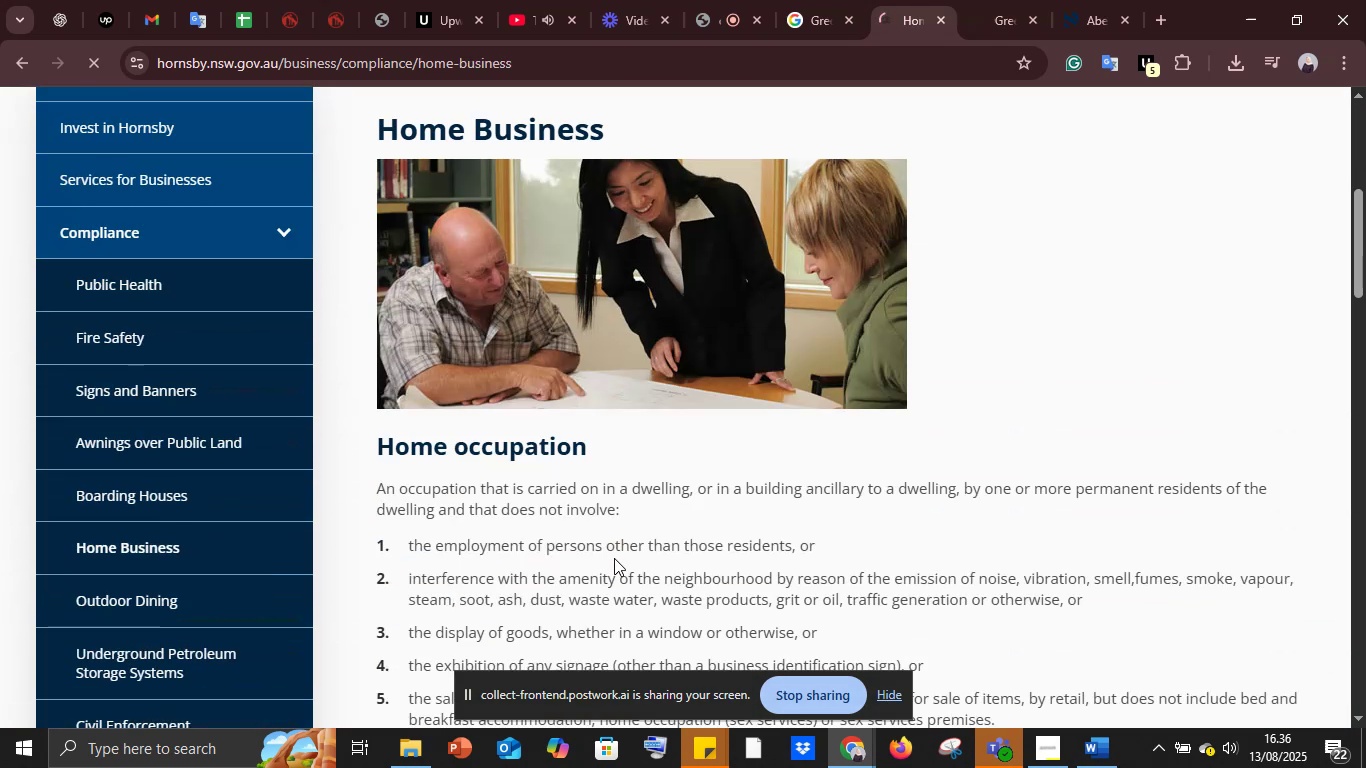 
scroll: coordinate [625, 546], scroll_direction: up, amount: 12.0
 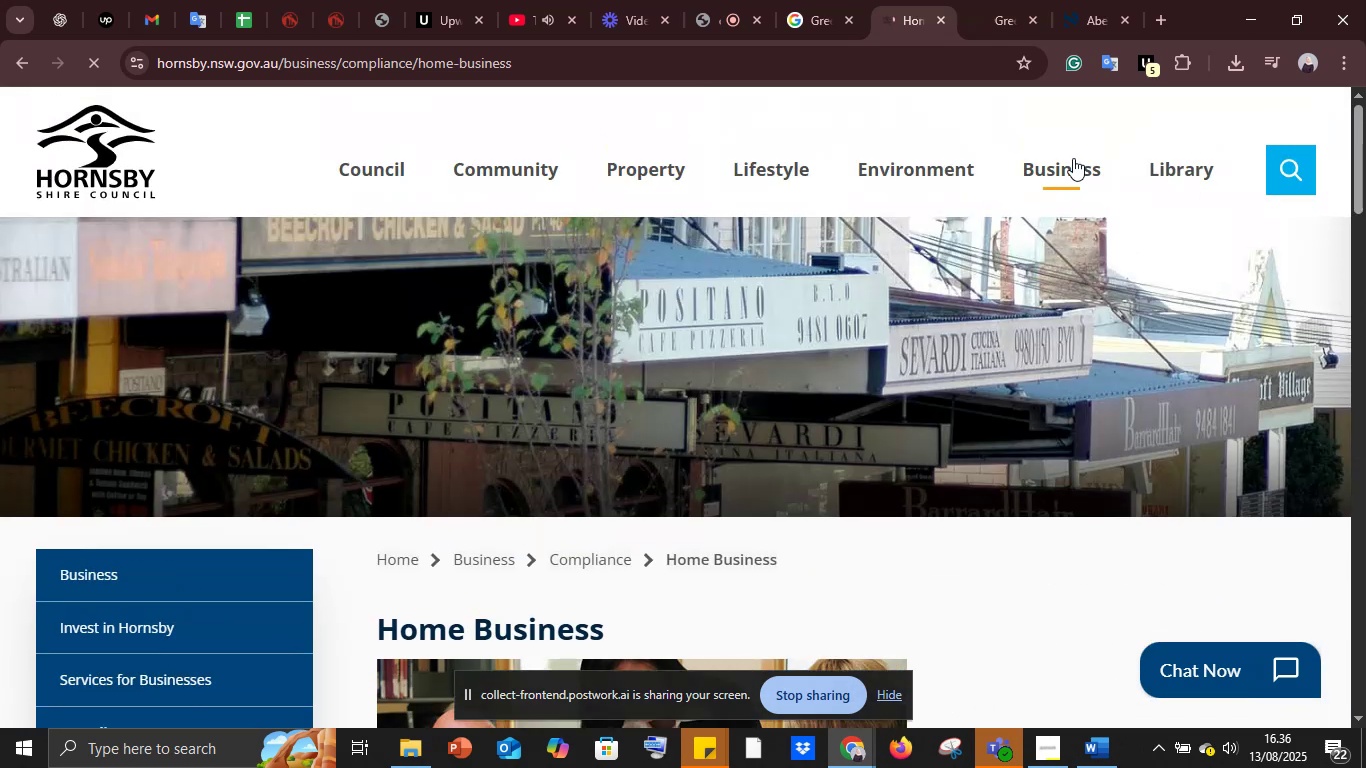 
left_click([1069, 153])
 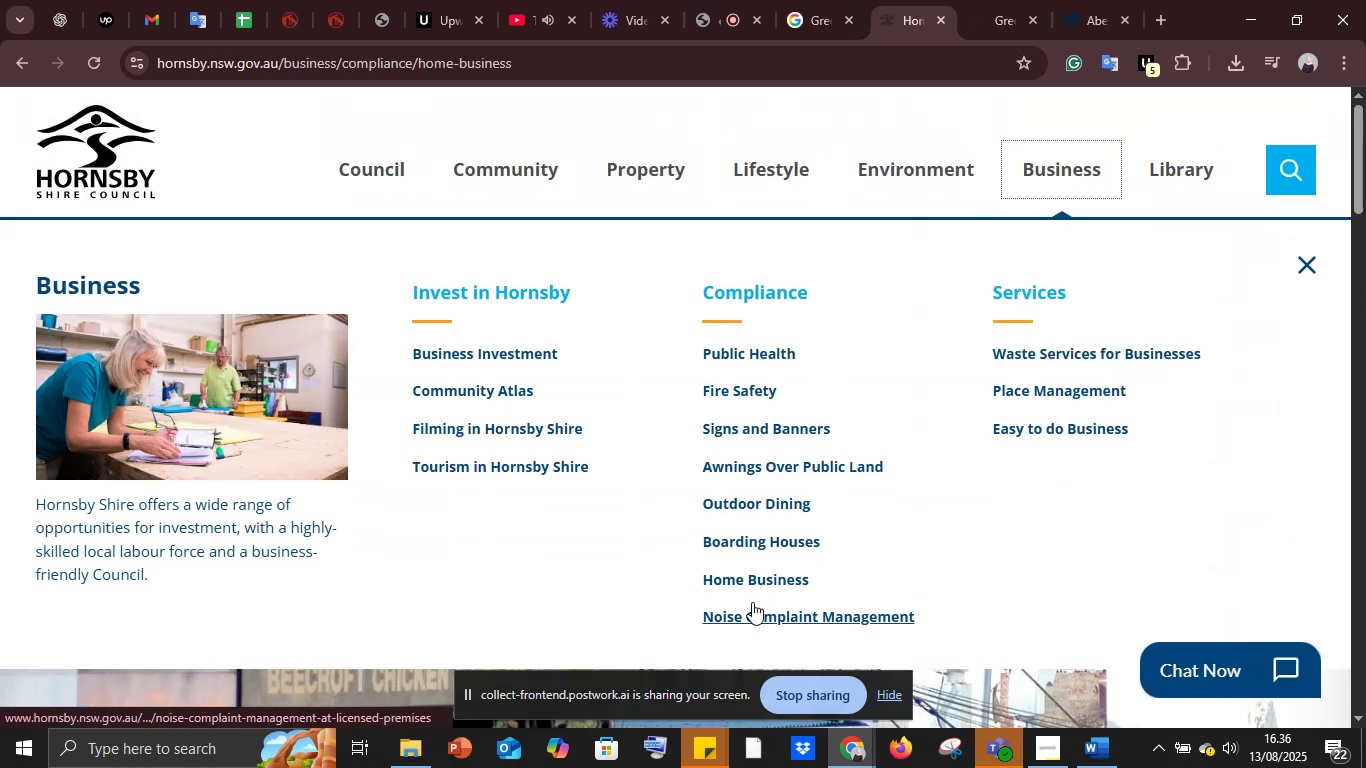 
left_click([735, 618])
 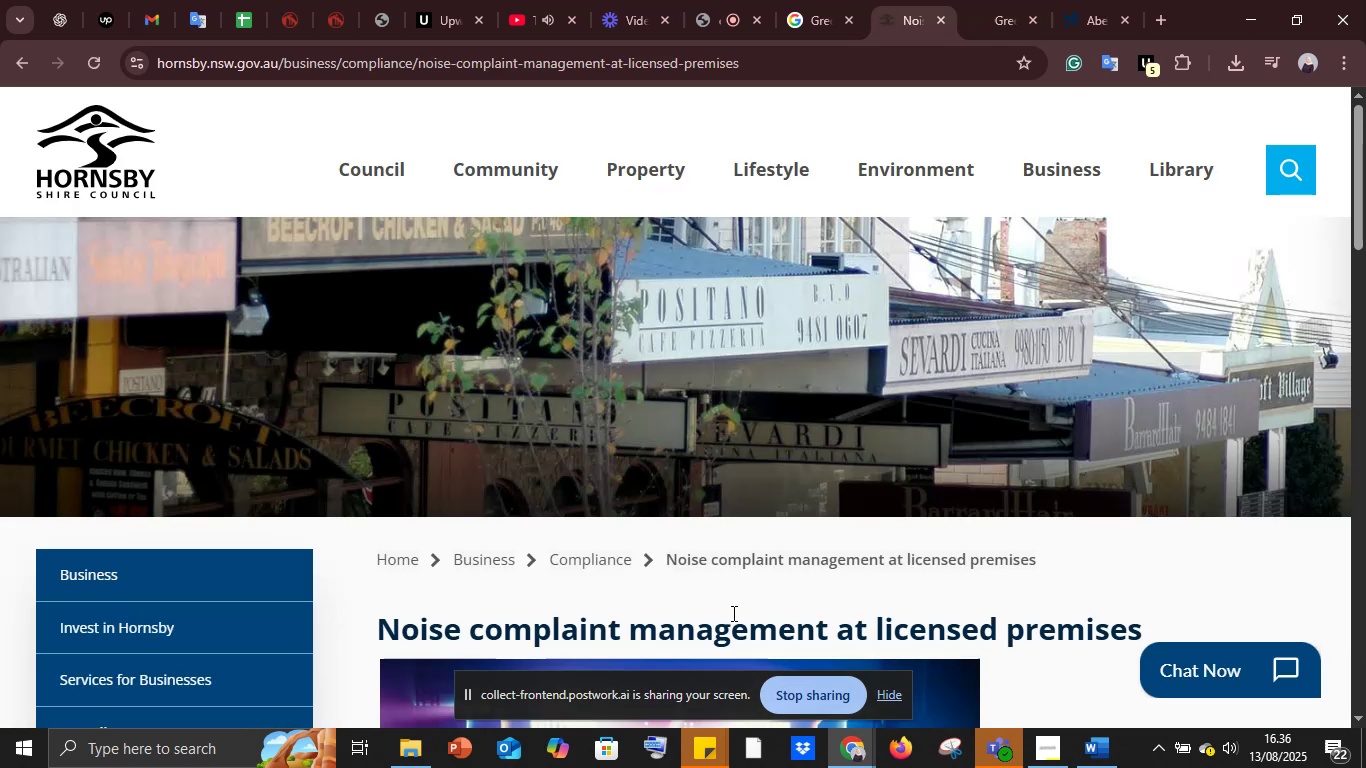 
mouse_move([1087, 730])
 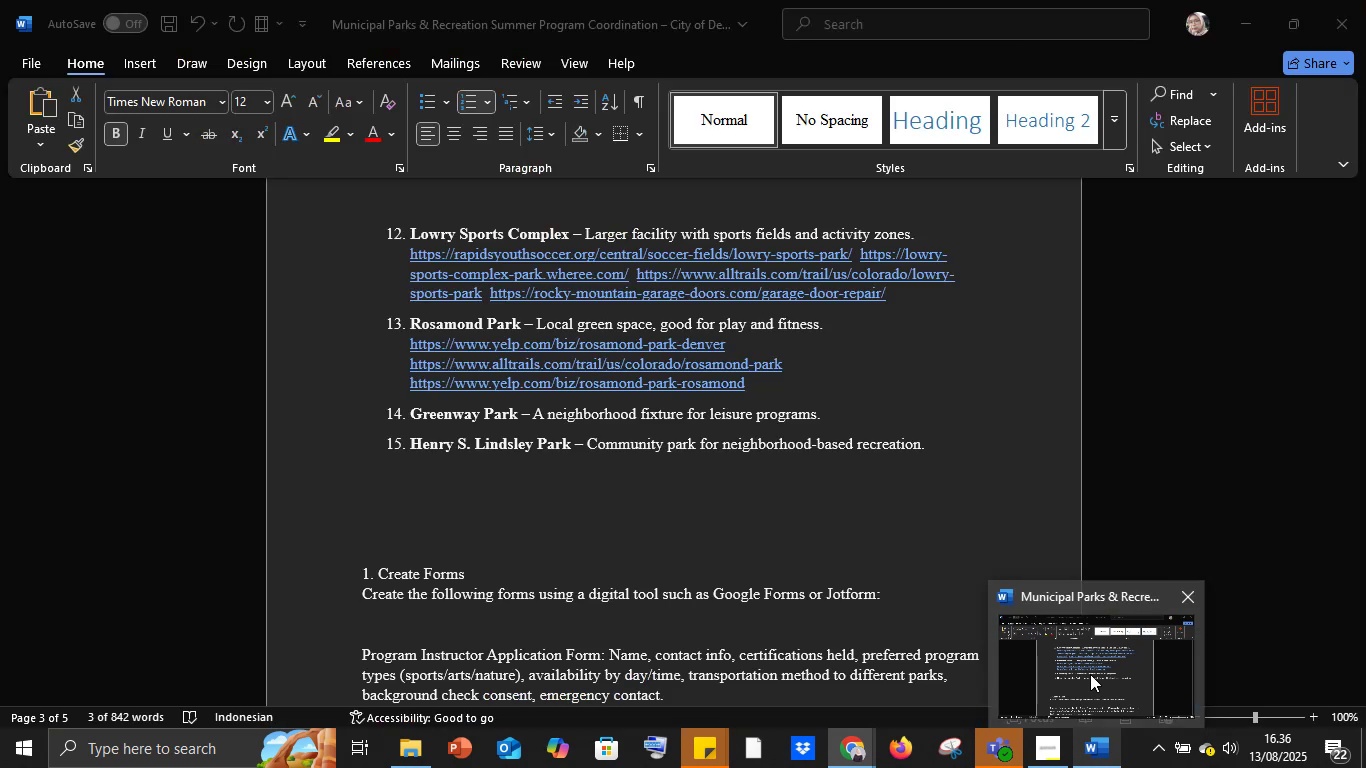 
left_click([1090, 674])
 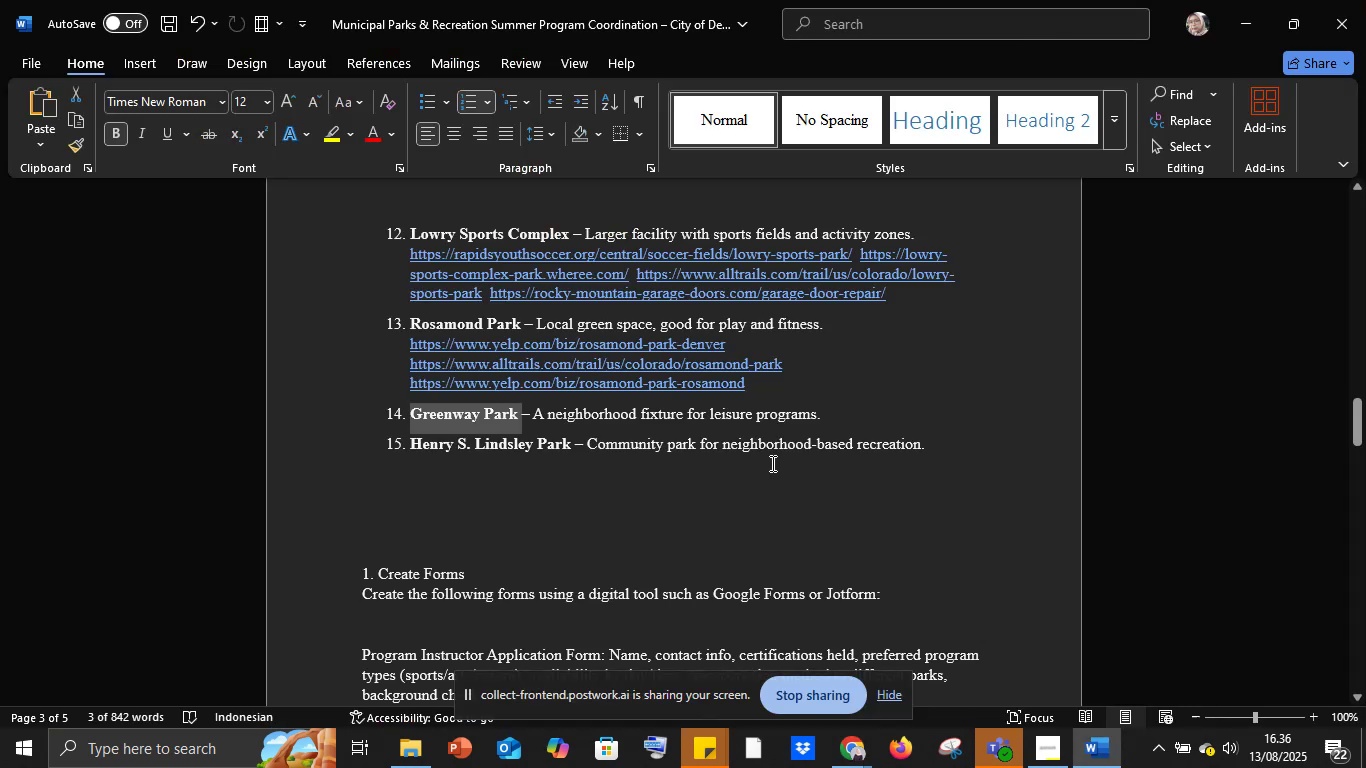 
scroll: coordinate [774, 458], scroll_direction: up, amount: 50.0
 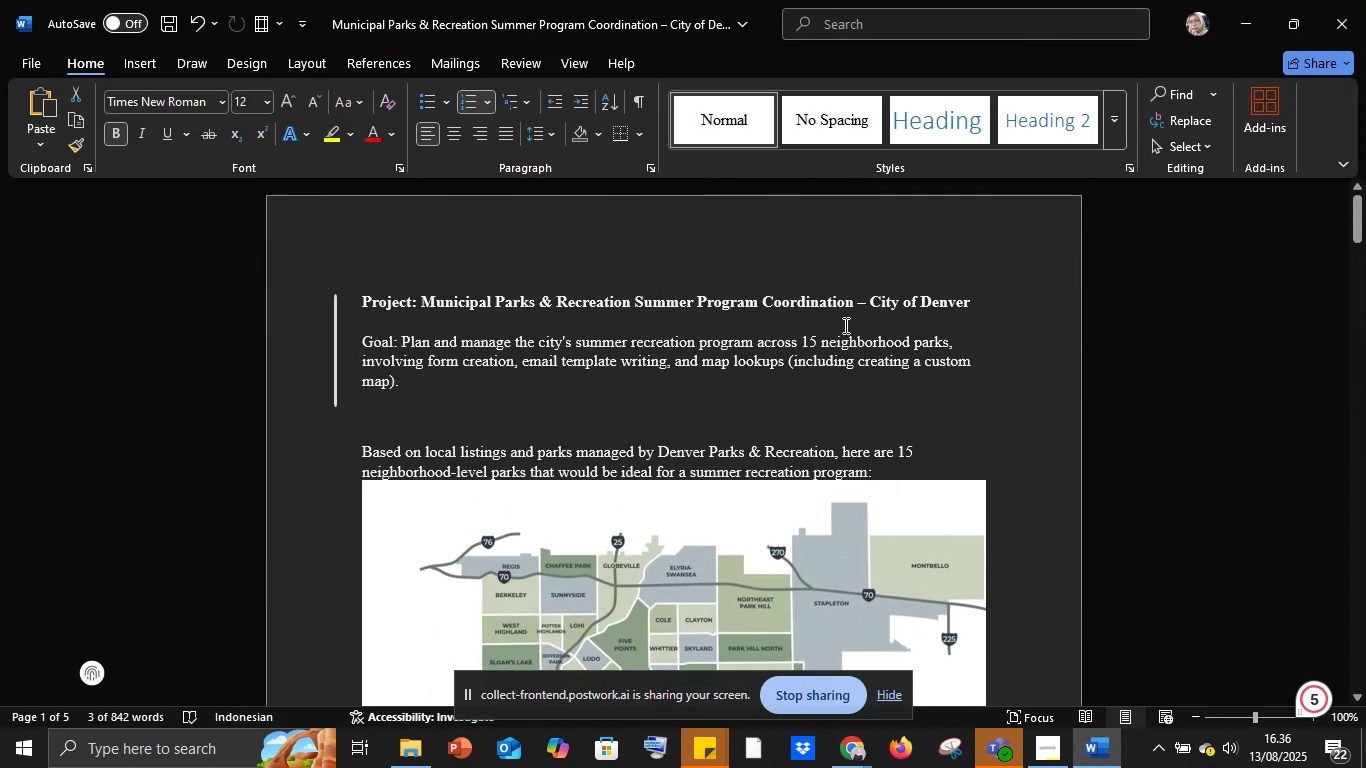 
left_click([420, 299])
 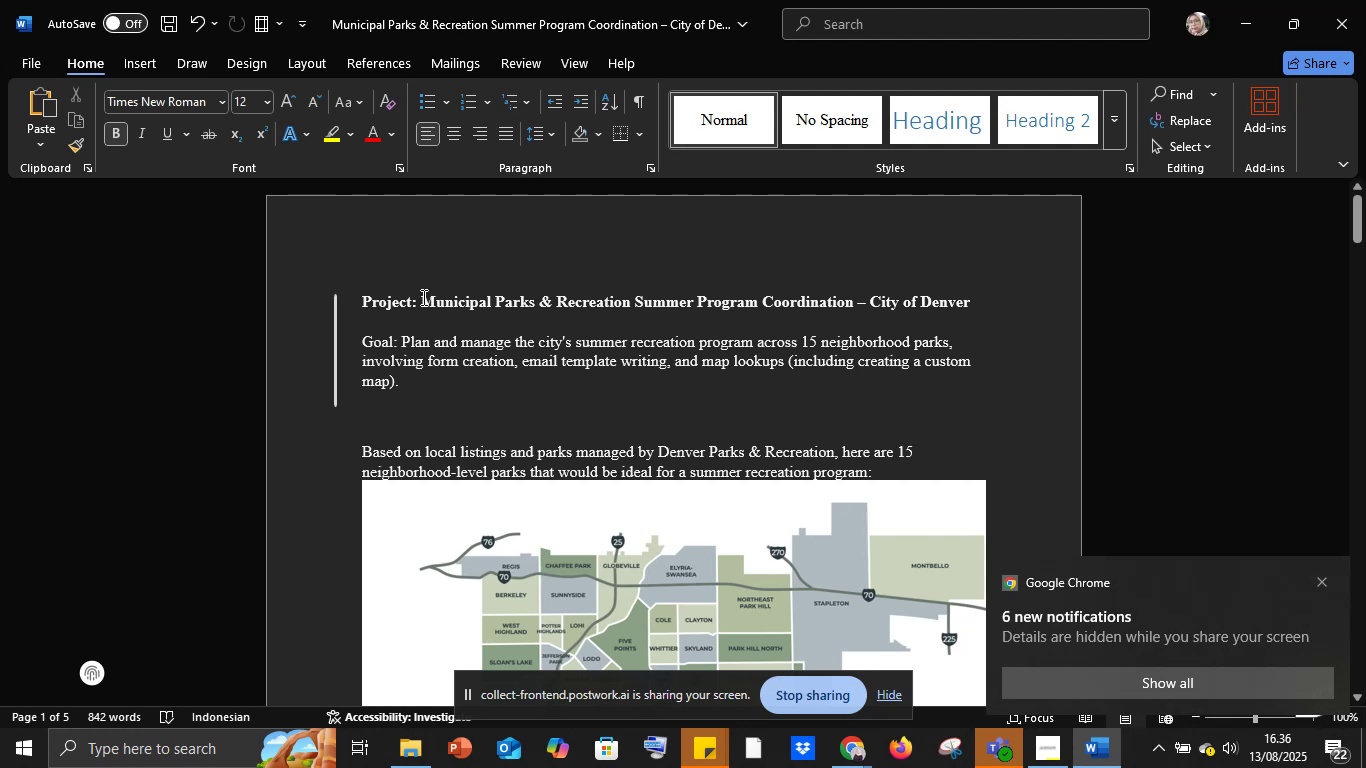 
left_click_drag(start_coordinate=[422, 297], to_coordinate=[964, 304])
 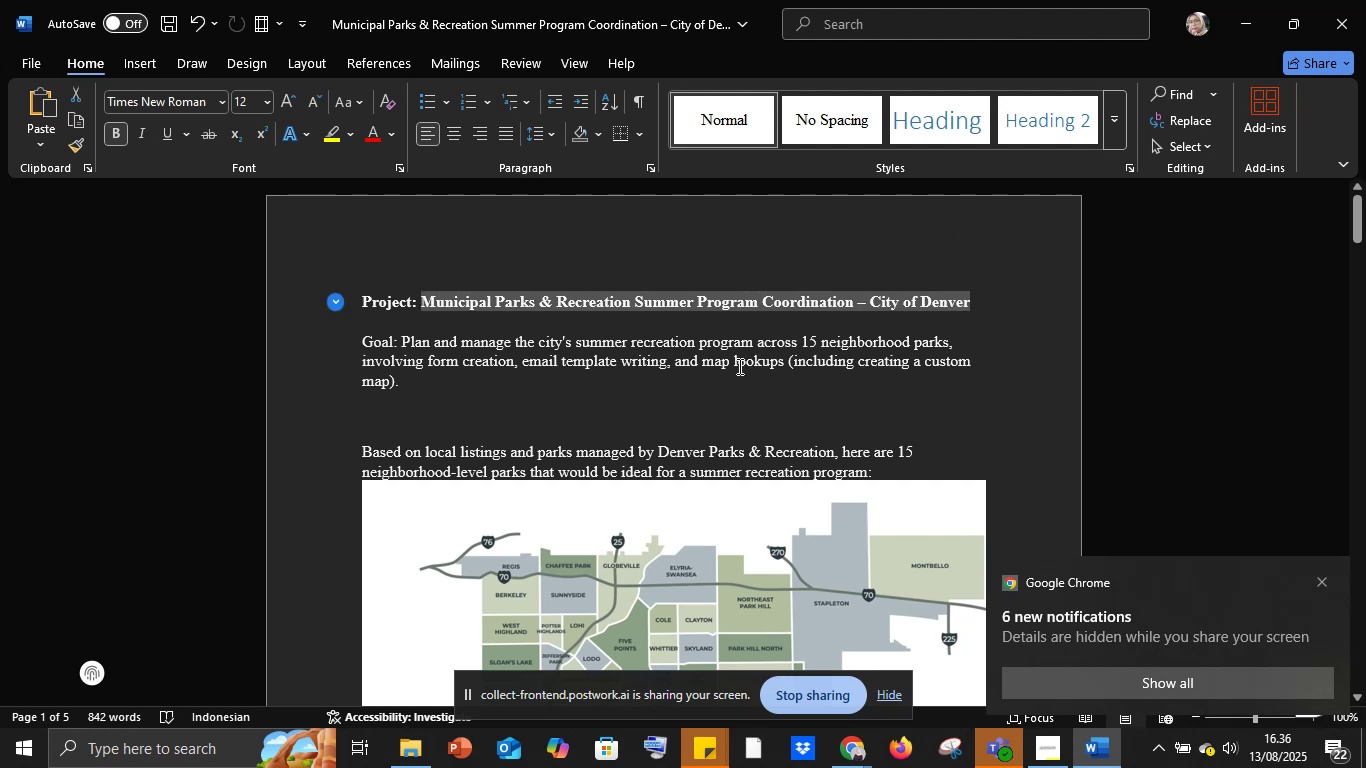 
left_click([738, 366])
 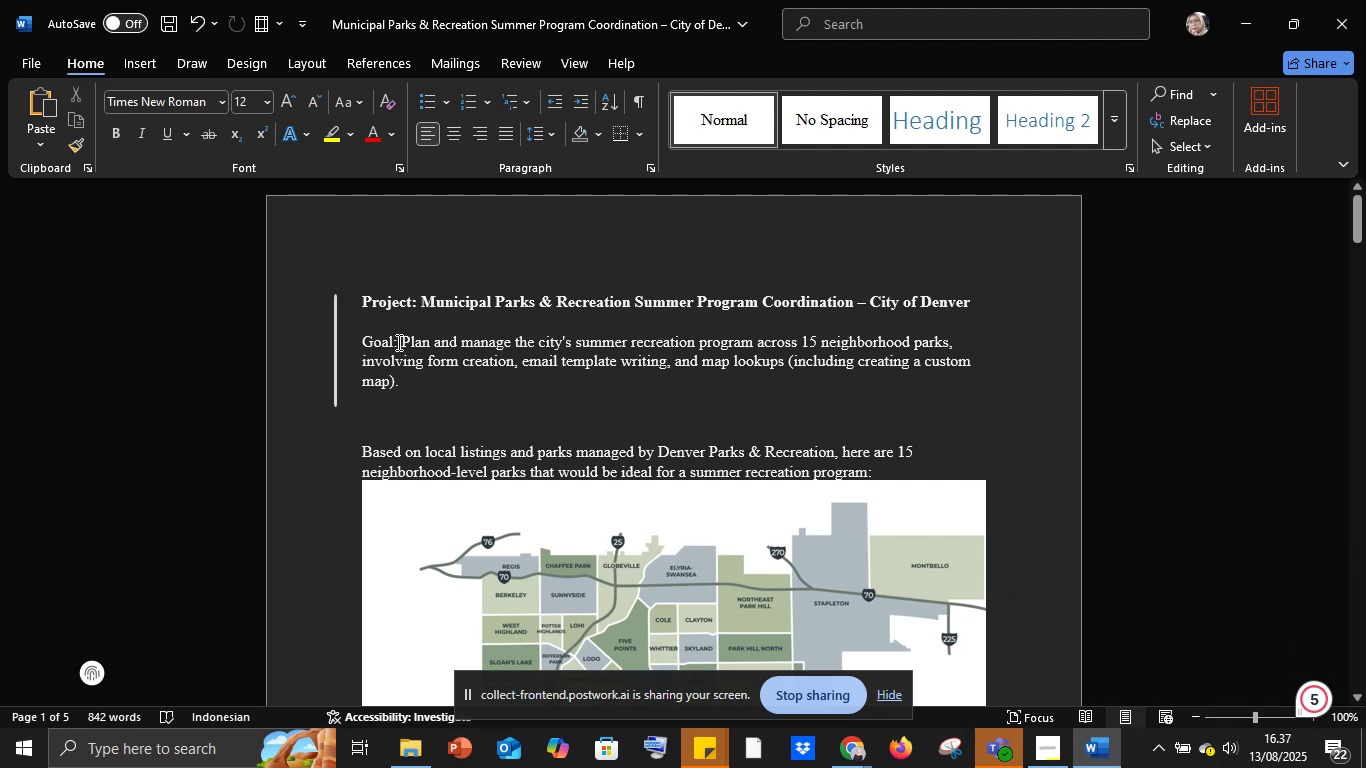 
left_click_drag(start_coordinate=[399, 341], to_coordinate=[489, 342])
 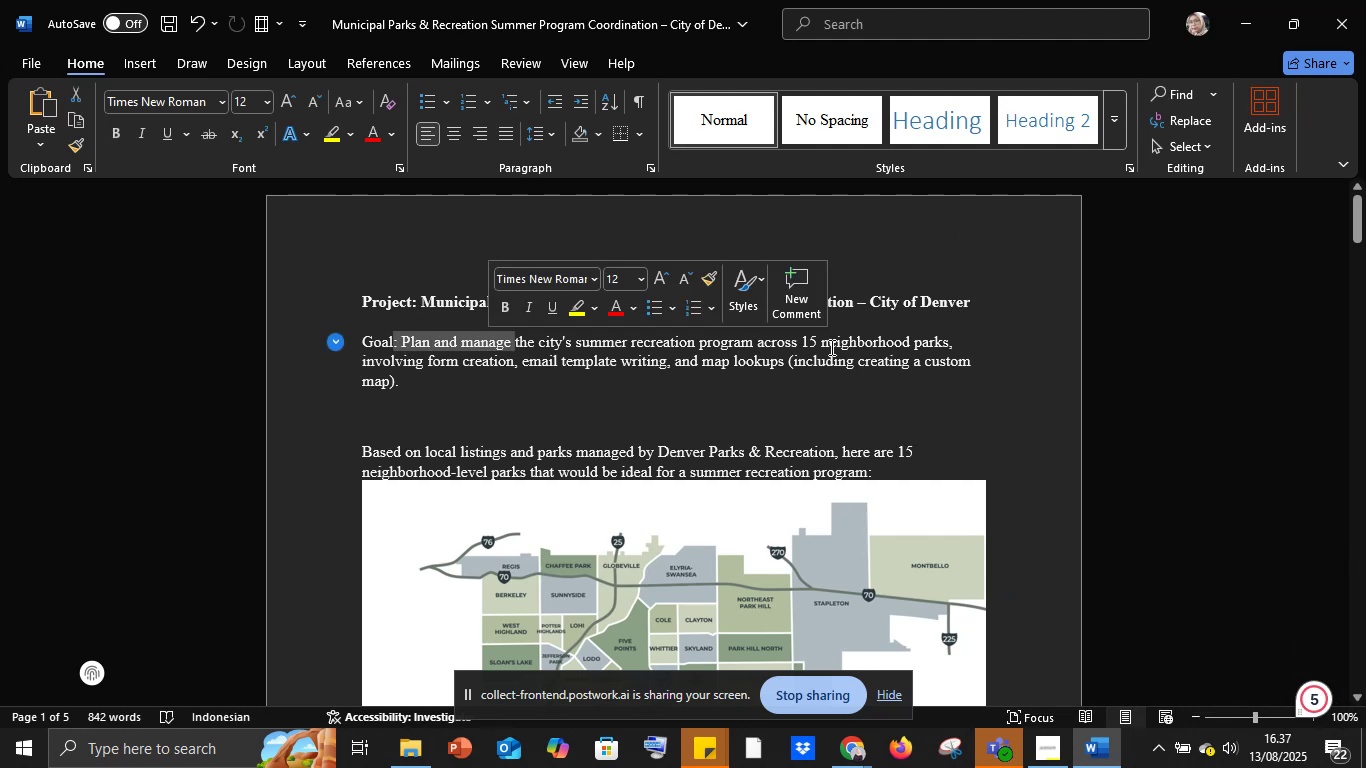 
left_click([830, 346])
 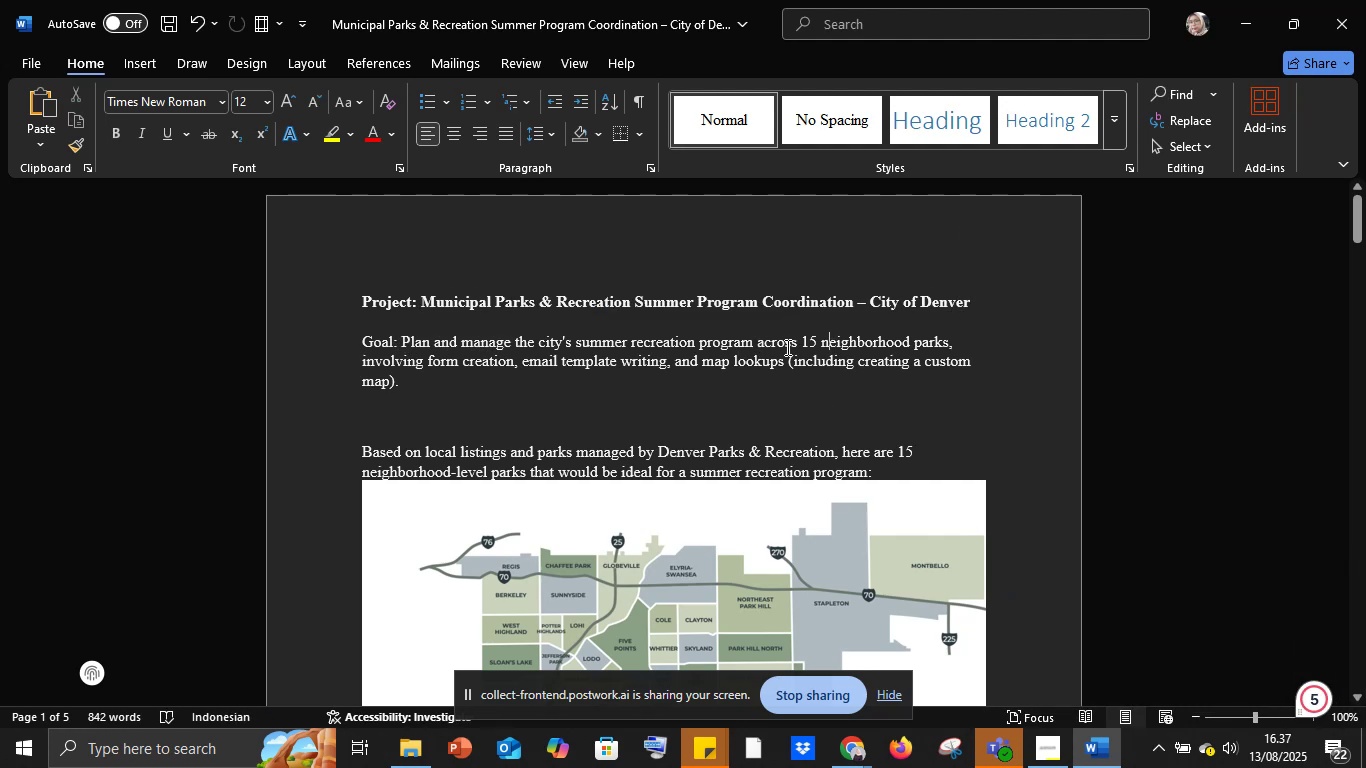 
left_click_drag(start_coordinate=[787, 347], to_coordinate=[905, 344])
 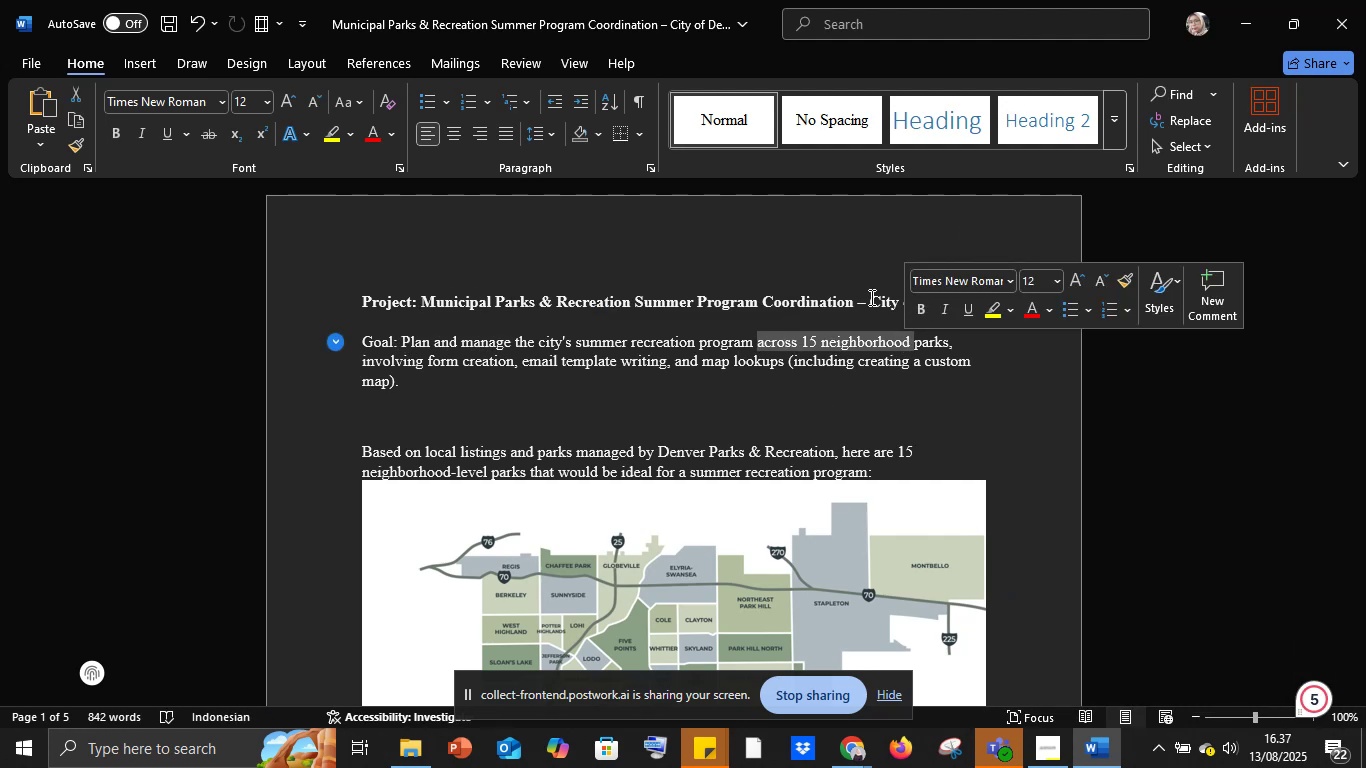 
left_click_drag(start_coordinate=[849, 296], to_coordinate=[855, 296])
 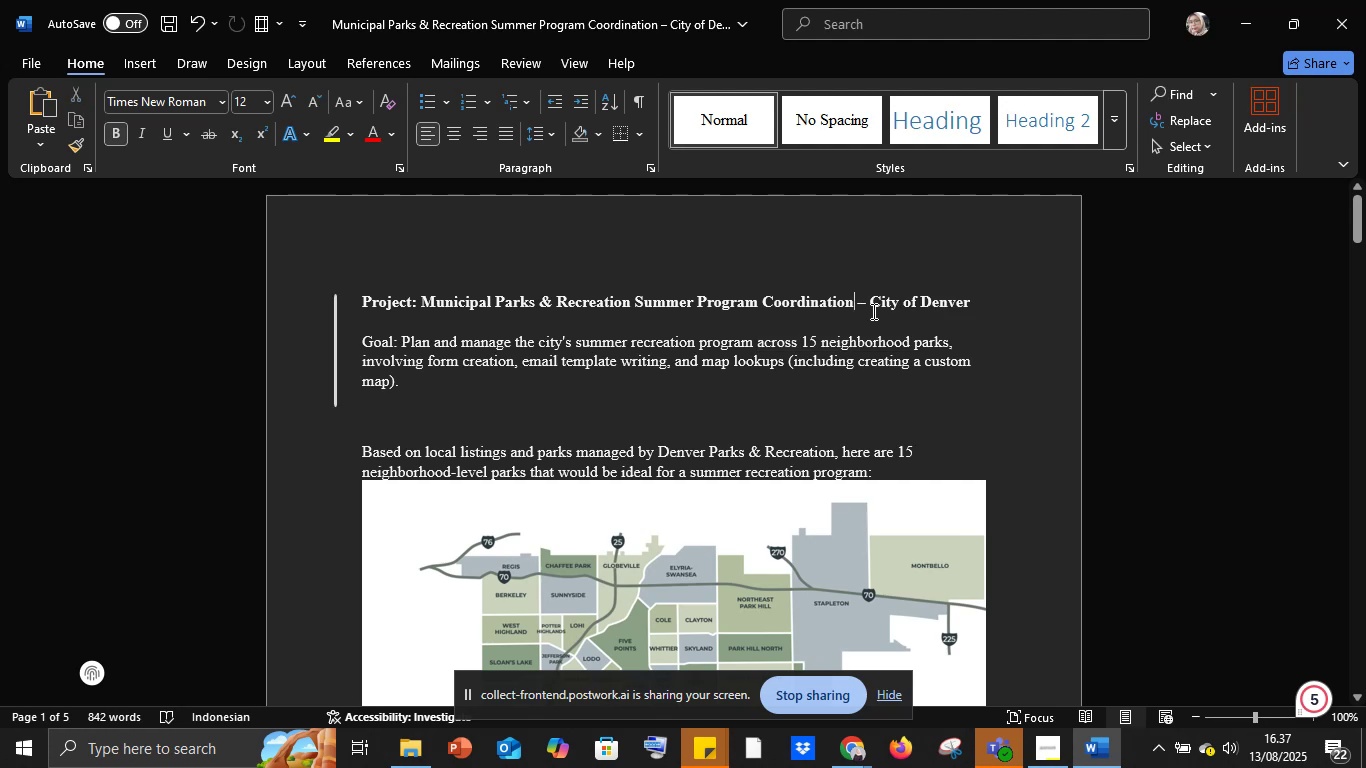 
left_click_drag(start_coordinate=[872, 306], to_coordinate=[969, 307])
 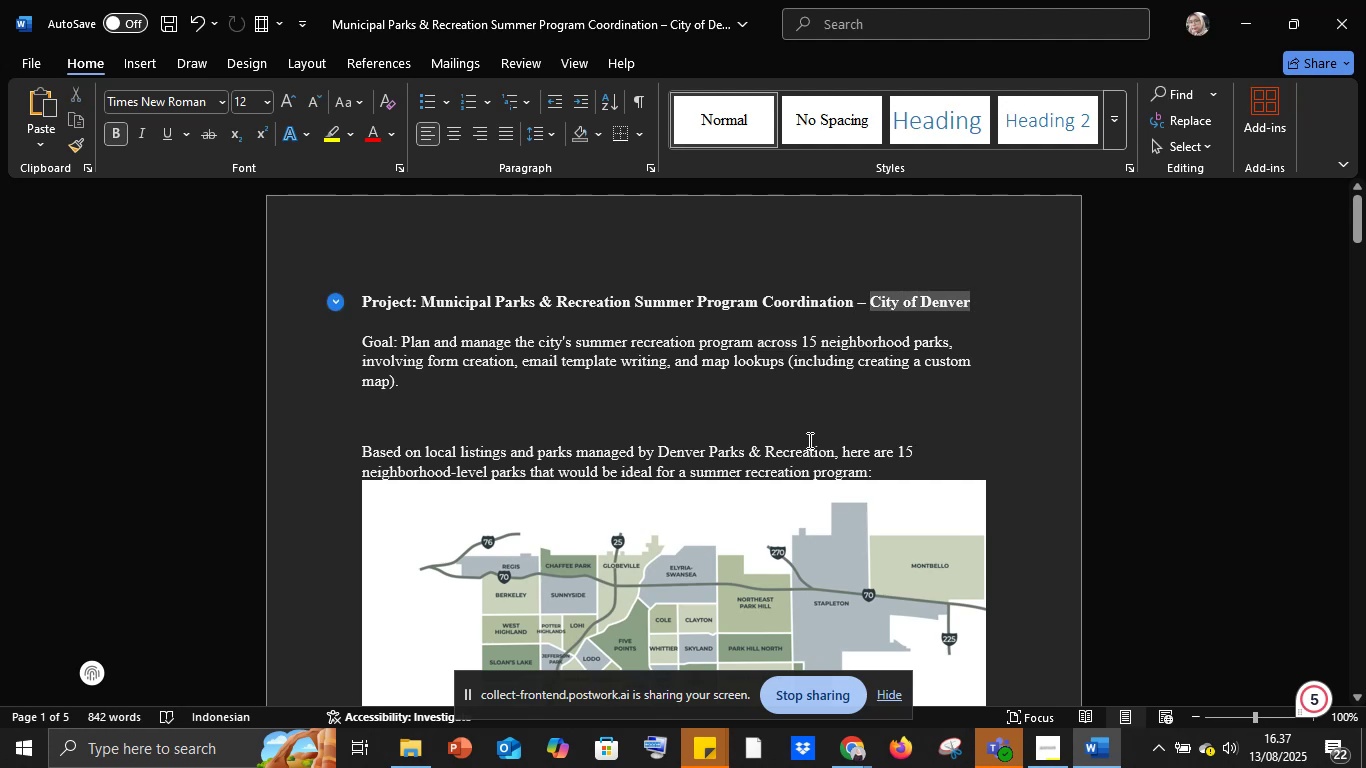 
scroll: coordinate [794, 444], scroll_direction: down, amount: 34.0
 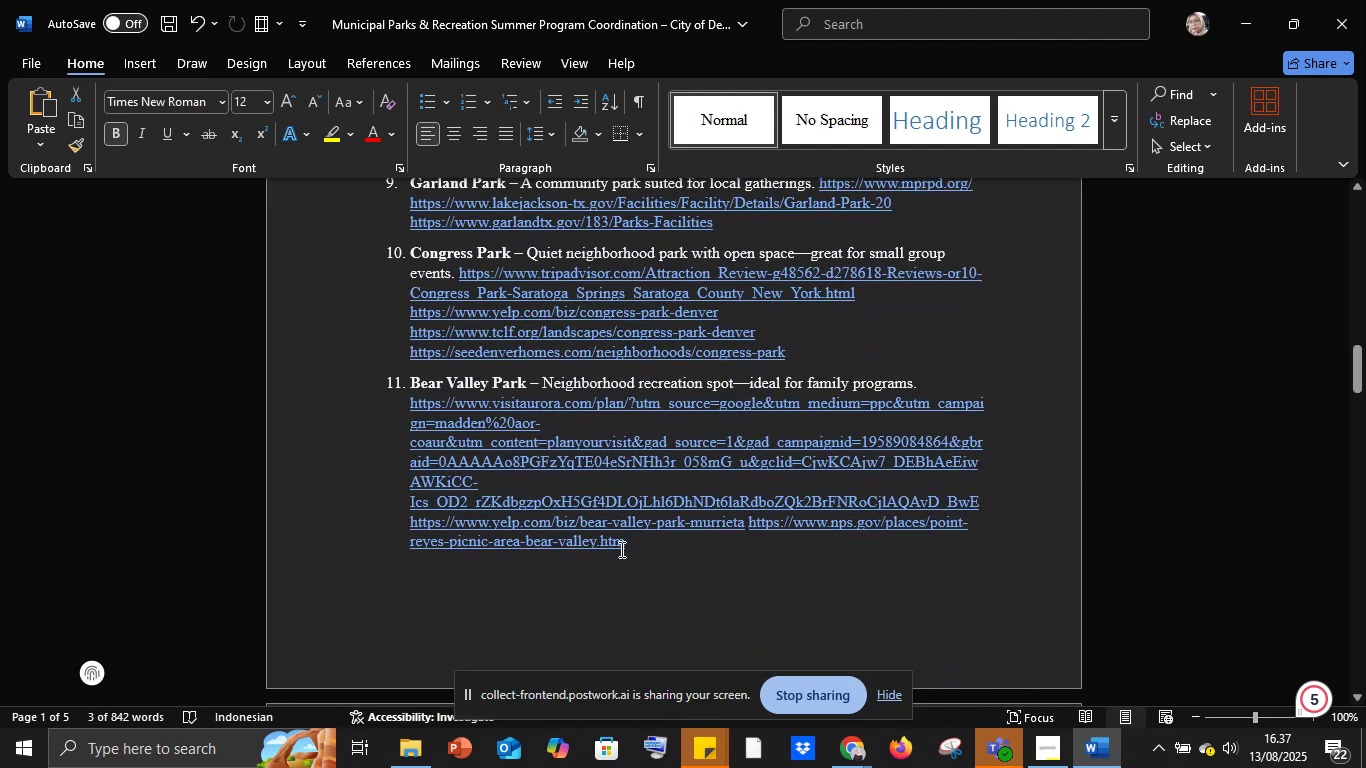 
left_click([639, 555])
 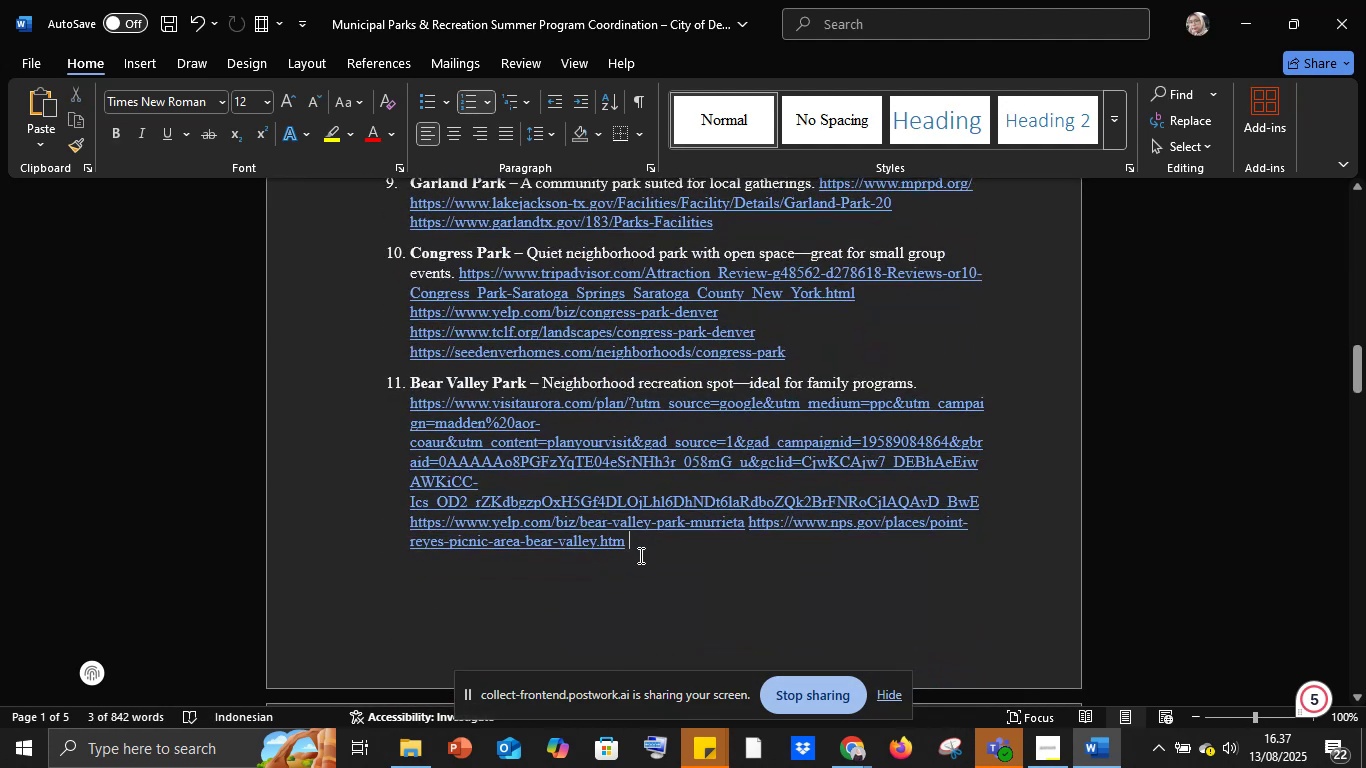 
scroll: coordinate [639, 549], scroll_direction: down, amount: 11.0
 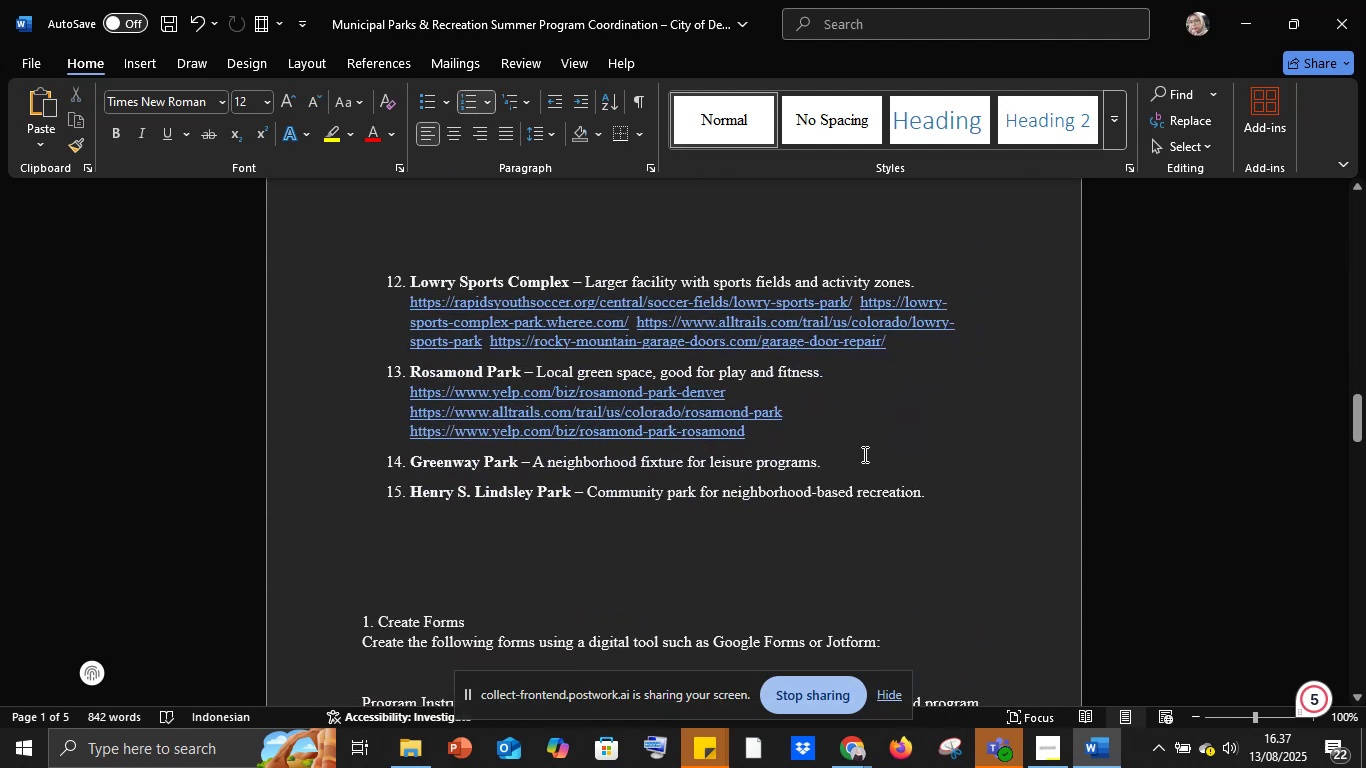 
left_click([848, 432])
 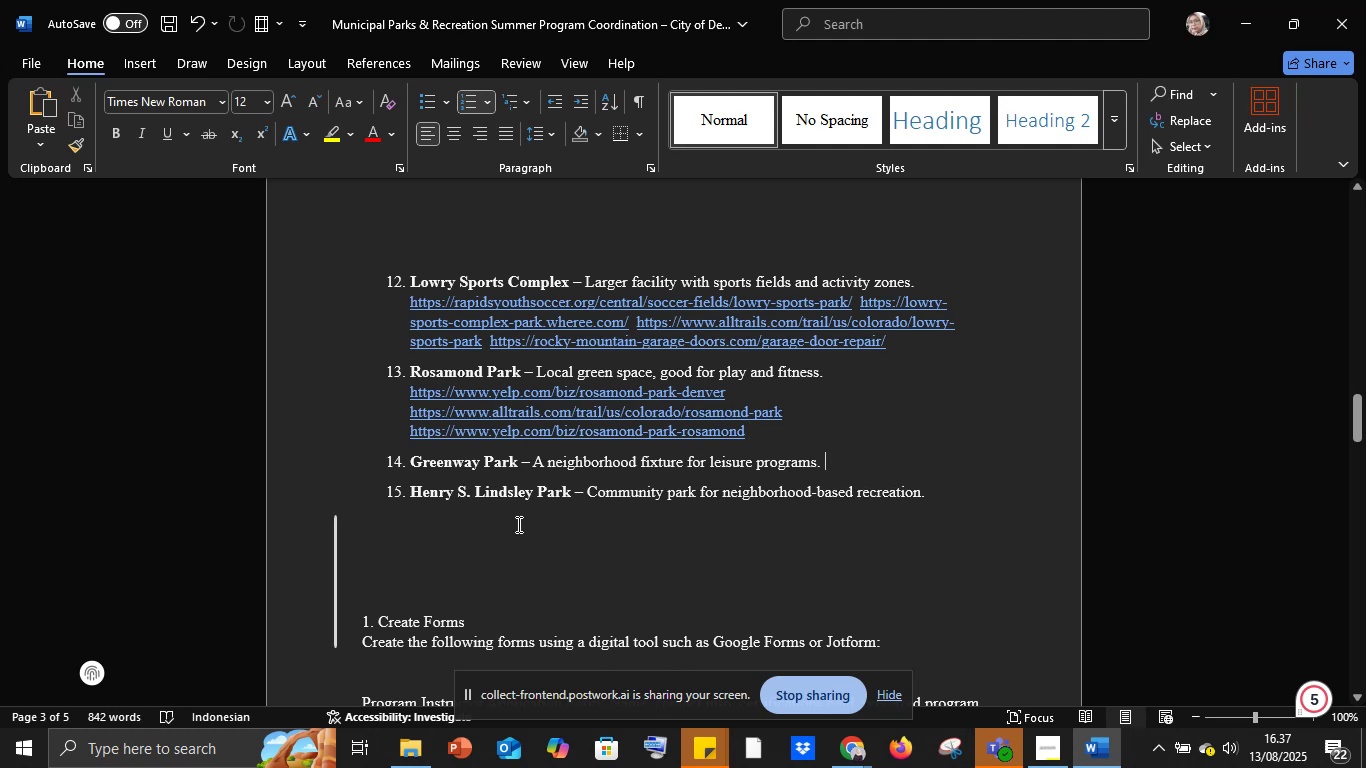 
wait(9.57)
 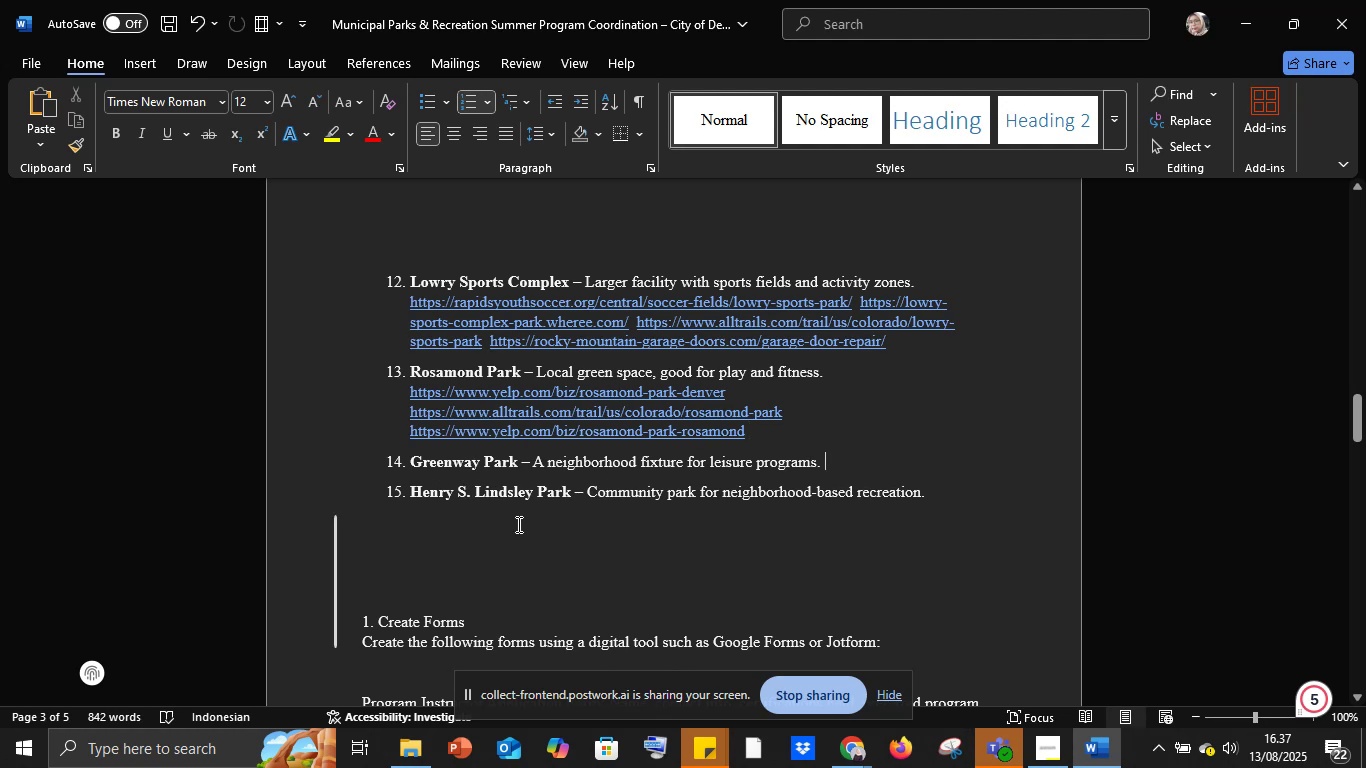 
scroll: coordinate [468, 518], scroll_direction: down, amount: 6.0
 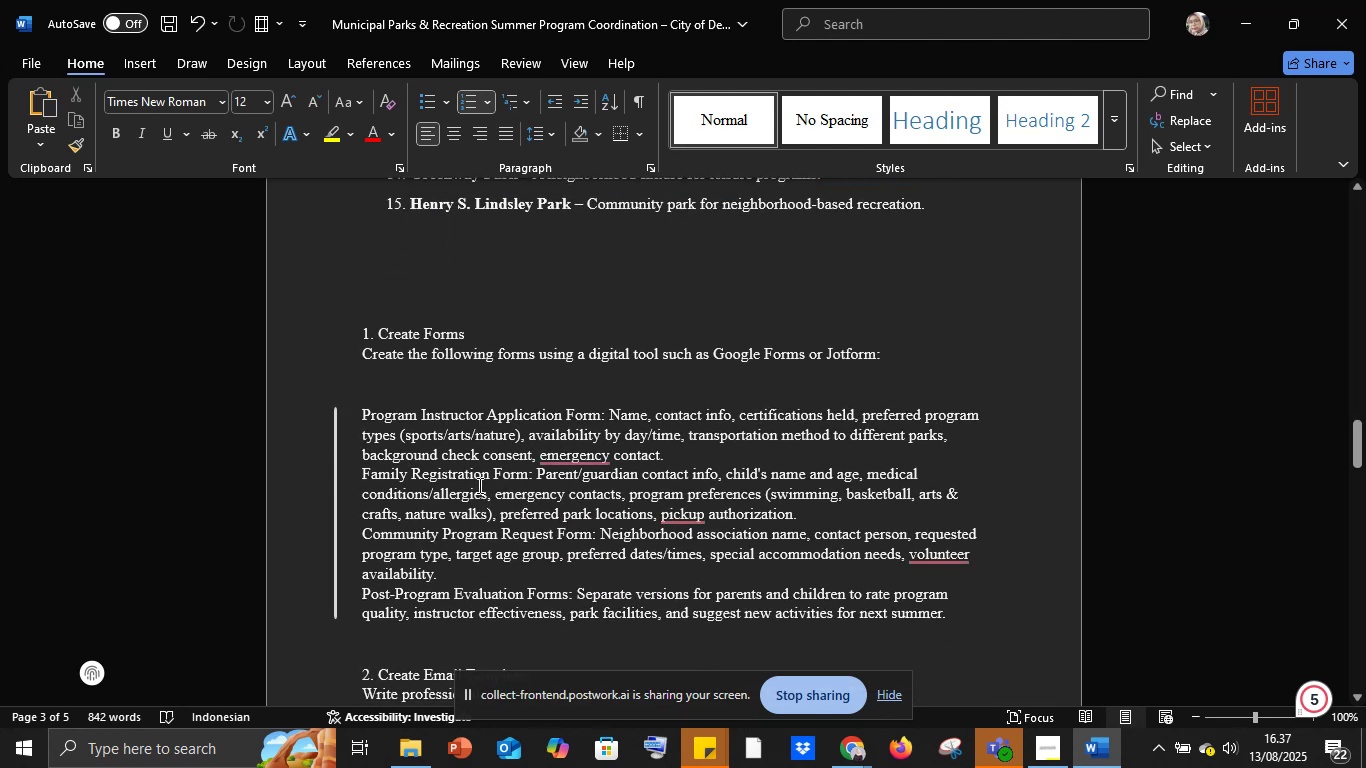 
scroll: coordinate [563, 416], scroll_direction: up, amount: 5.0
 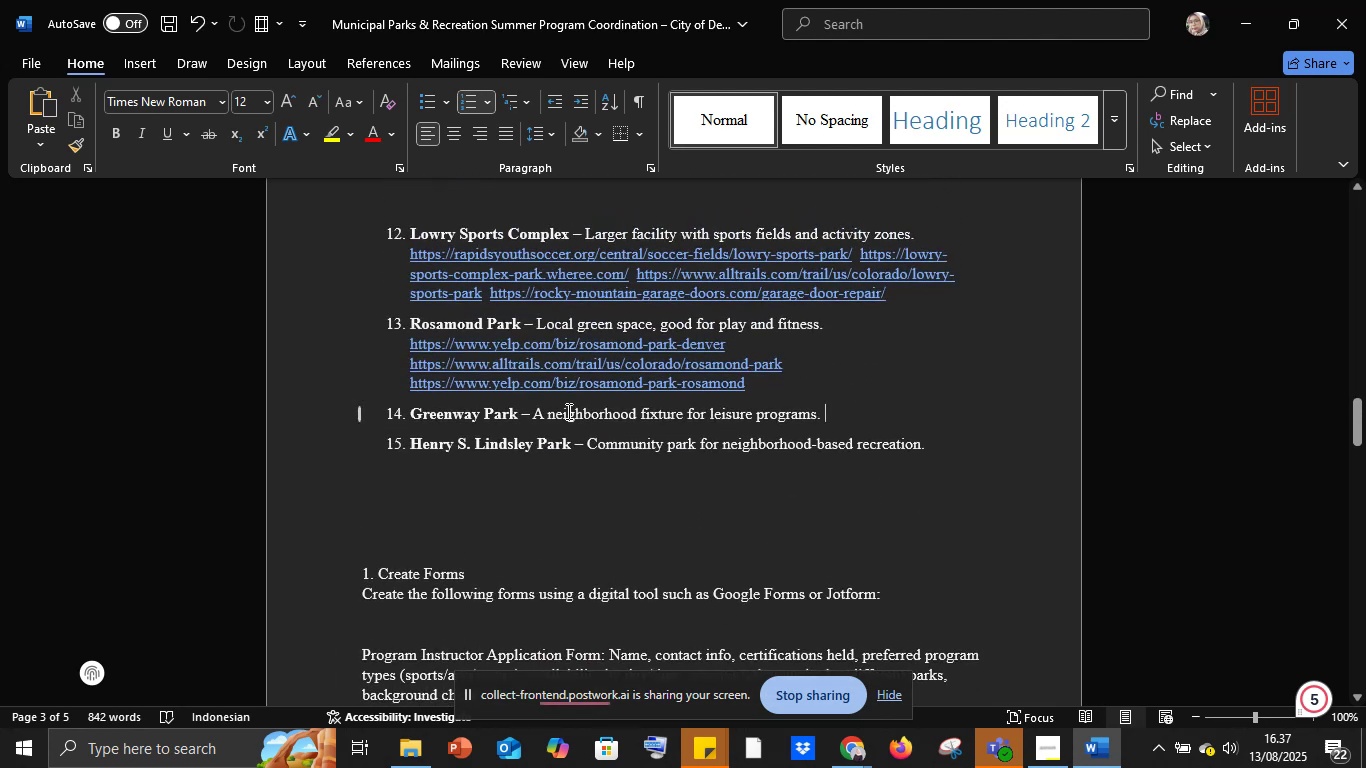 
scroll: coordinate [501, 468], scroll_direction: down, amount: 30.0
 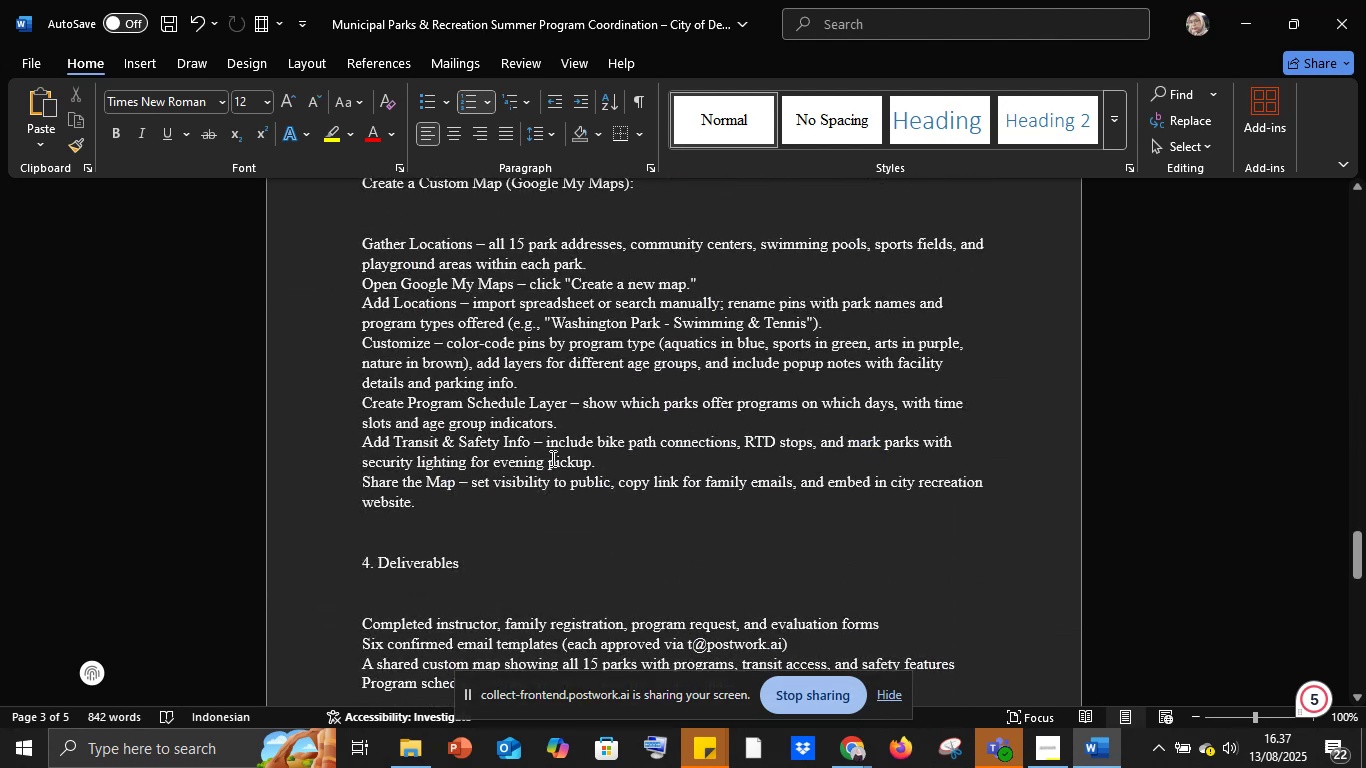 
scroll: coordinate [588, 452], scroll_direction: up, amount: 26.0
 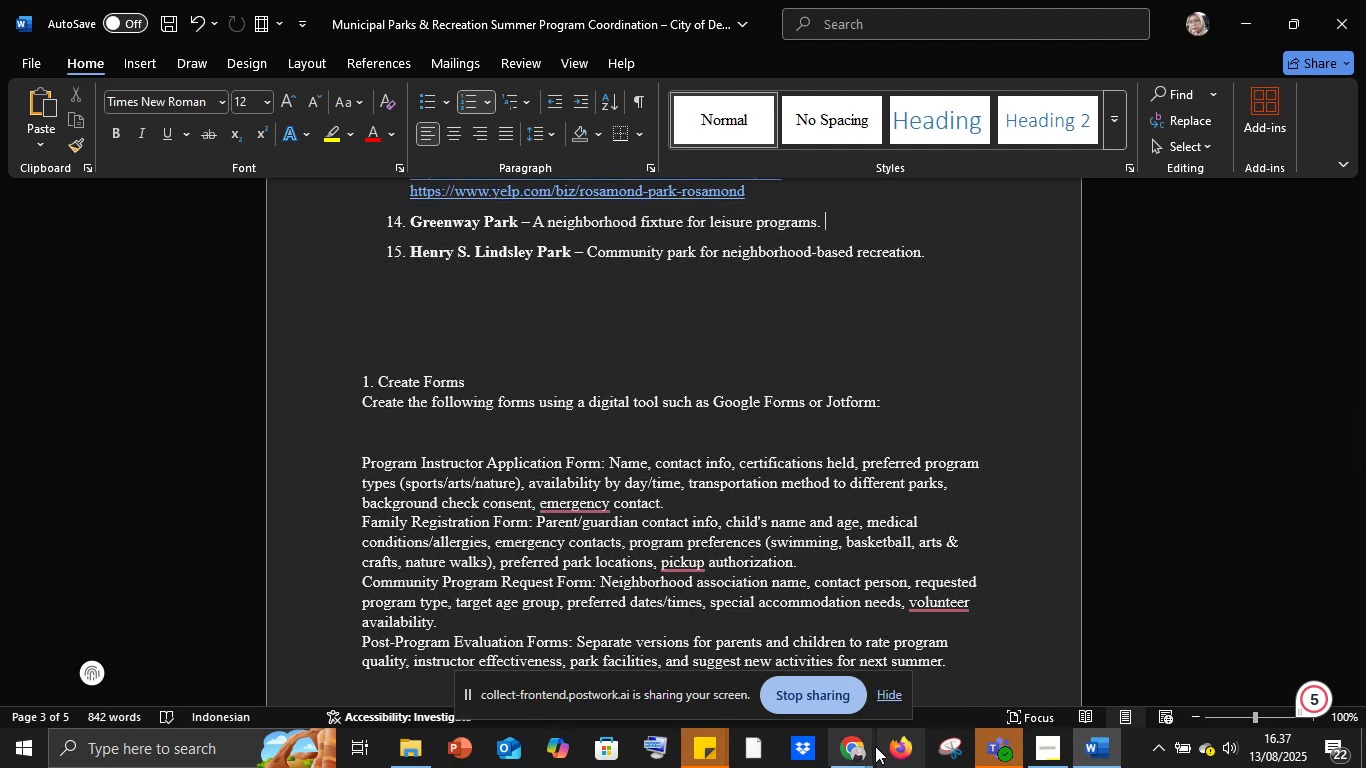 
left_click([860, 749])
 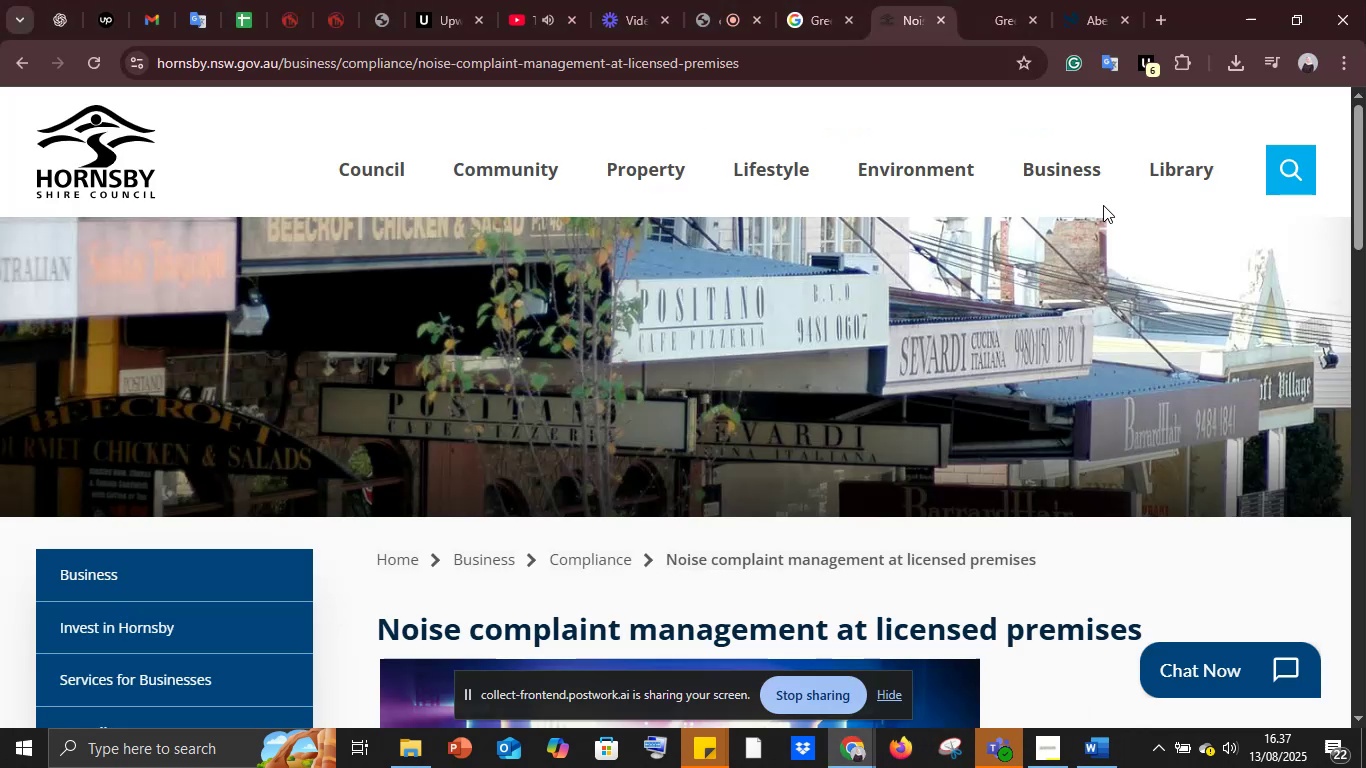 
scroll: coordinate [993, 287], scroll_direction: down, amount: 2.0
 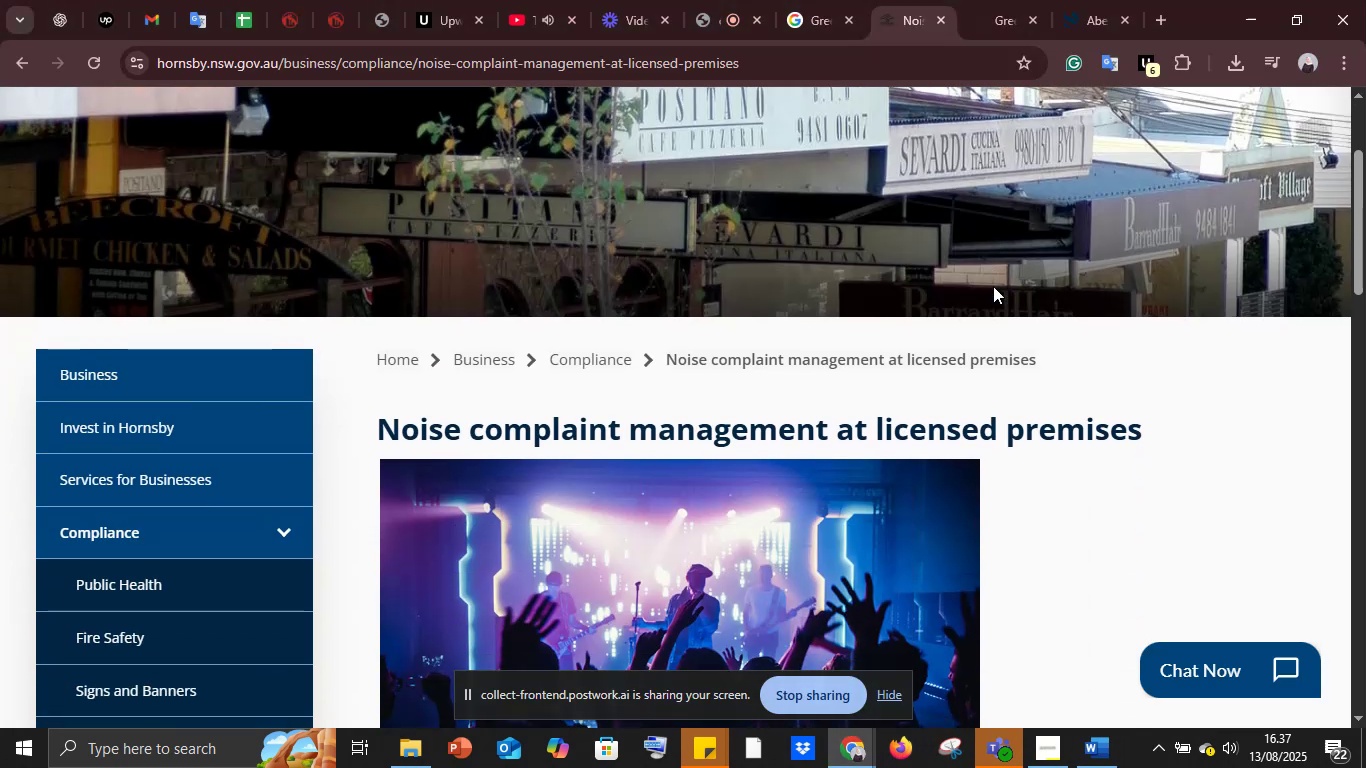 
wait(8.89)
 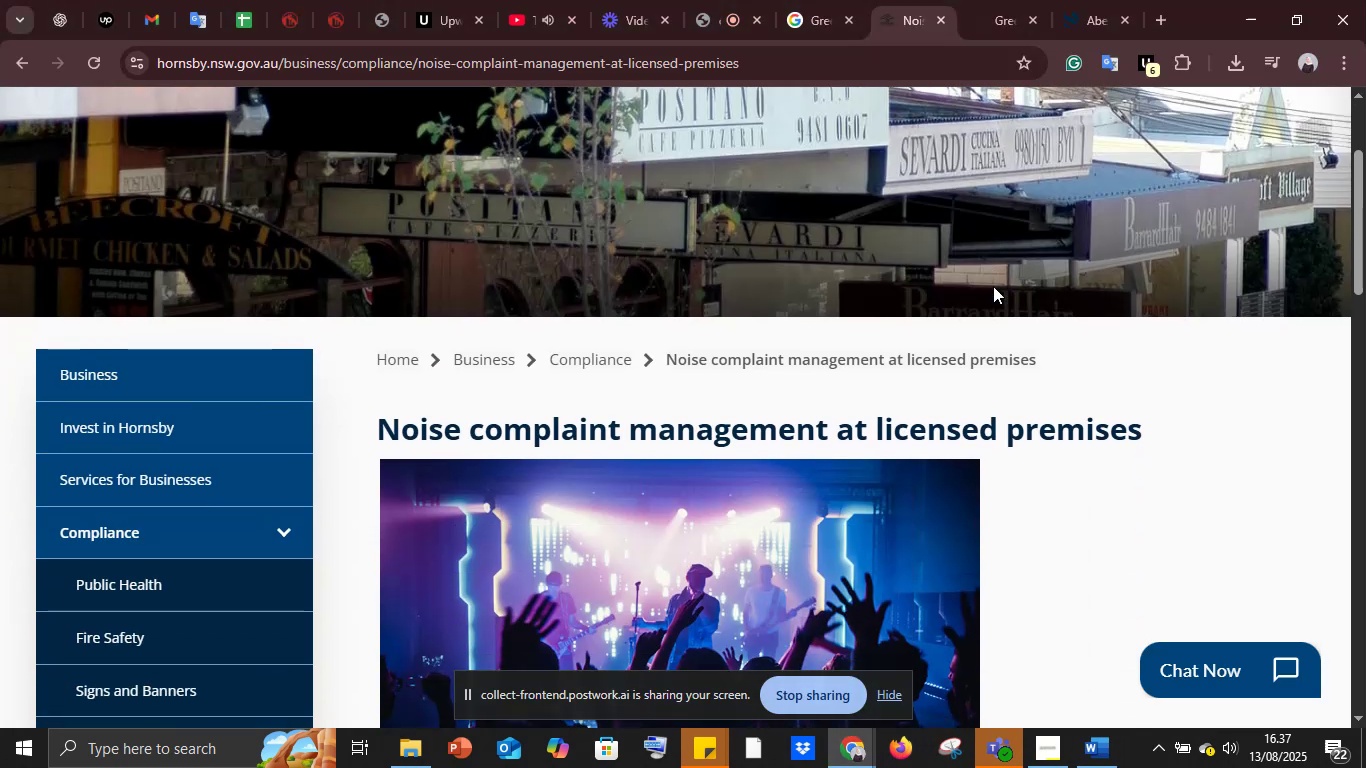 
scroll: coordinate [1006, 302], scroll_direction: down, amount: 1.0
 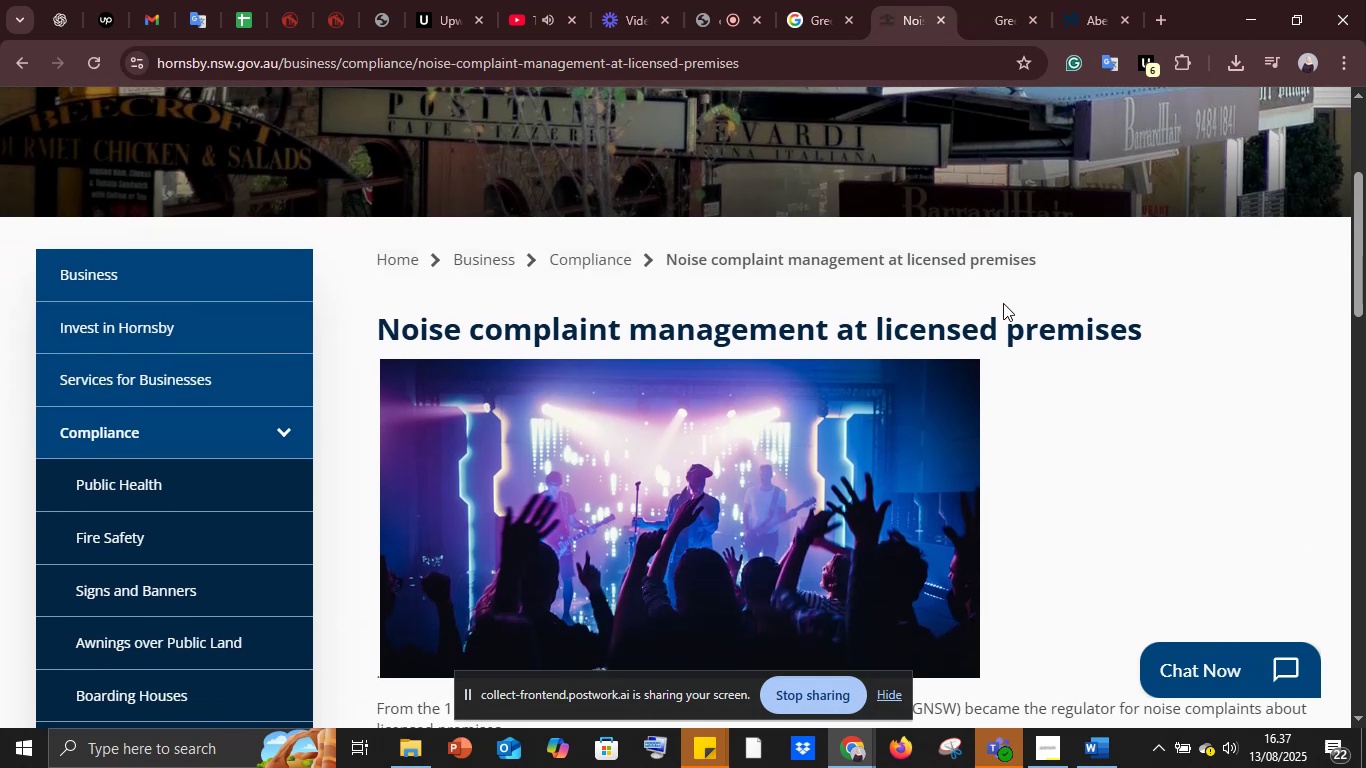 
scroll: coordinate [1003, 303], scroll_direction: up, amount: 9.0
 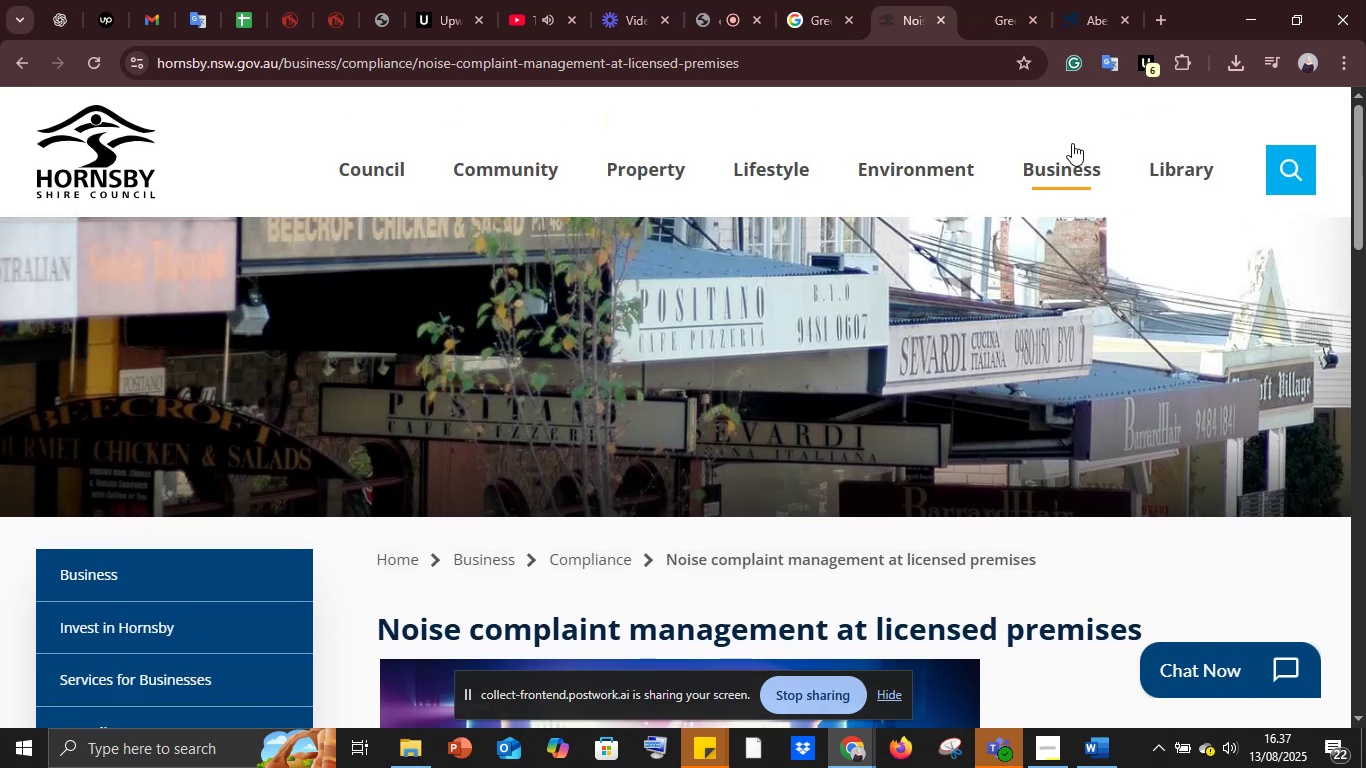 
left_click([1072, 143])
 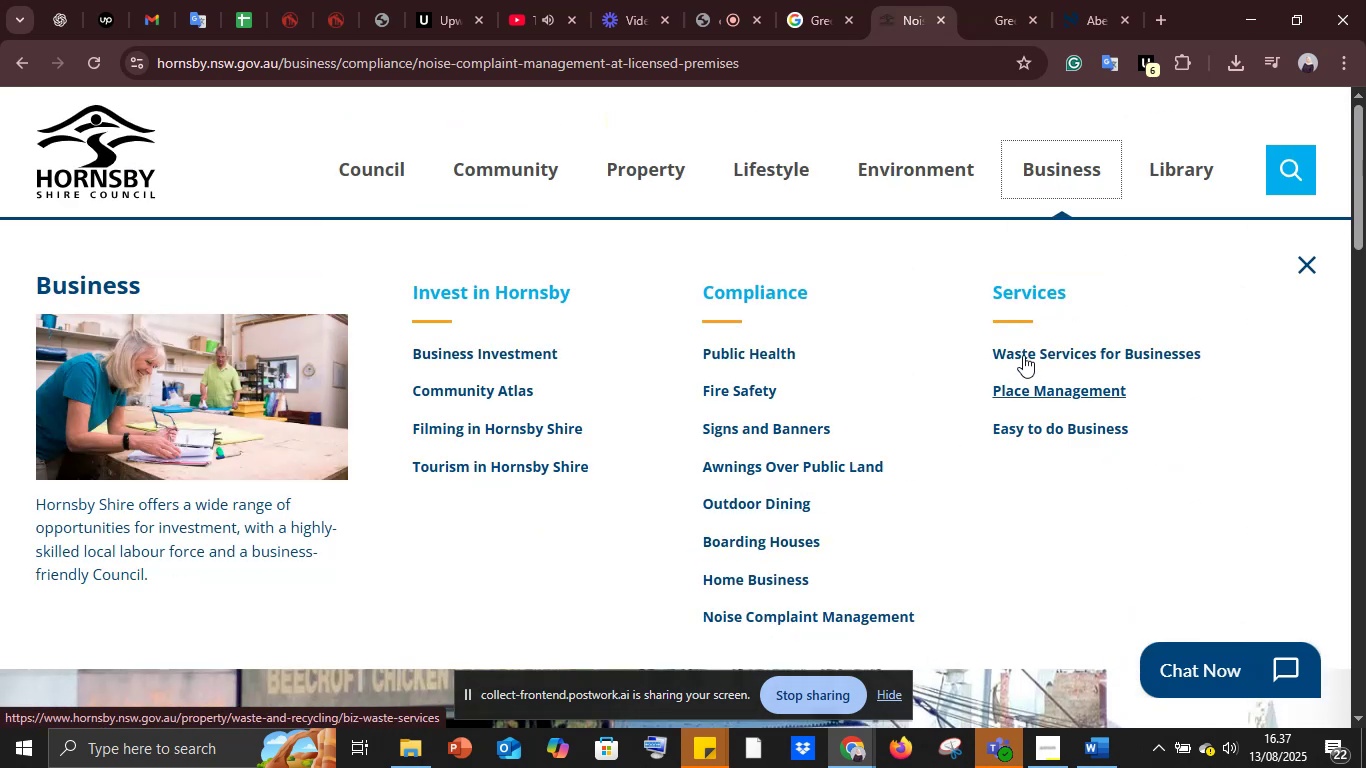 
left_click([1026, 344])
 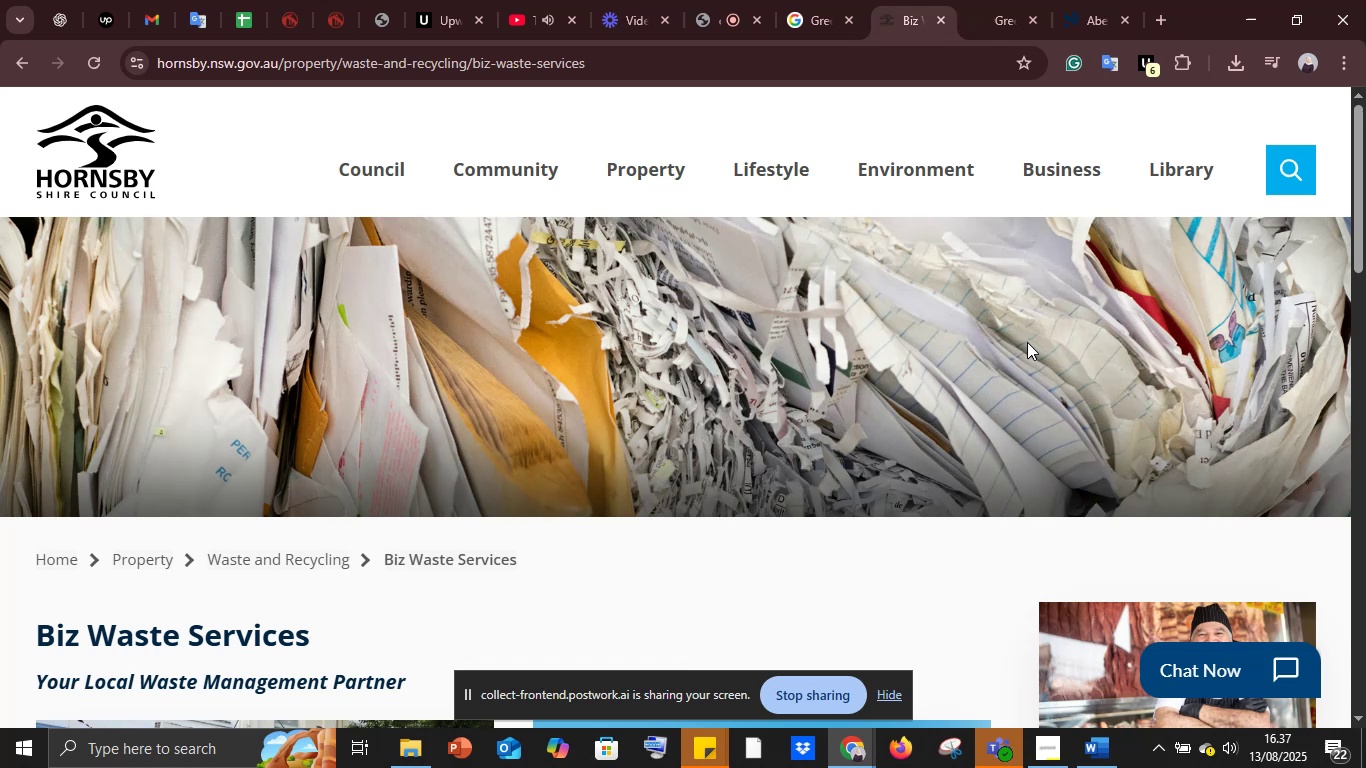 
wait(6.7)
 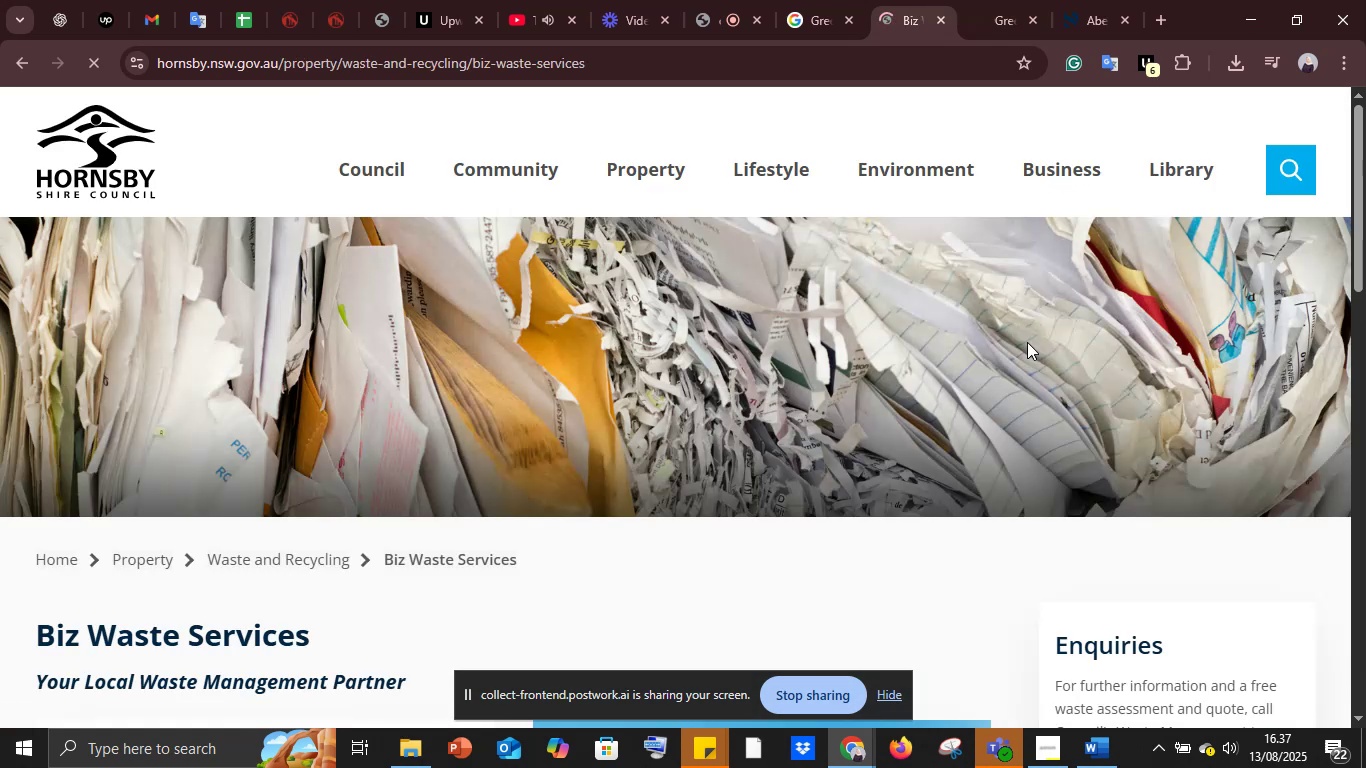 
scroll: coordinate [1027, 342], scroll_direction: down, amount: 5.0
 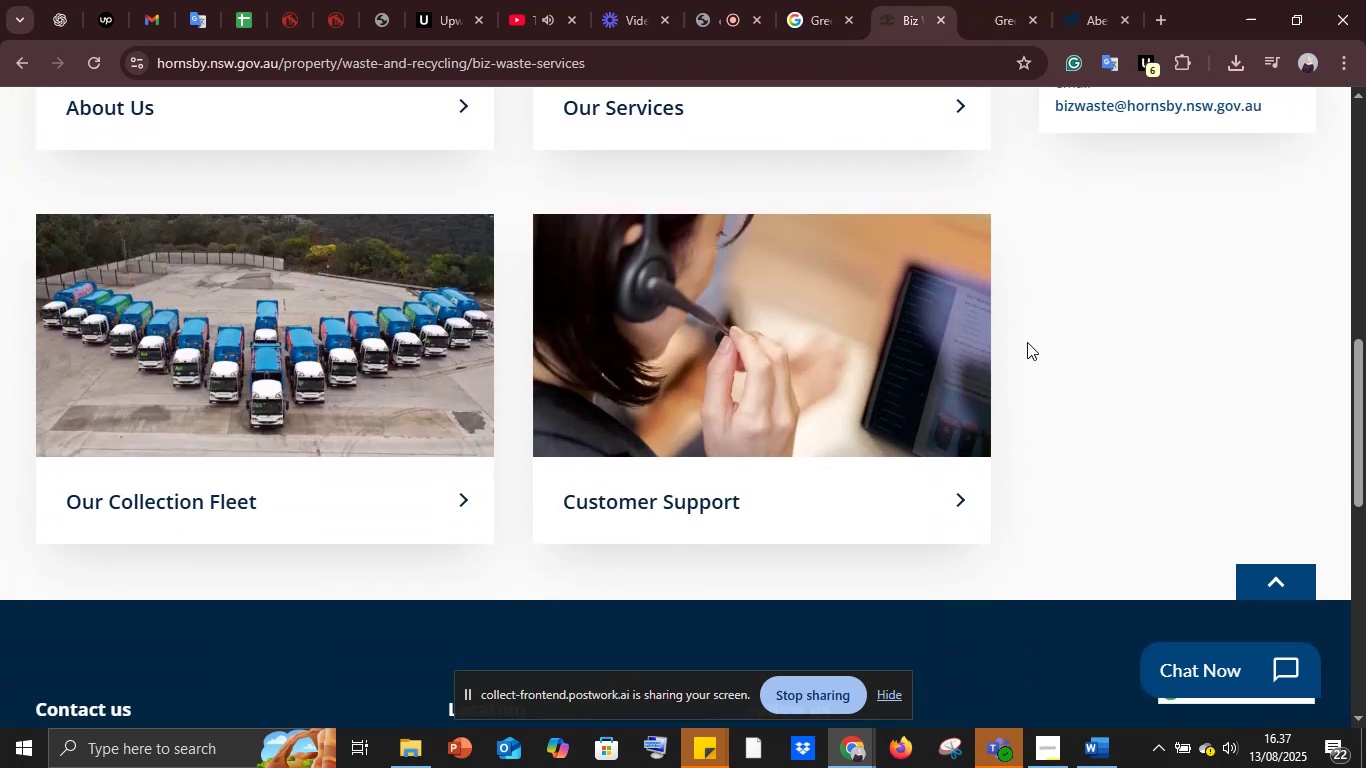 
scroll: coordinate [1027, 342], scroll_direction: up, amount: 17.0
 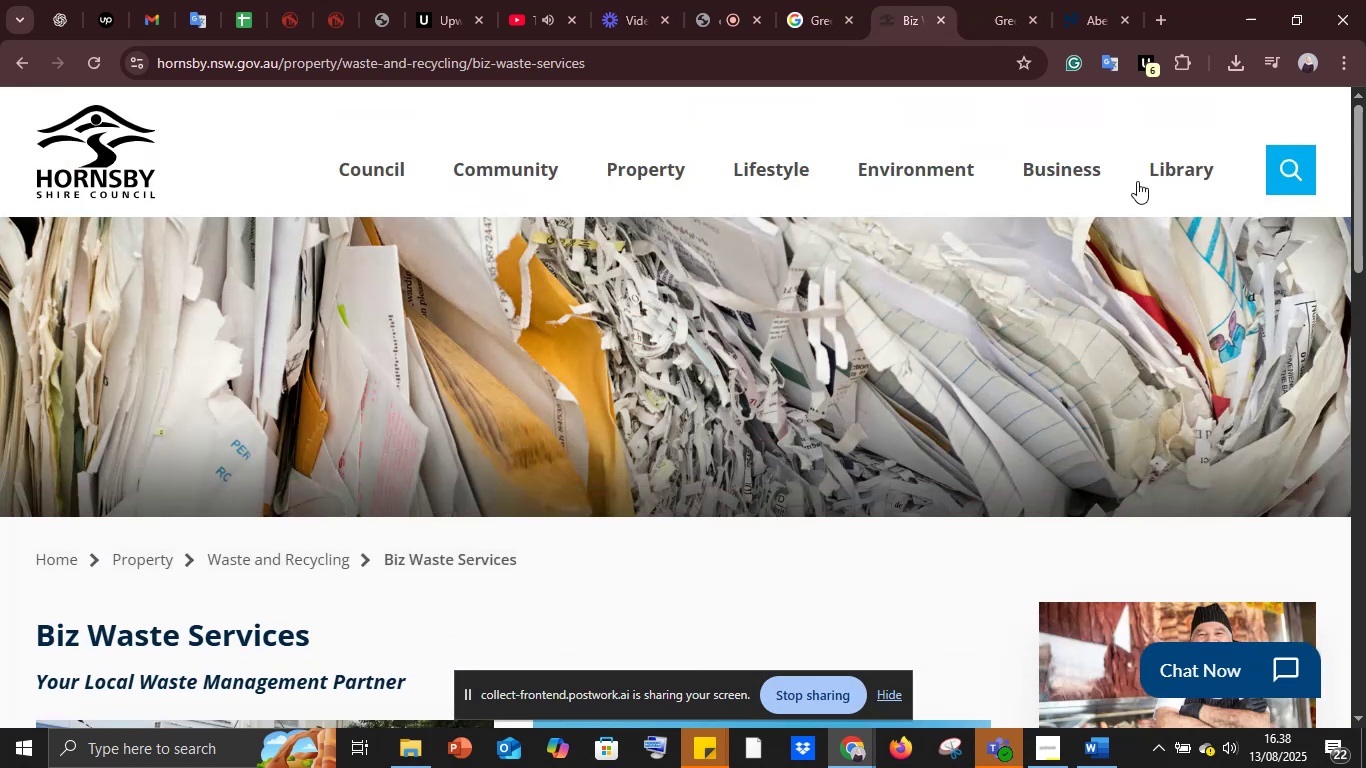 
left_click([1176, 164])
 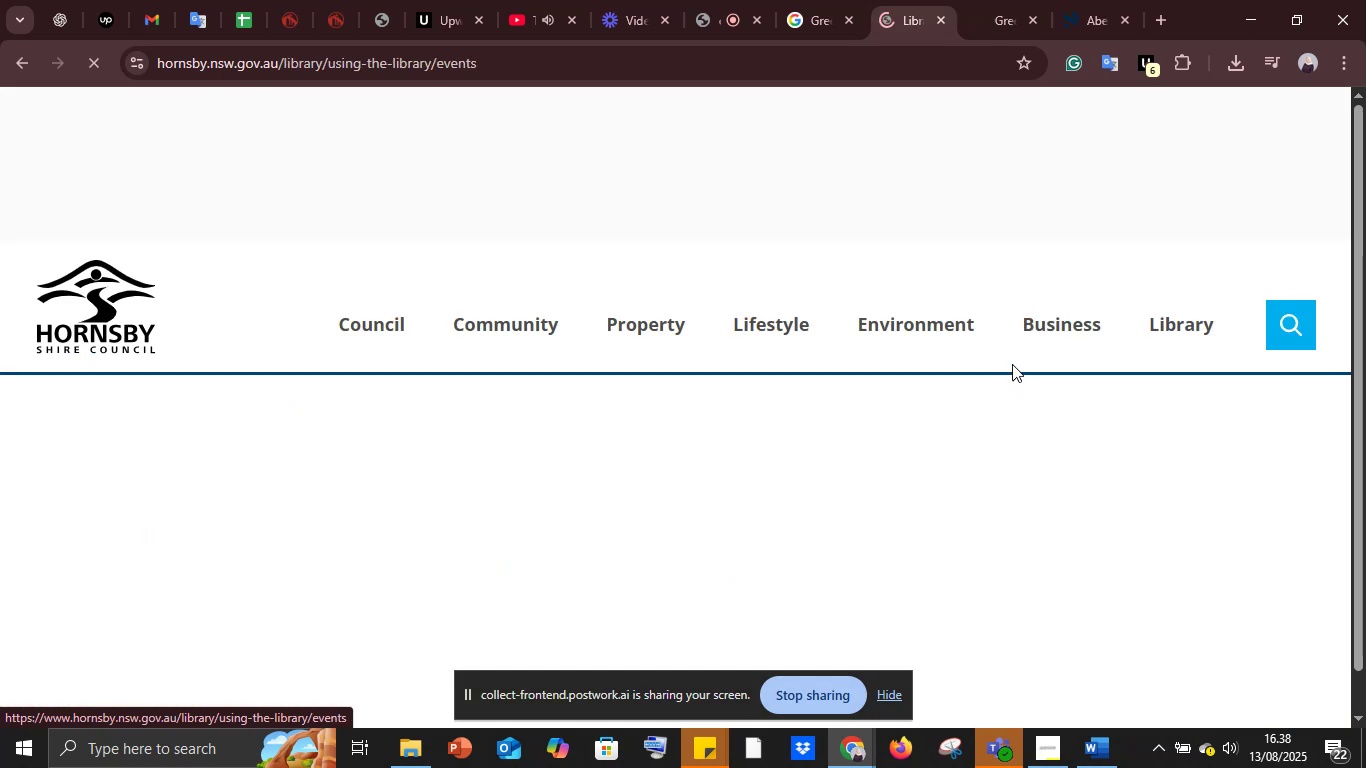 
scroll: coordinate [1010, 355], scroll_direction: down, amount: 12.0
 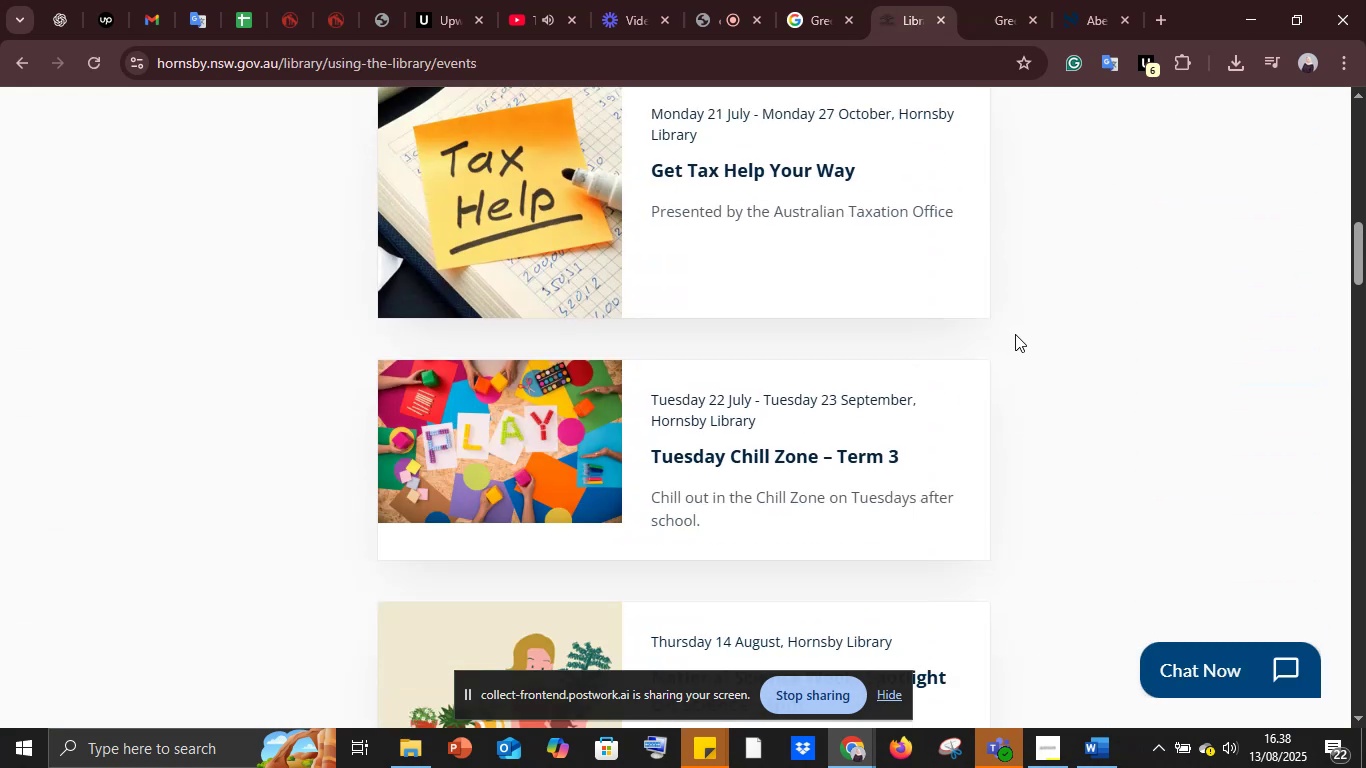 
scroll: coordinate [1023, 327], scroll_direction: up, amount: 34.0
 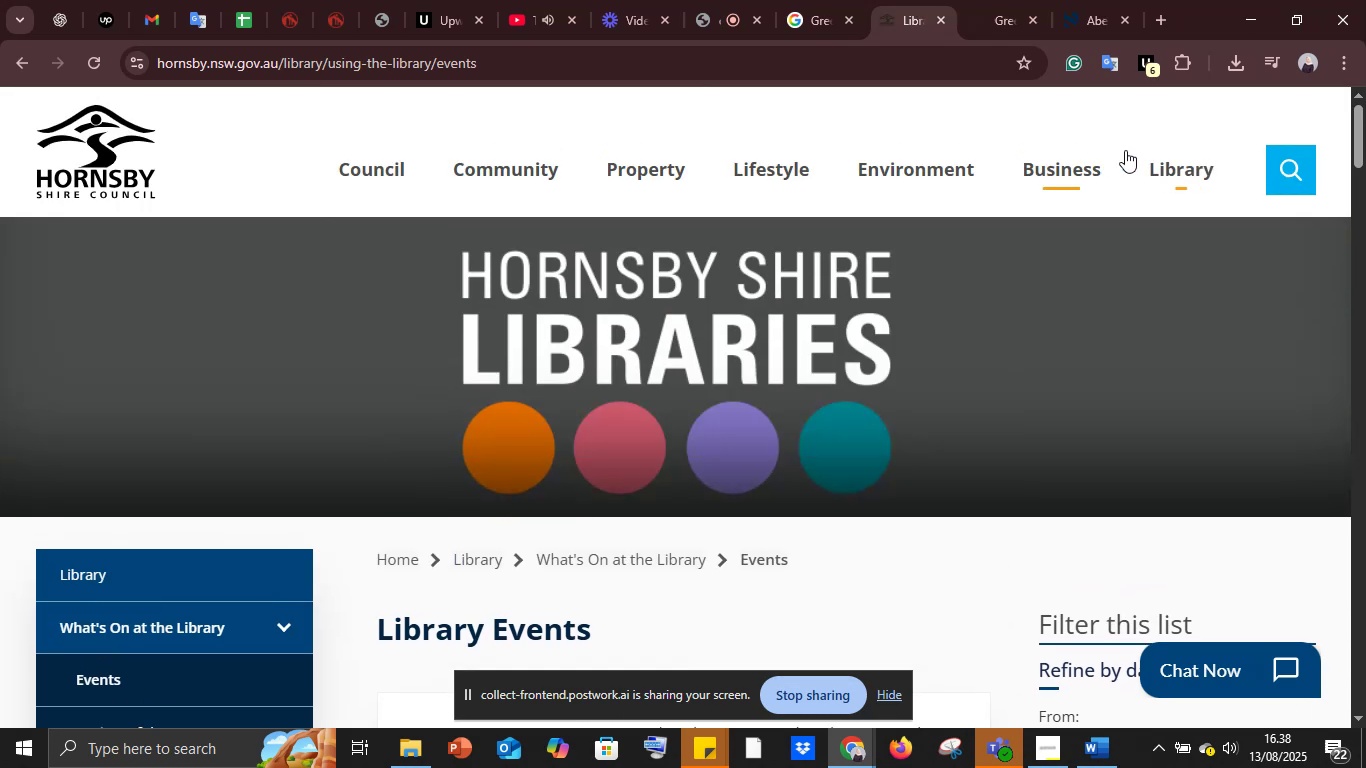 
left_click([1200, 161])
 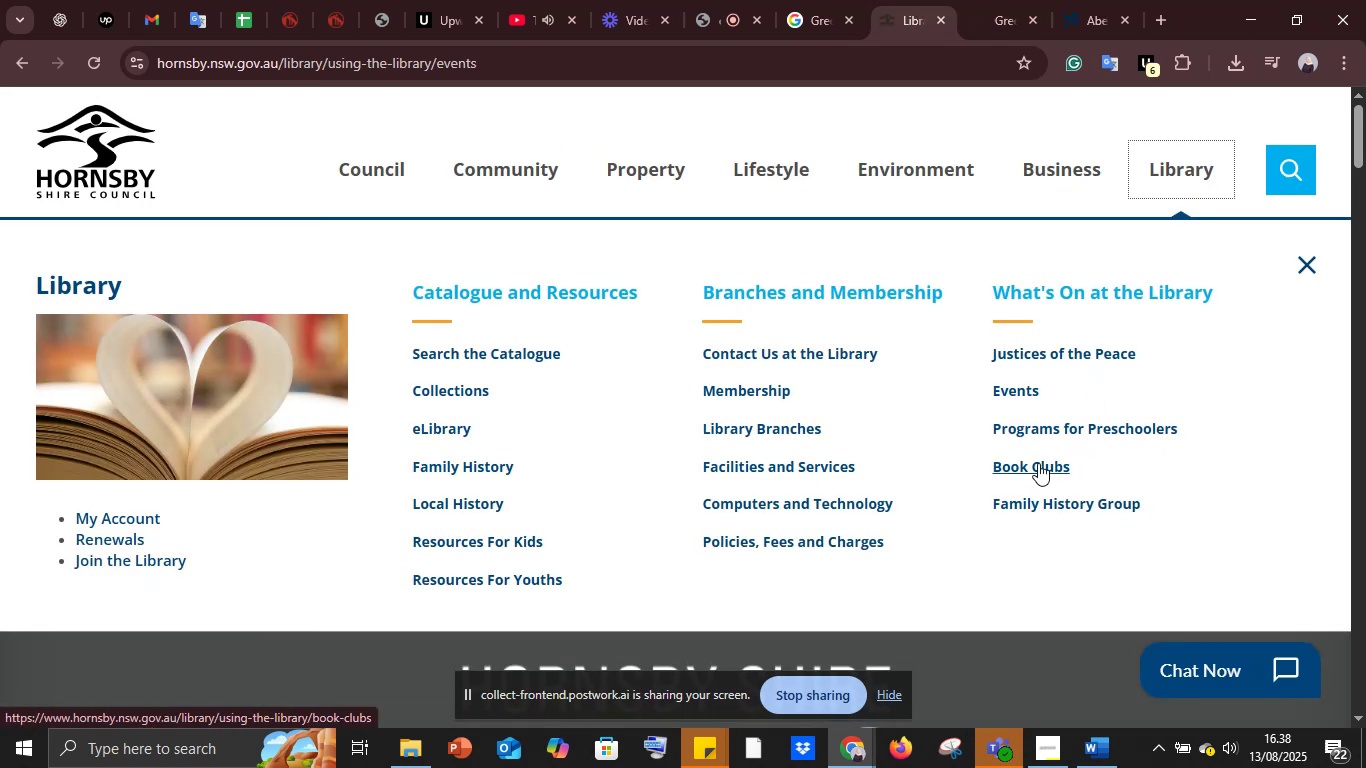 
left_click_drag(start_coordinate=[1023, 420], to_coordinate=[1023, 412])
 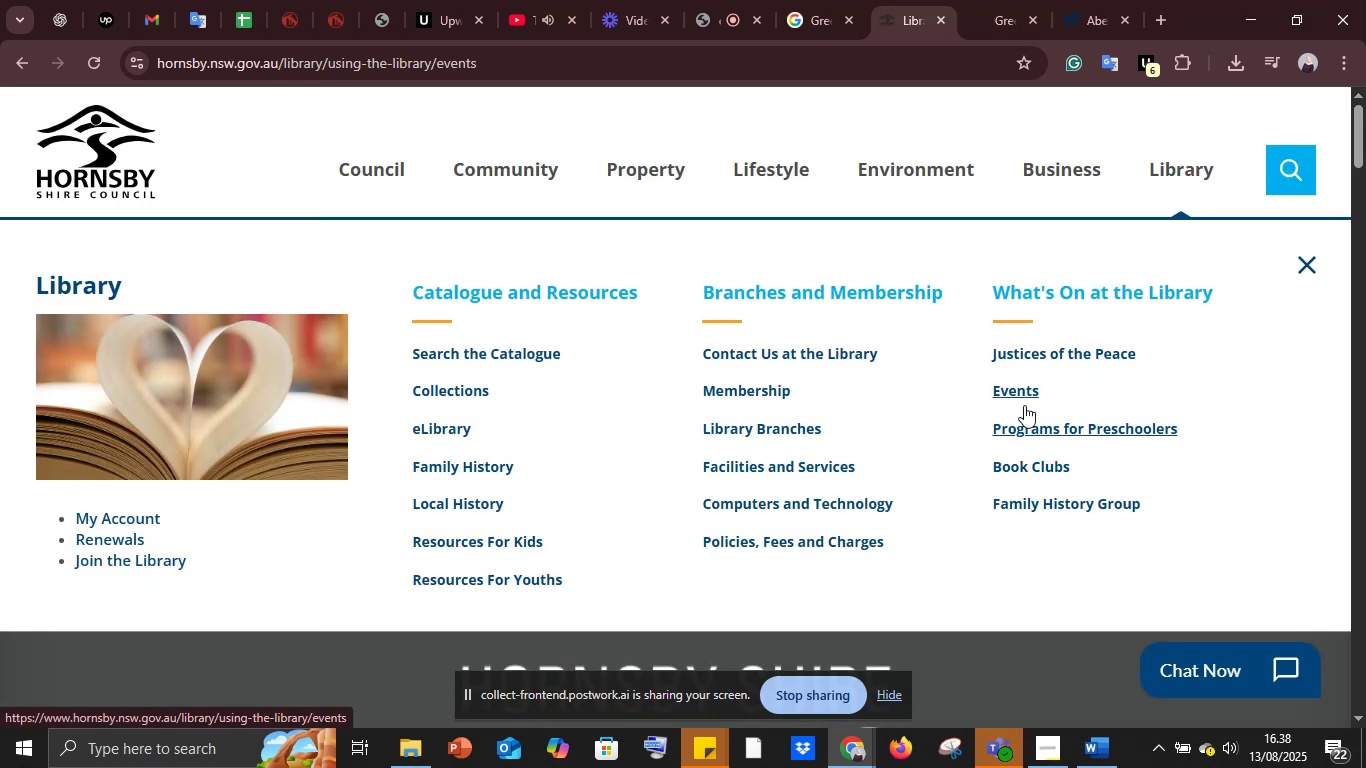 
left_click([1020, 464])
 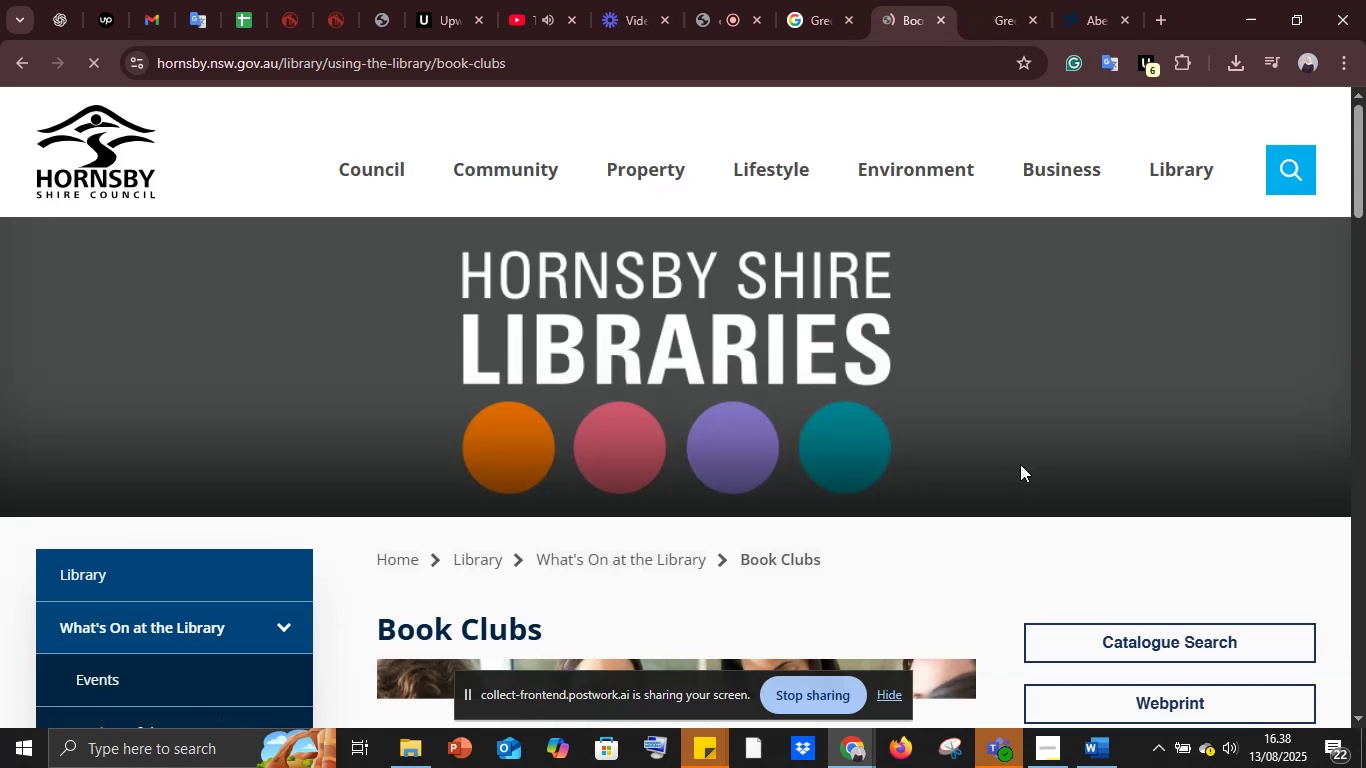 
scroll: coordinate [1026, 460], scroll_direction: down, amount: 3.0
 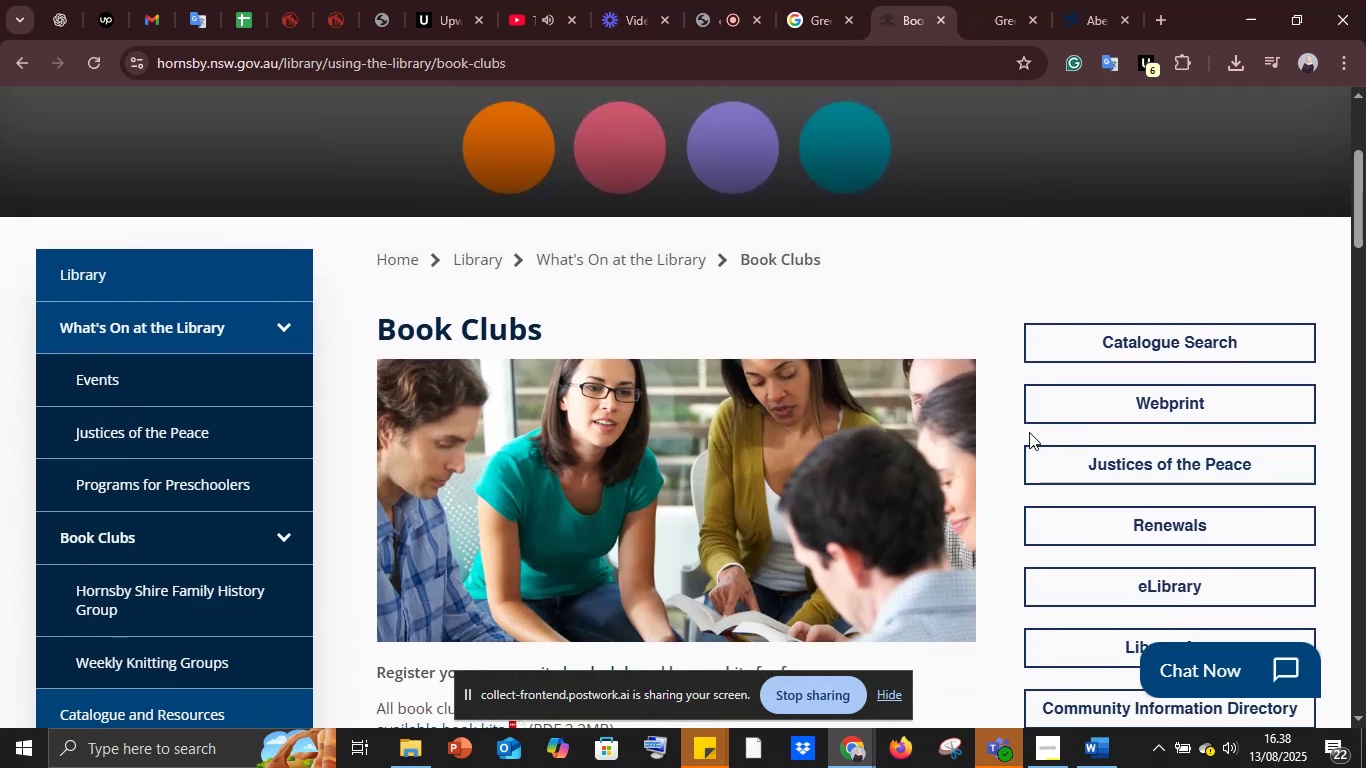 
wait(10.73)
 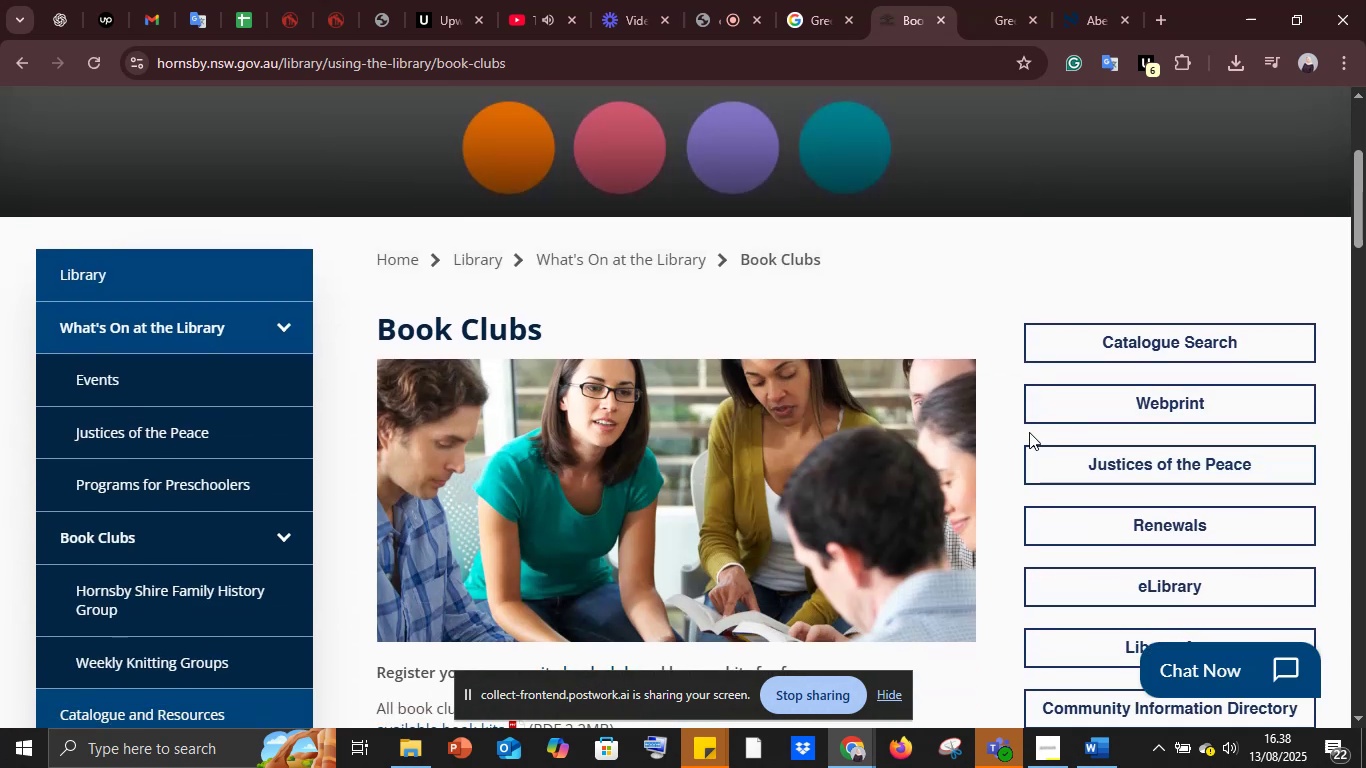 
scroll: coordinate [1027, 404], scroll_direction: down, amount: 2.0
 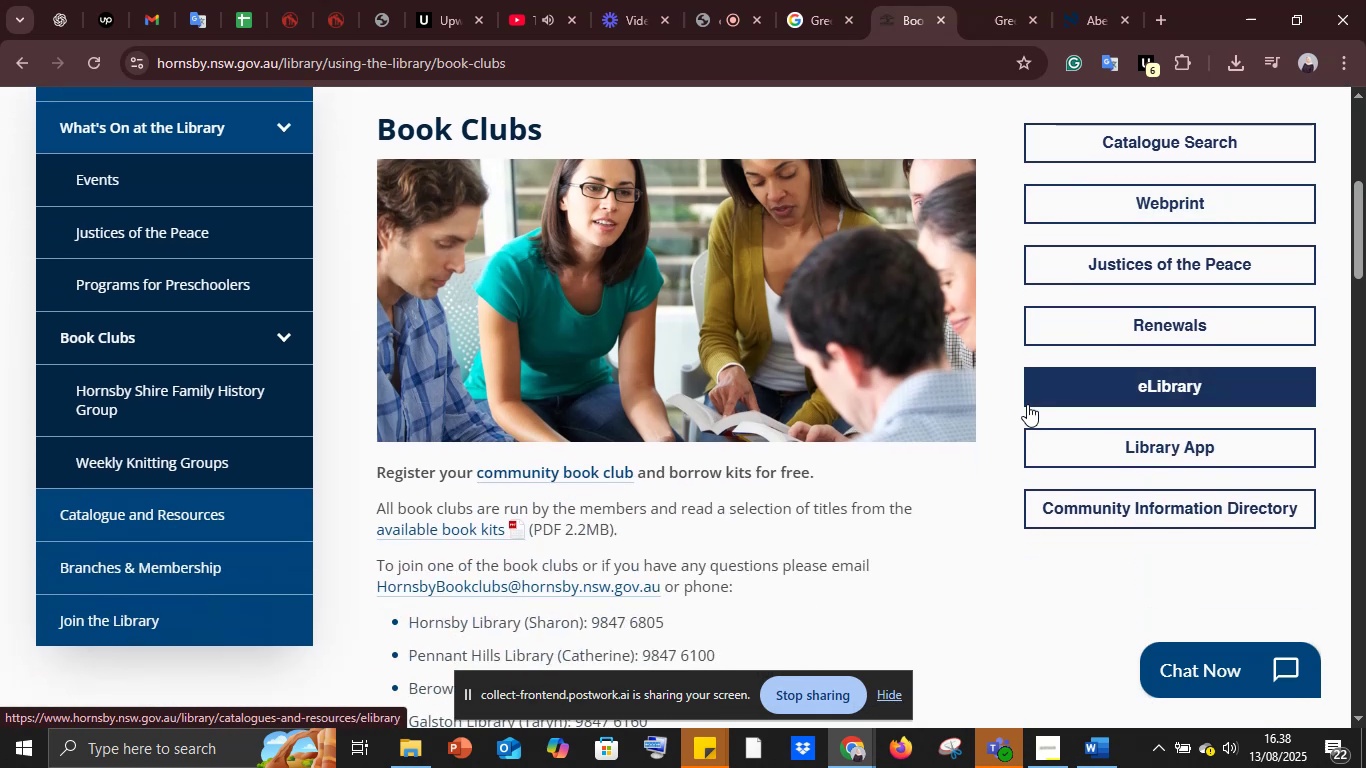 
wait(9.5)
 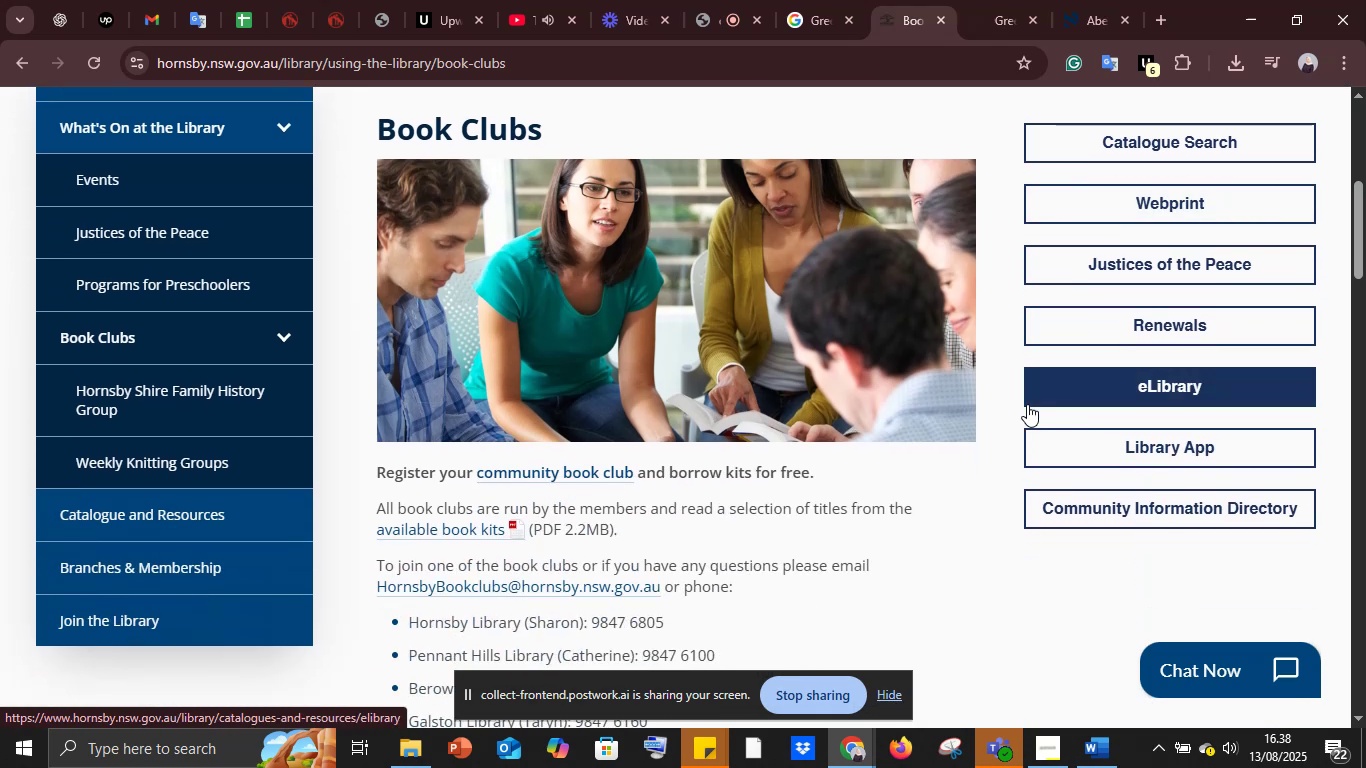 
scroll: coordinate [1027, 390], scroll_direction: down, amount: 23.0
 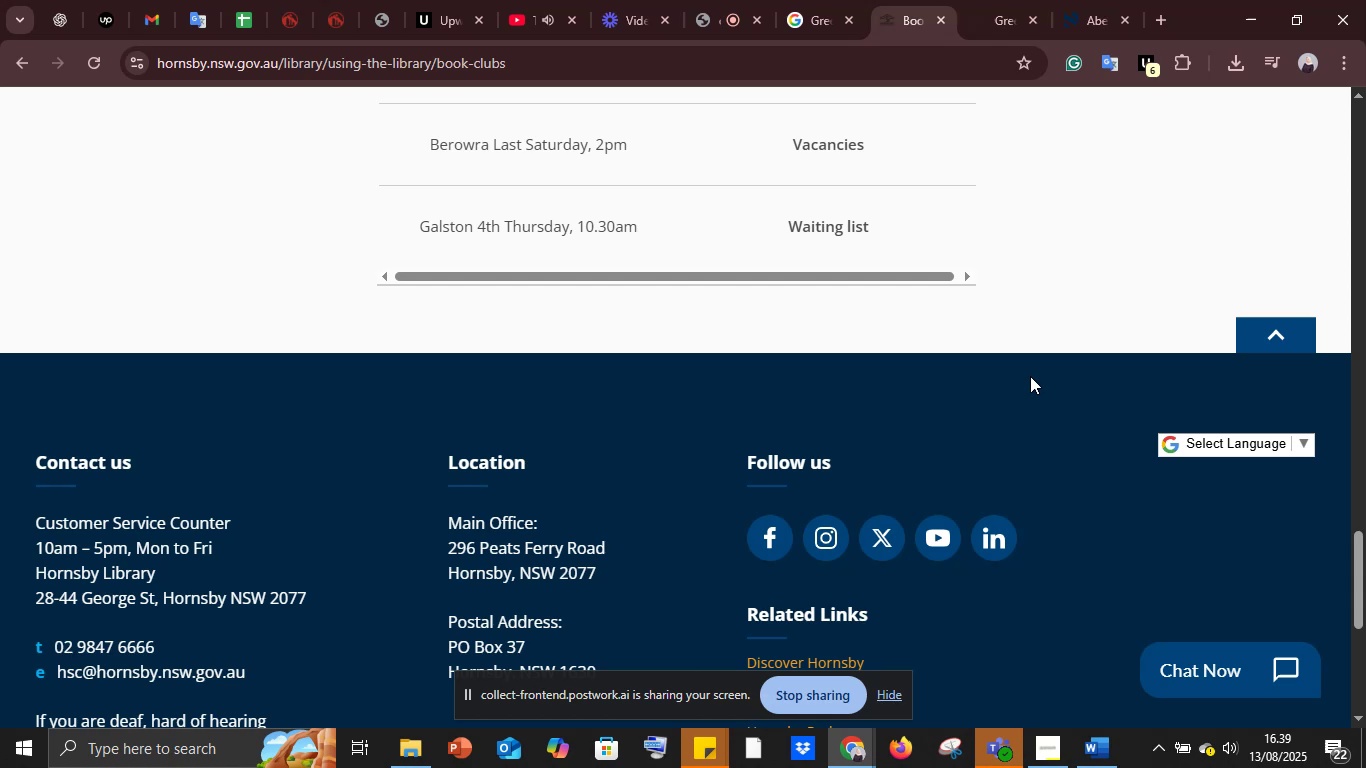 
wait(21.2)
 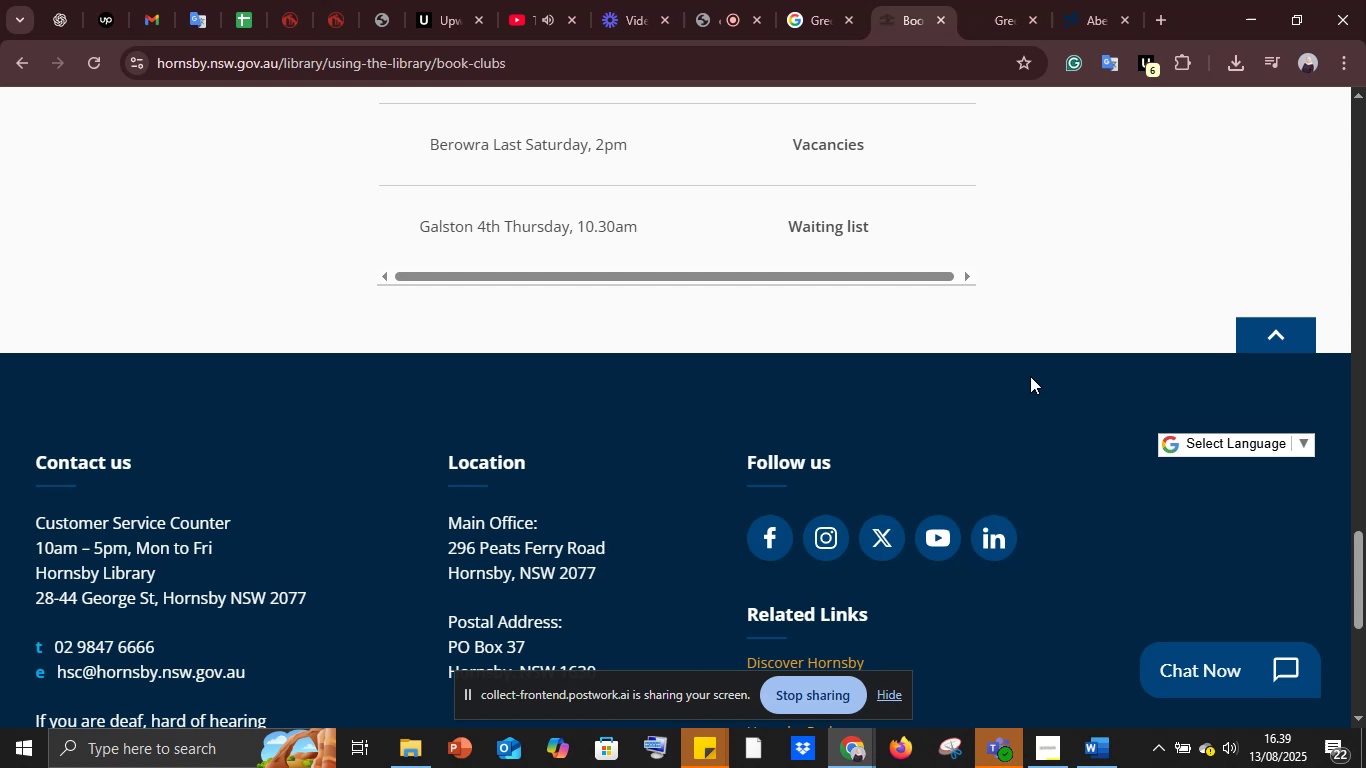 
scroll: coordinate [1051, 386], scroll_direction: up, amount: 35.0
 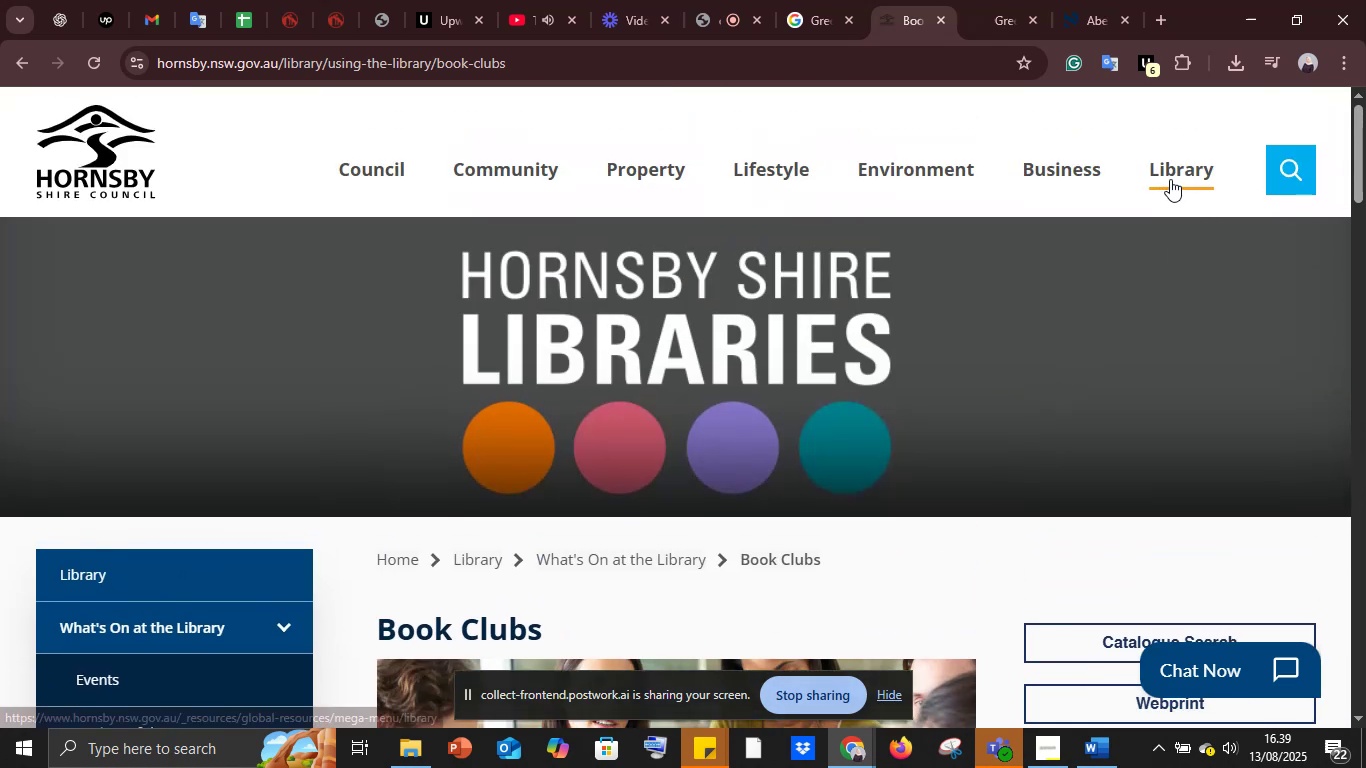 
left_click([1170, 179])
 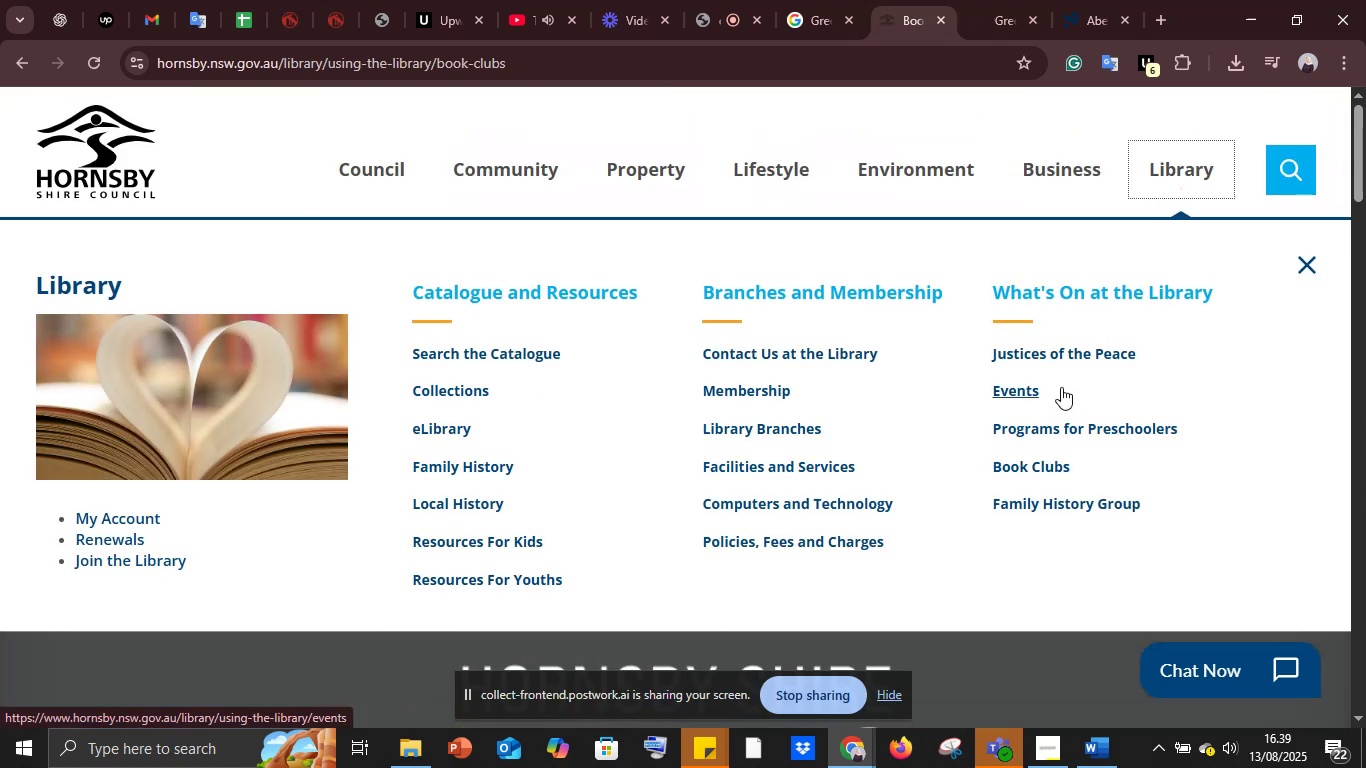 
left_click([1033, 355])
 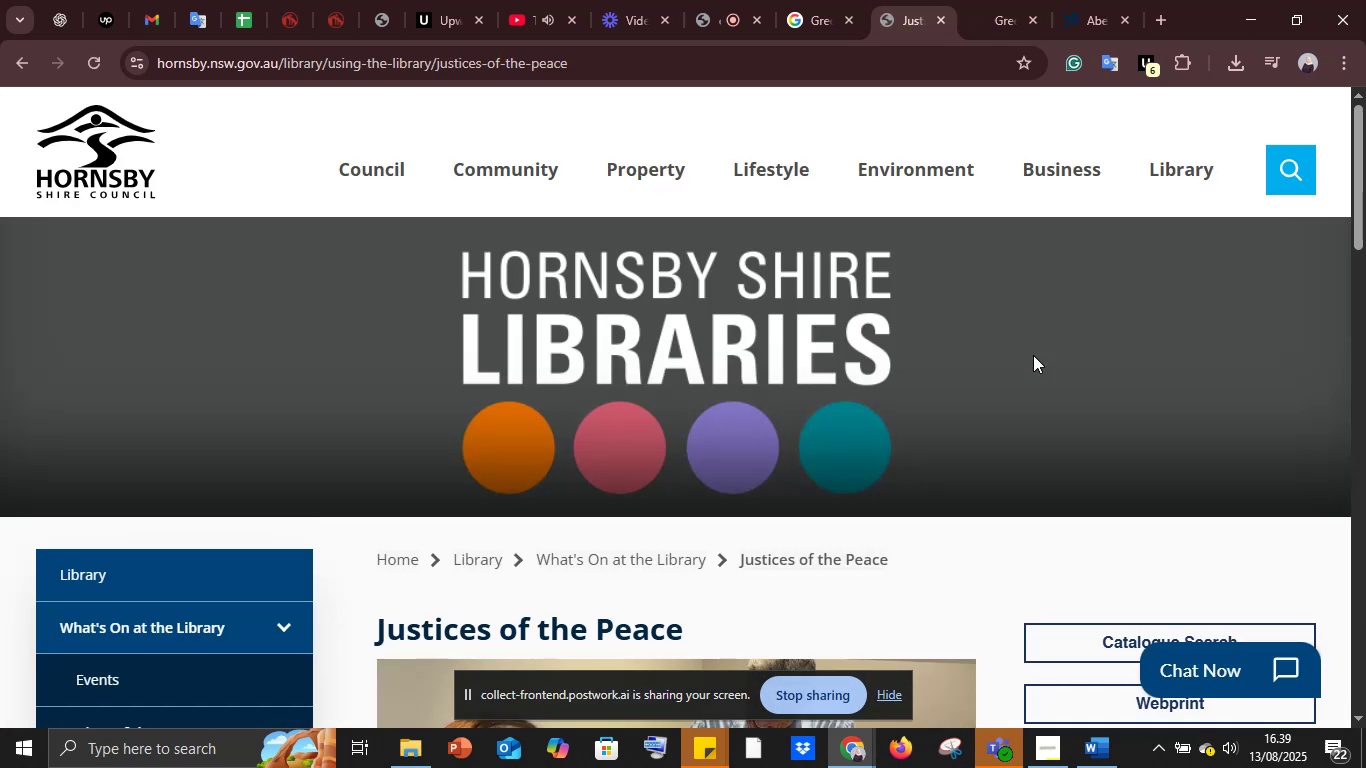 
scroll: coordinate [1033, 355], scroll_direction: down, amount: 3.0
 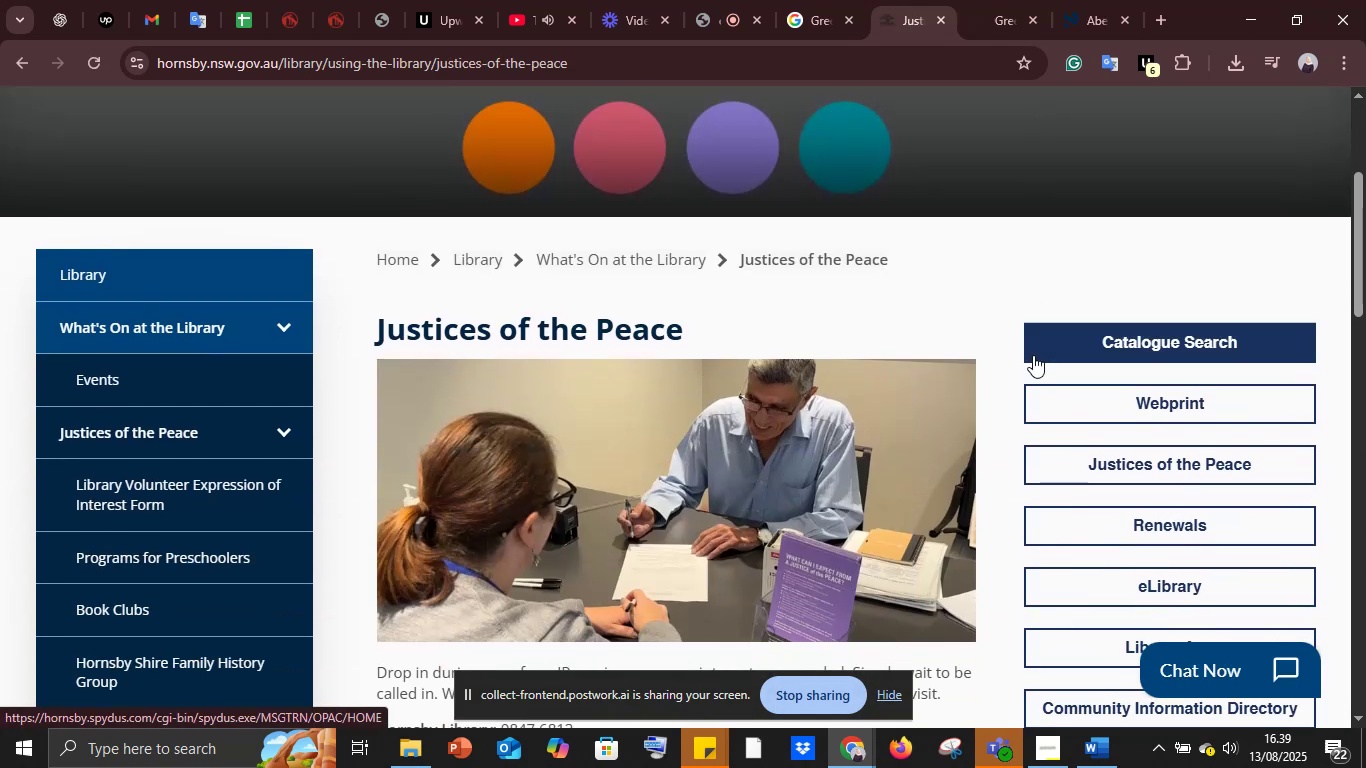 
scroll: coordinate [1033, 355], scroll_direction: up, amount: 10.0
 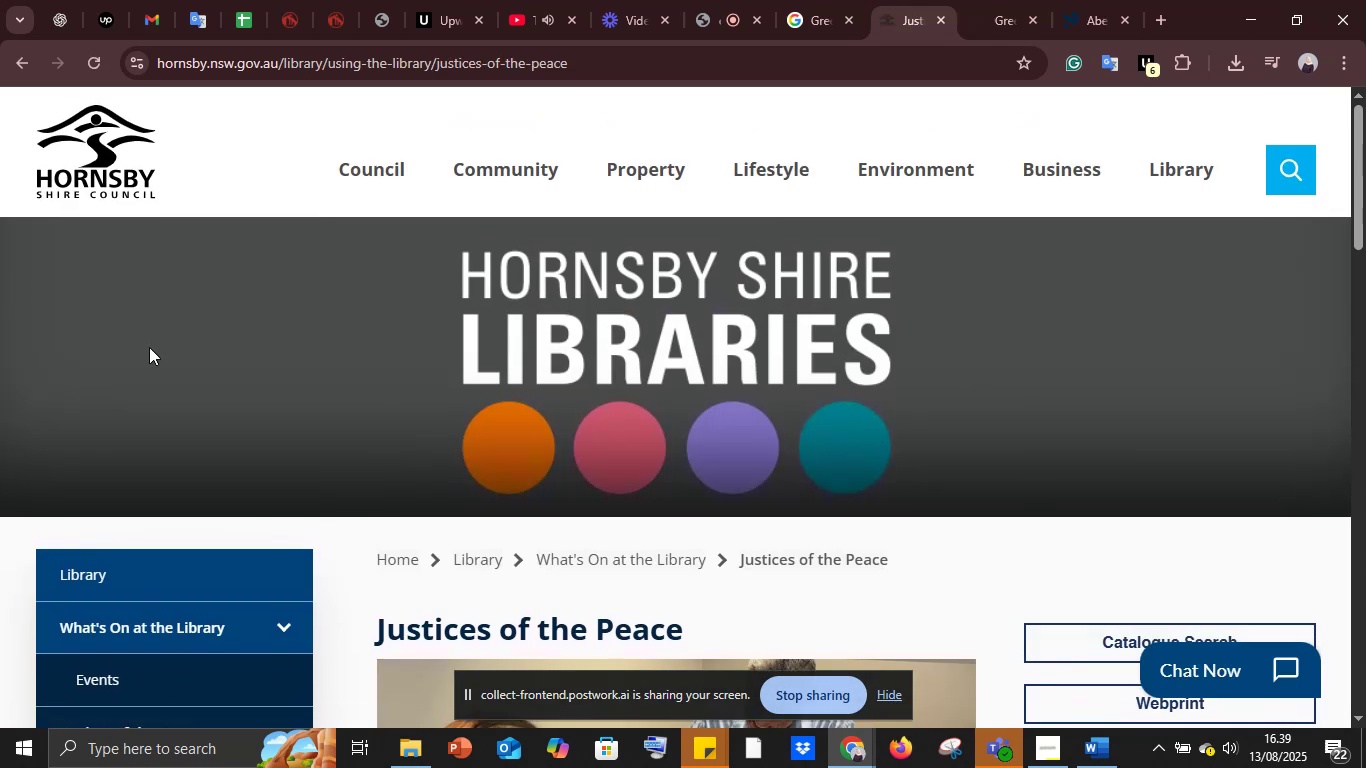 
scroll: coordinate [174, 403], scroll_direction: down, amount: 2.0
 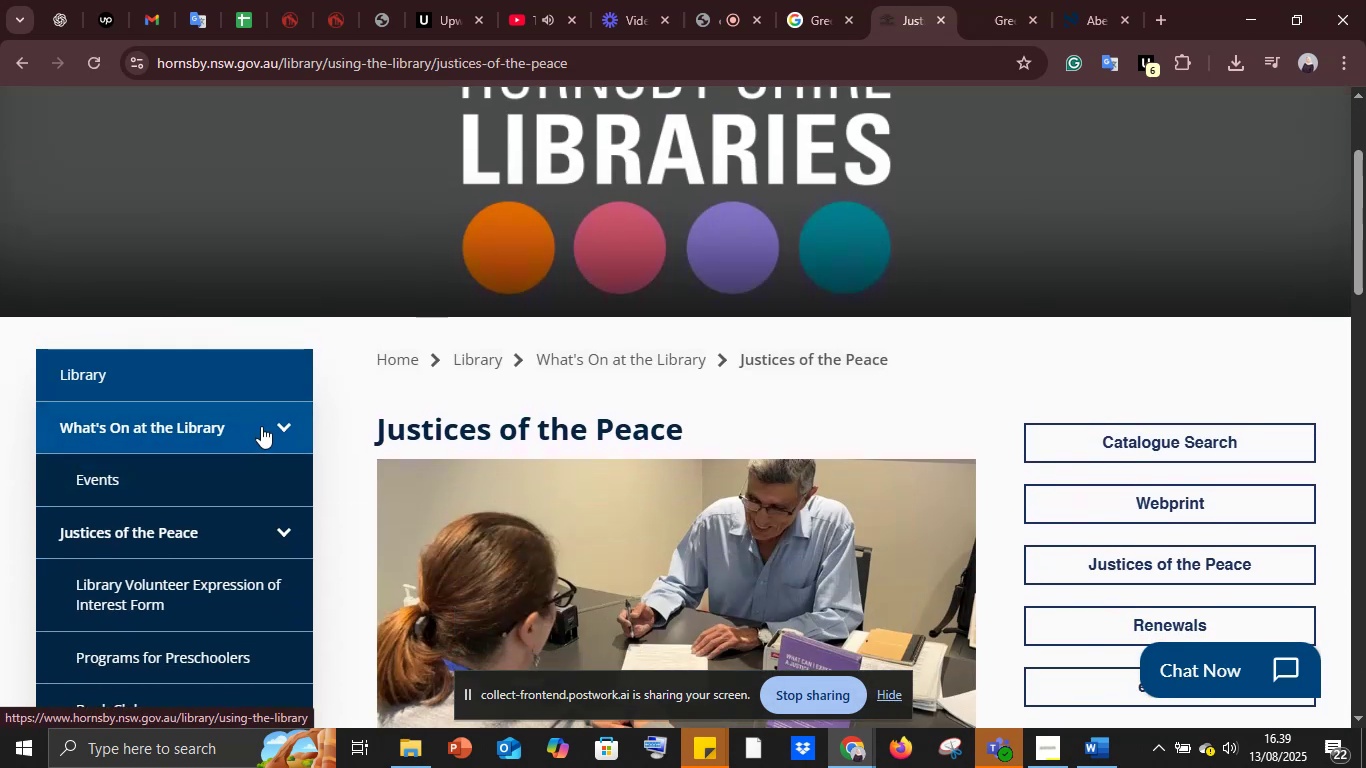 
left_click([233, 478])
 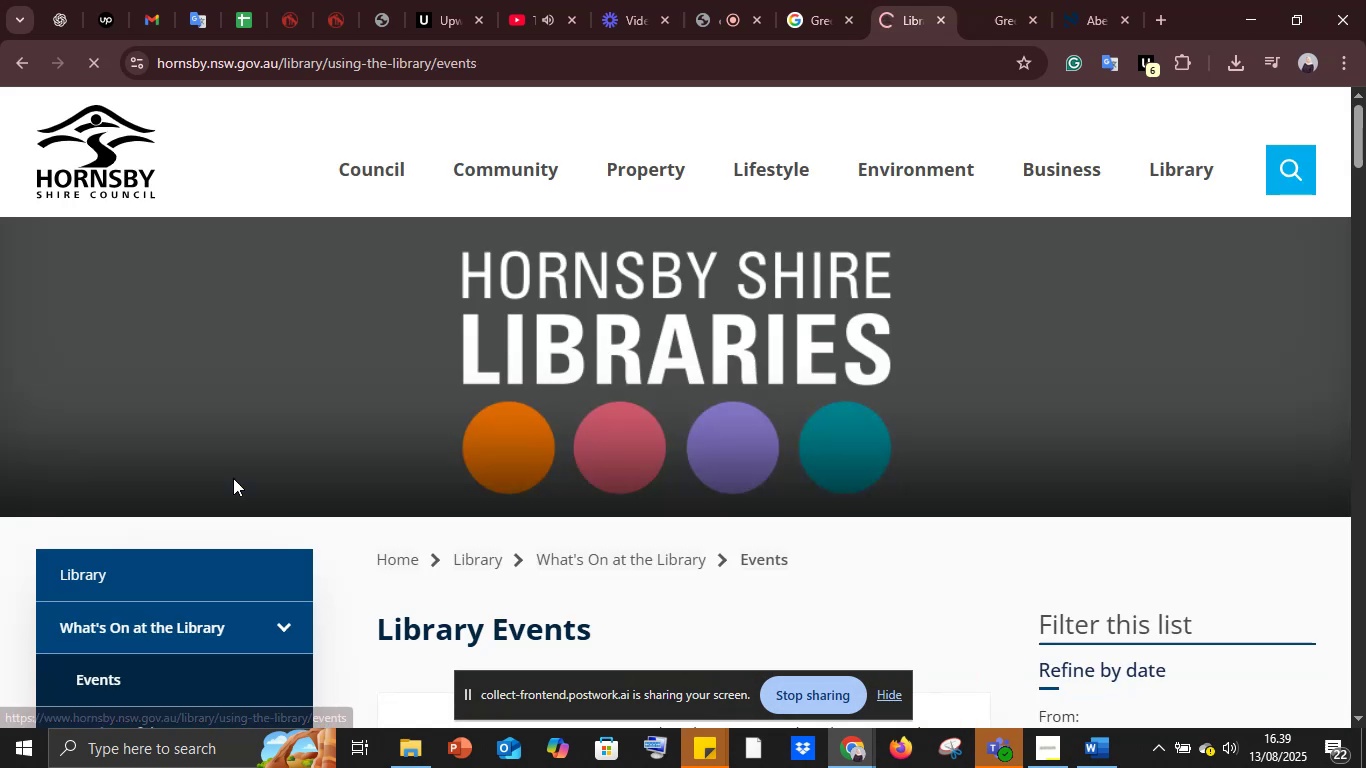 
scroll: coordinate [233, 478], scroll_direction: down, amount: 4.0
 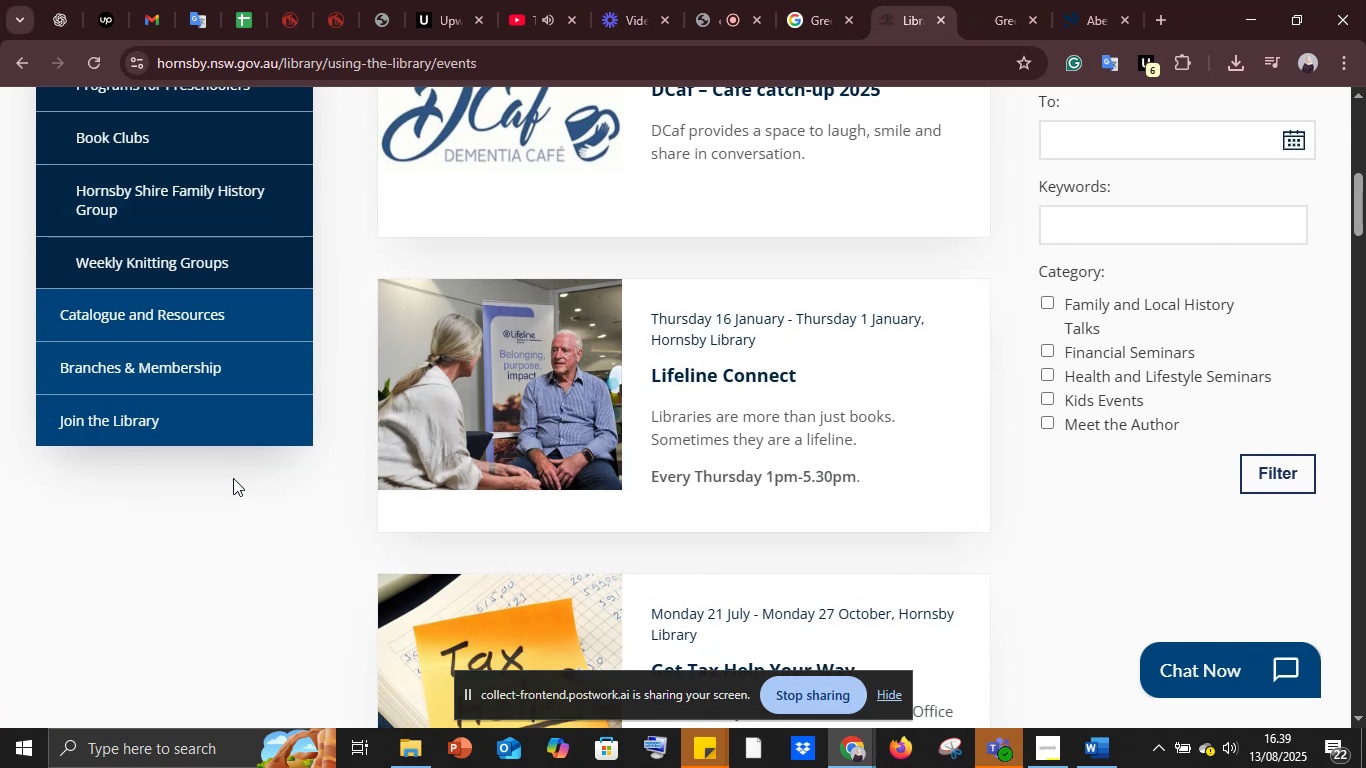 
wait(11.33)
 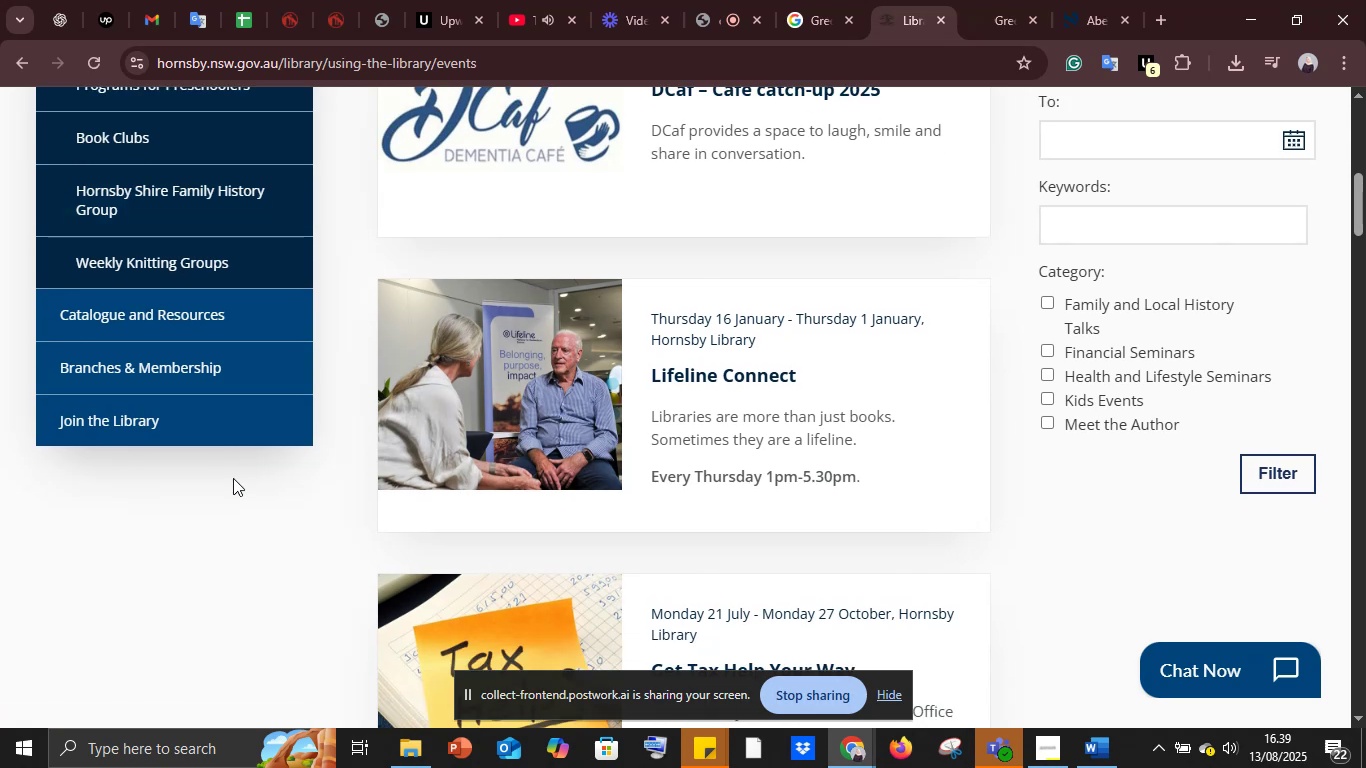 
scroll: coordinate [233, 478], scroll_direction: down, amount: 2.0
 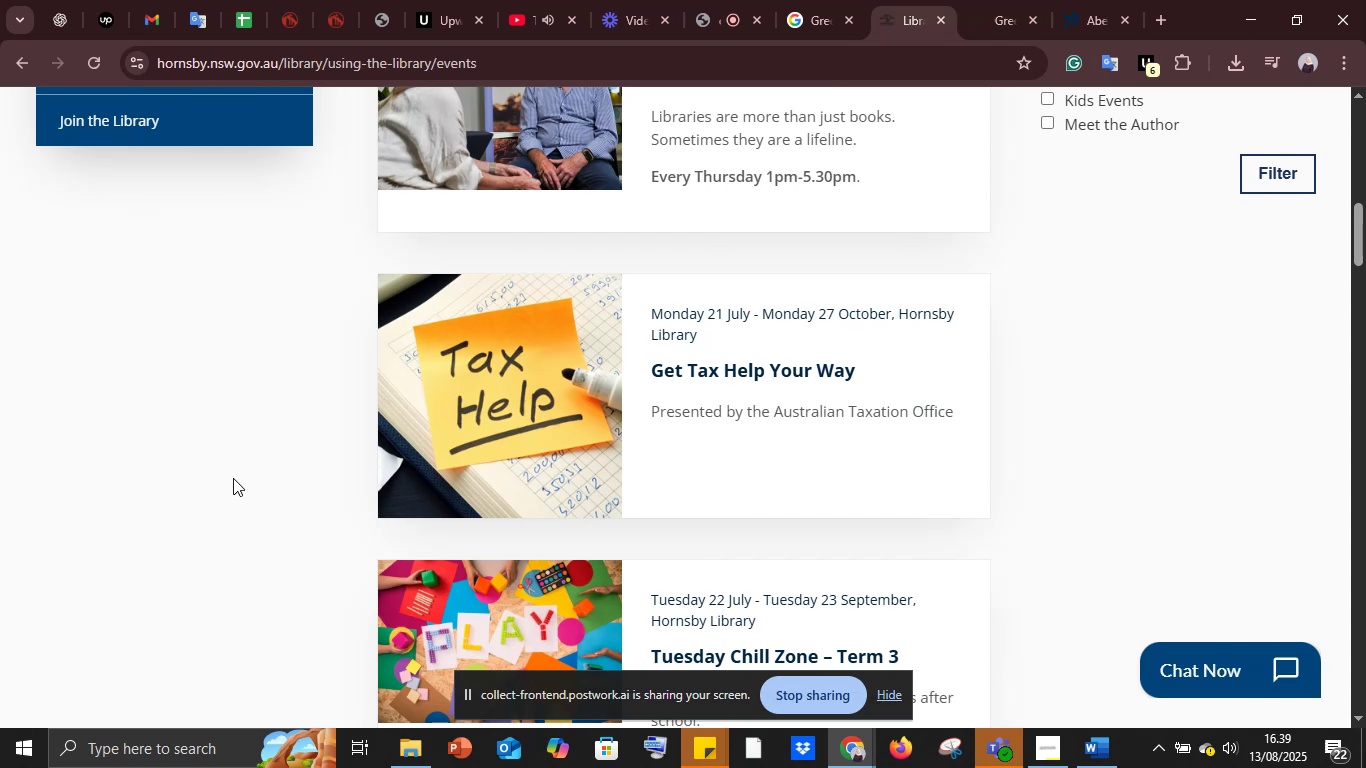 
wait(25.09)
 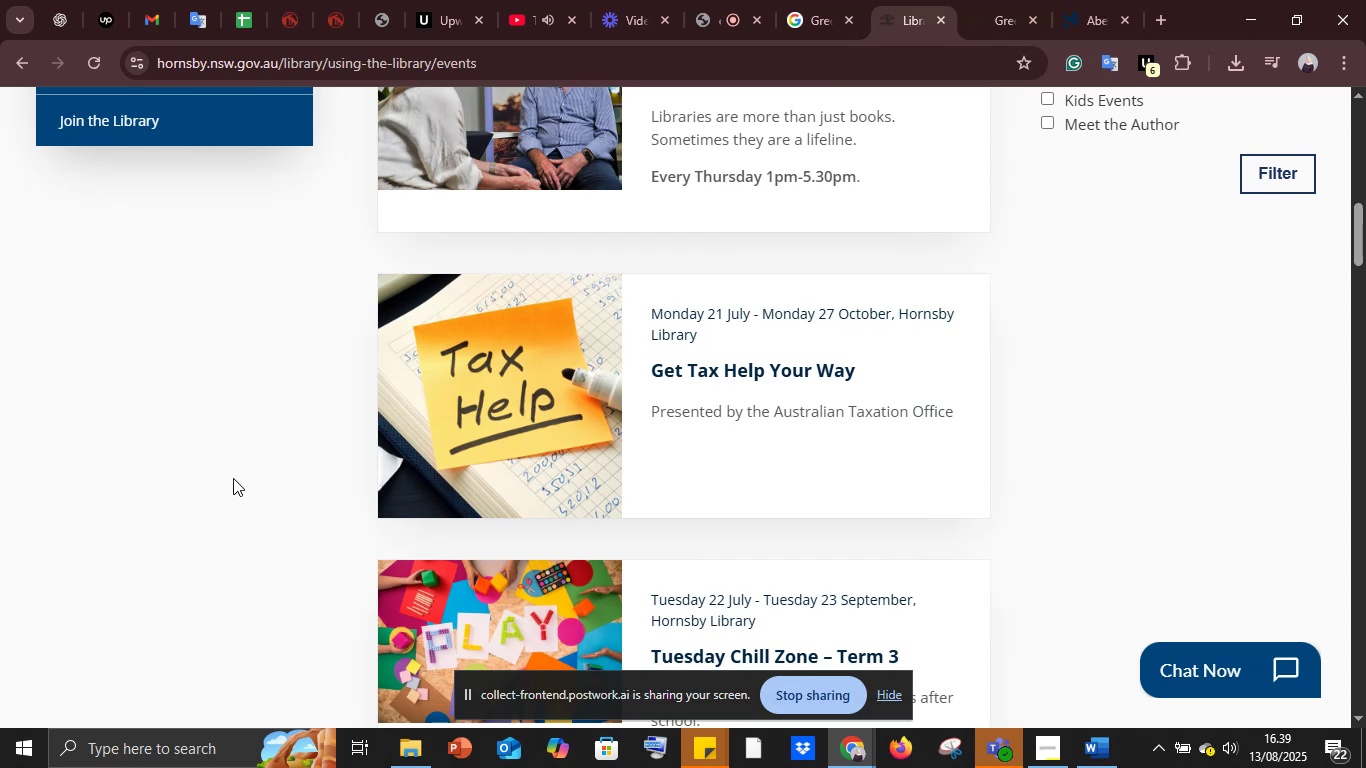 
scroll: coordinate [243, 470], scroll_direction: down, amount: 15.0
 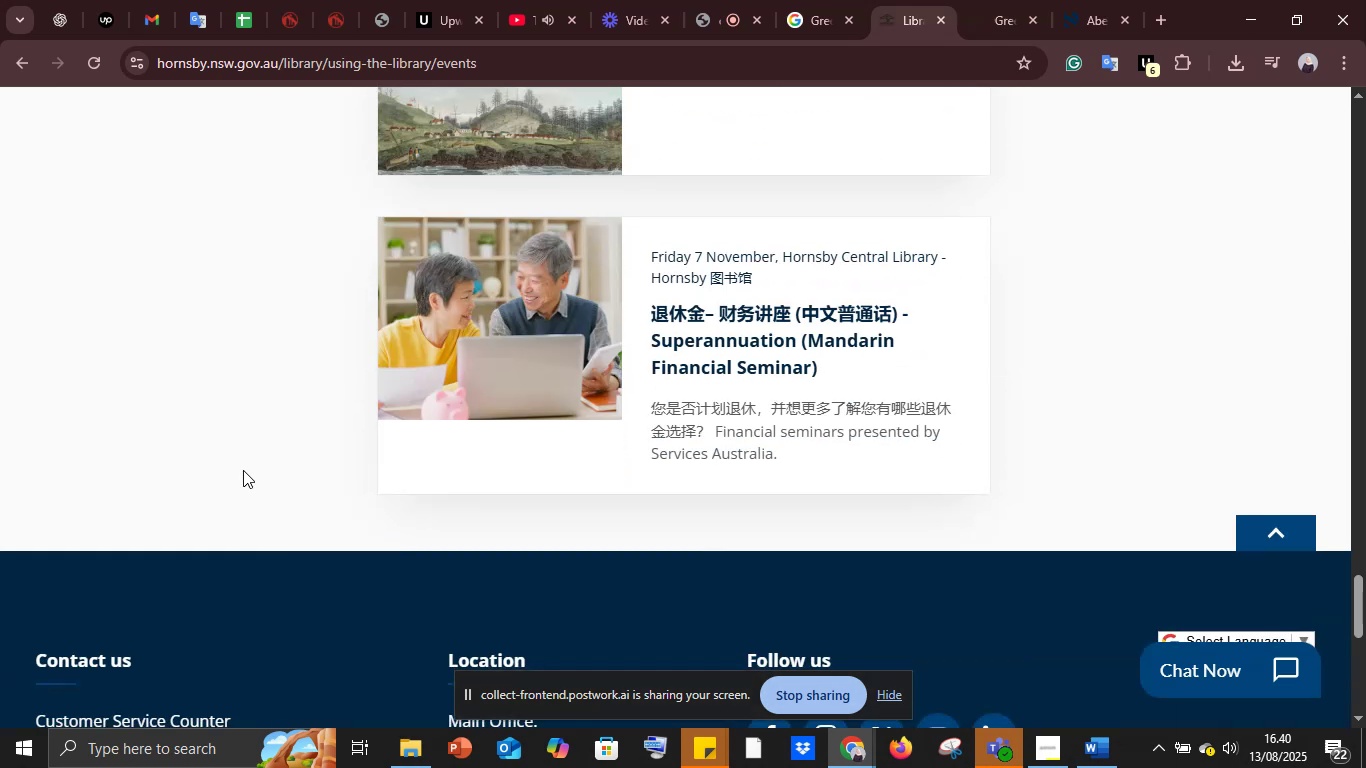 
scroll: coordinate [243, 470], scroll_direction: up, amount: 47.0
 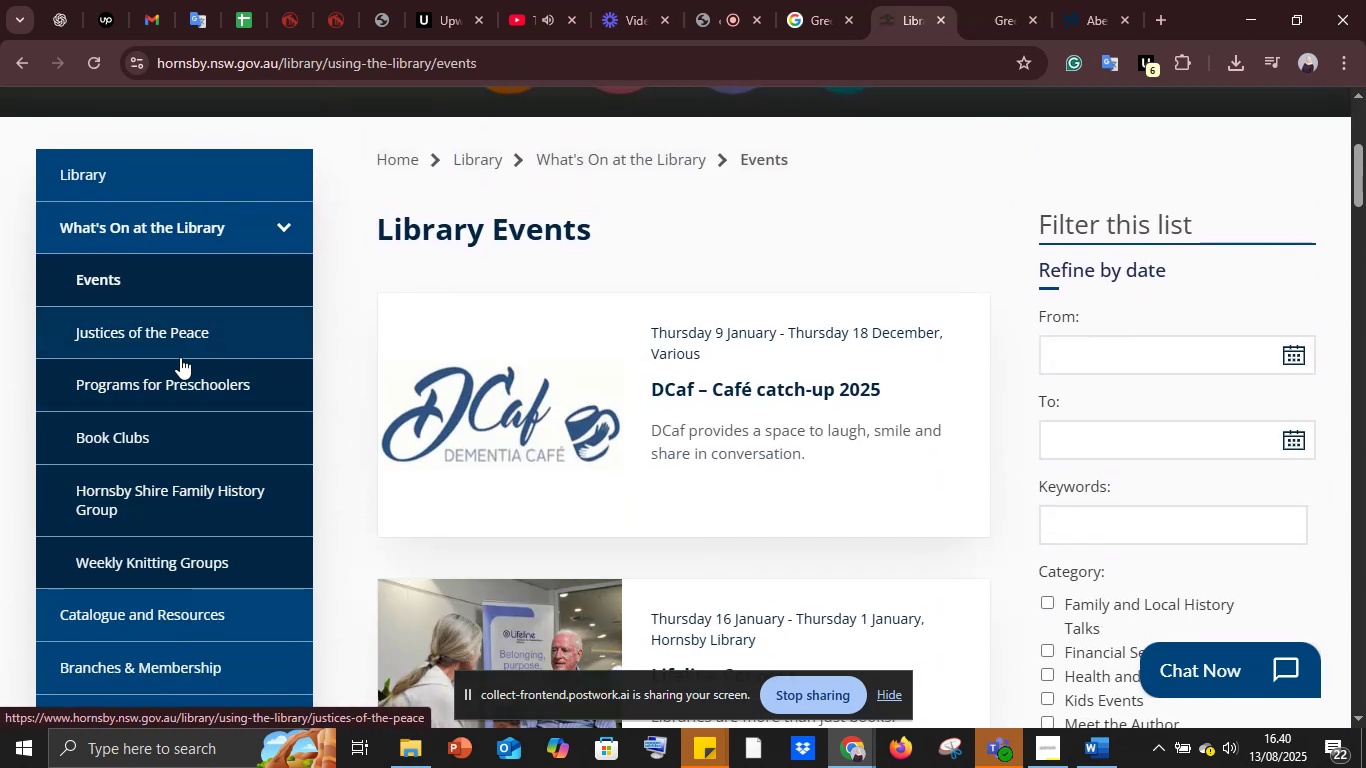 
left_click([167, 379])
 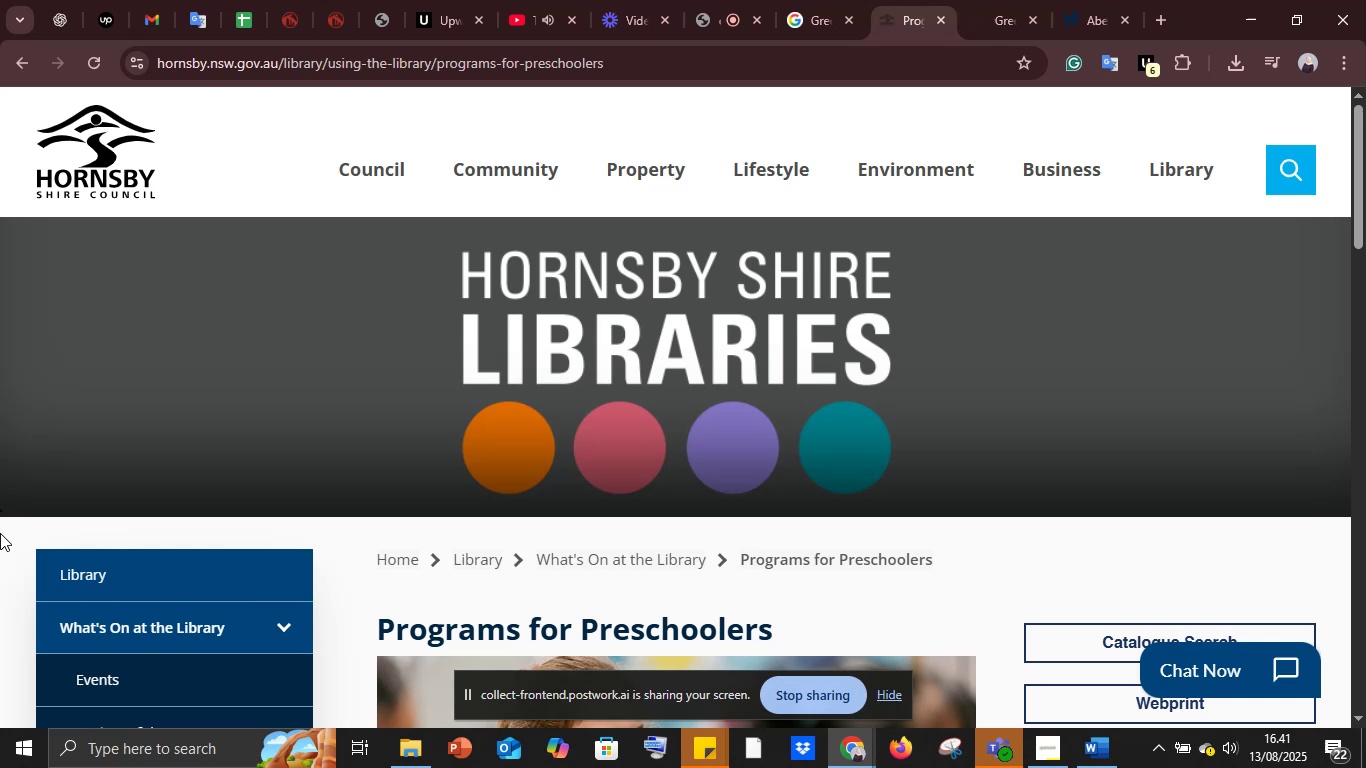 
wait(78.11)
 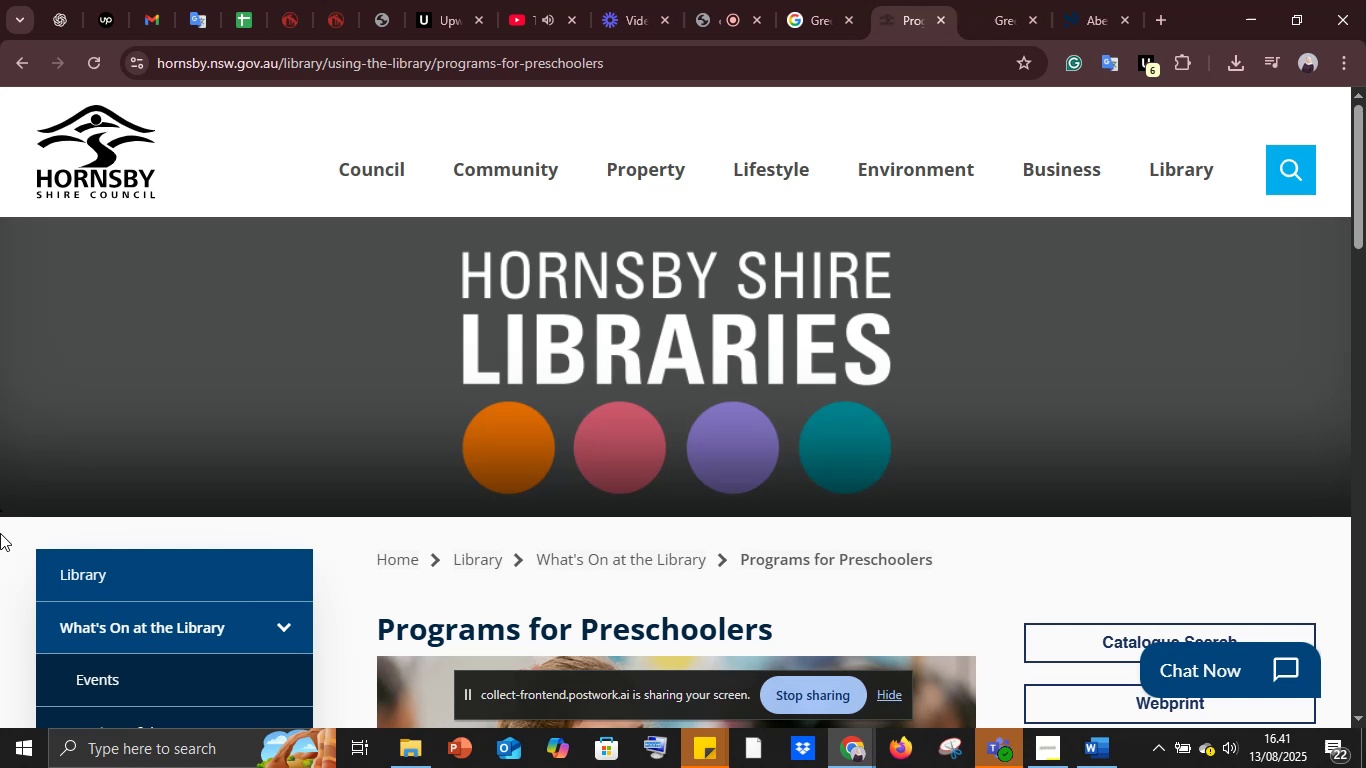 
scroll: coordinate [487, 460], scroll_direction: down, amount: 8.0
 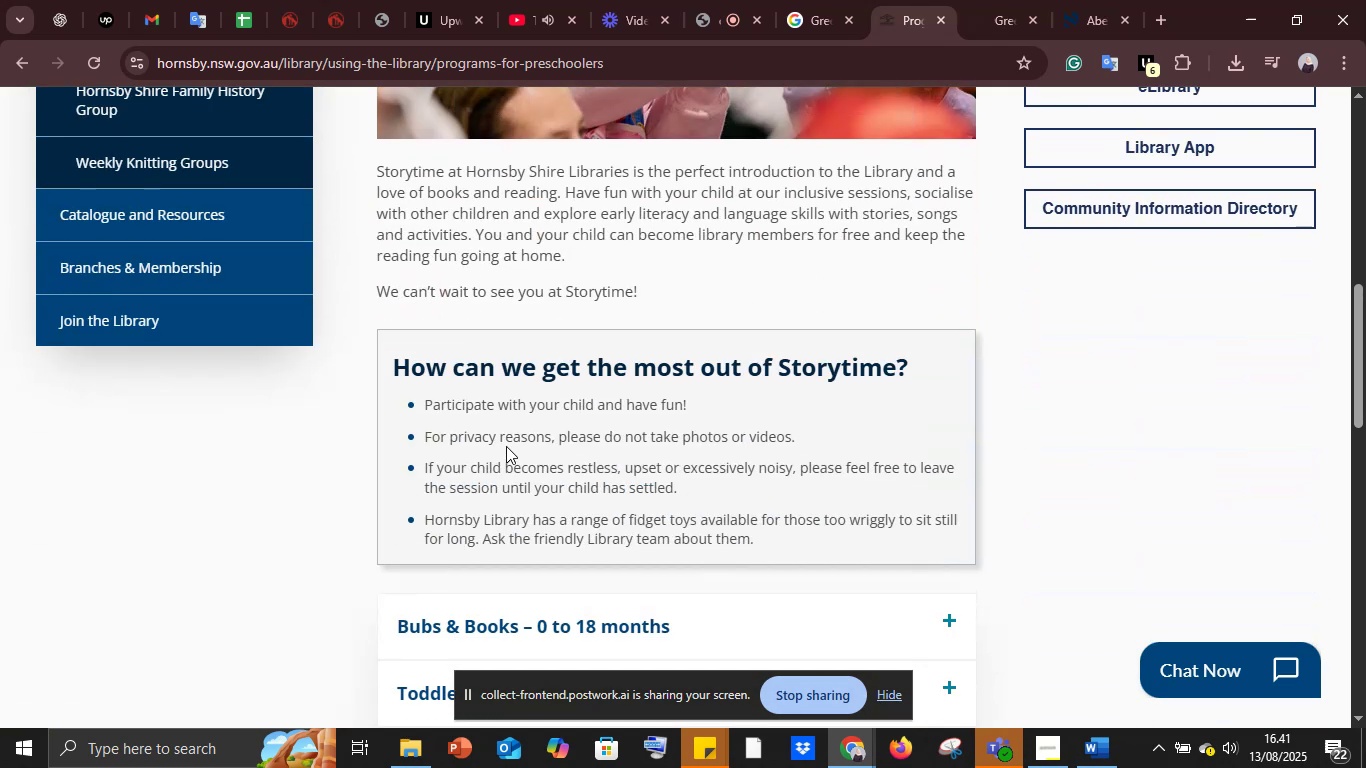 
scroll: coordinate [535, 436], scroll_direction: up, amount: 2.0
 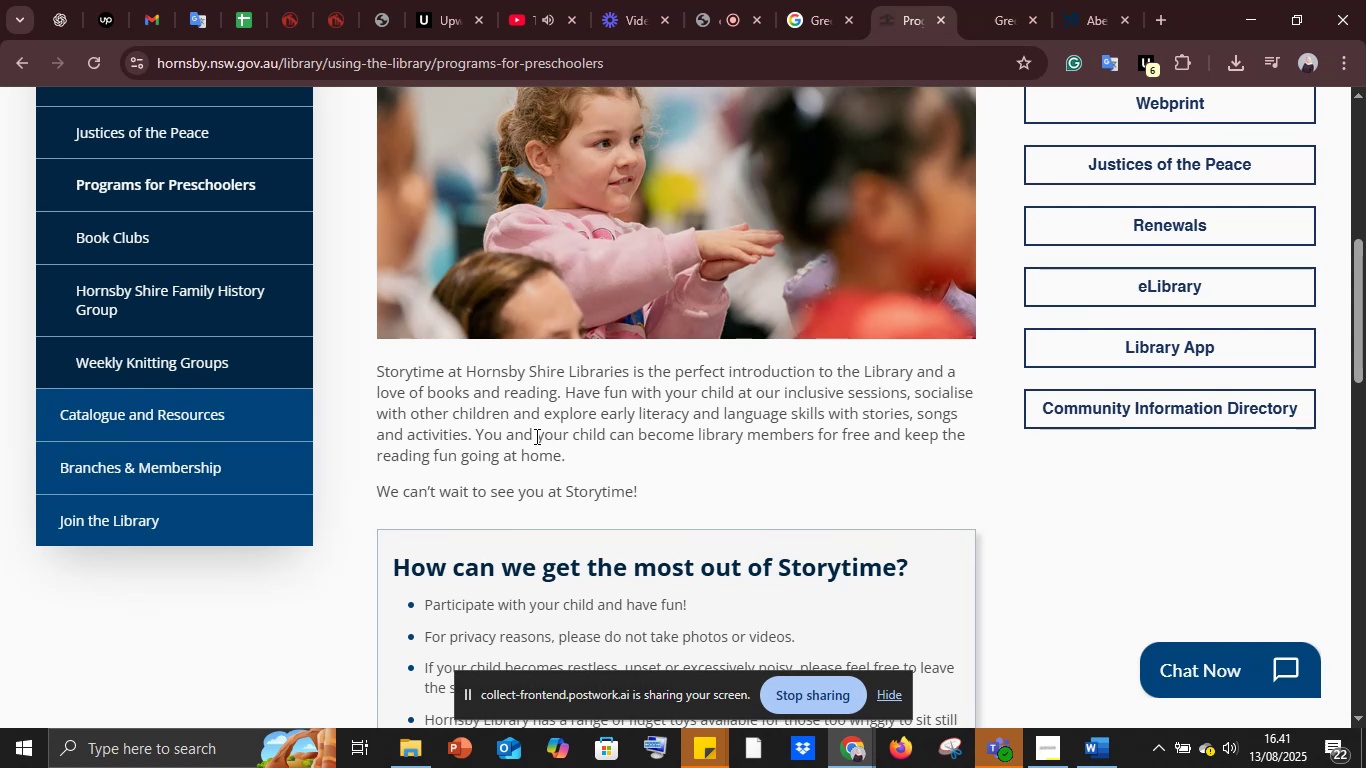 
wait(8.14)
 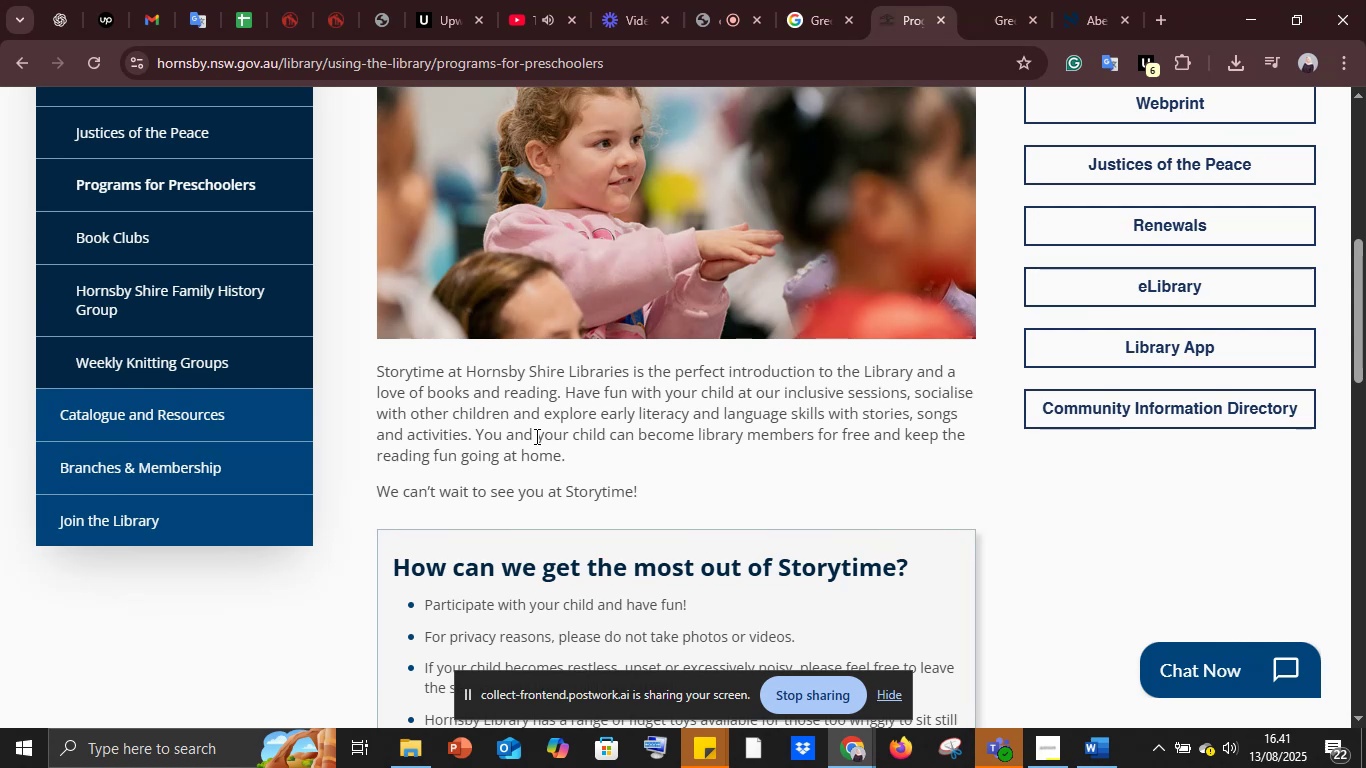 
scroll: coordinate [268, 186], scroll_direction: down, amount: 3.0
 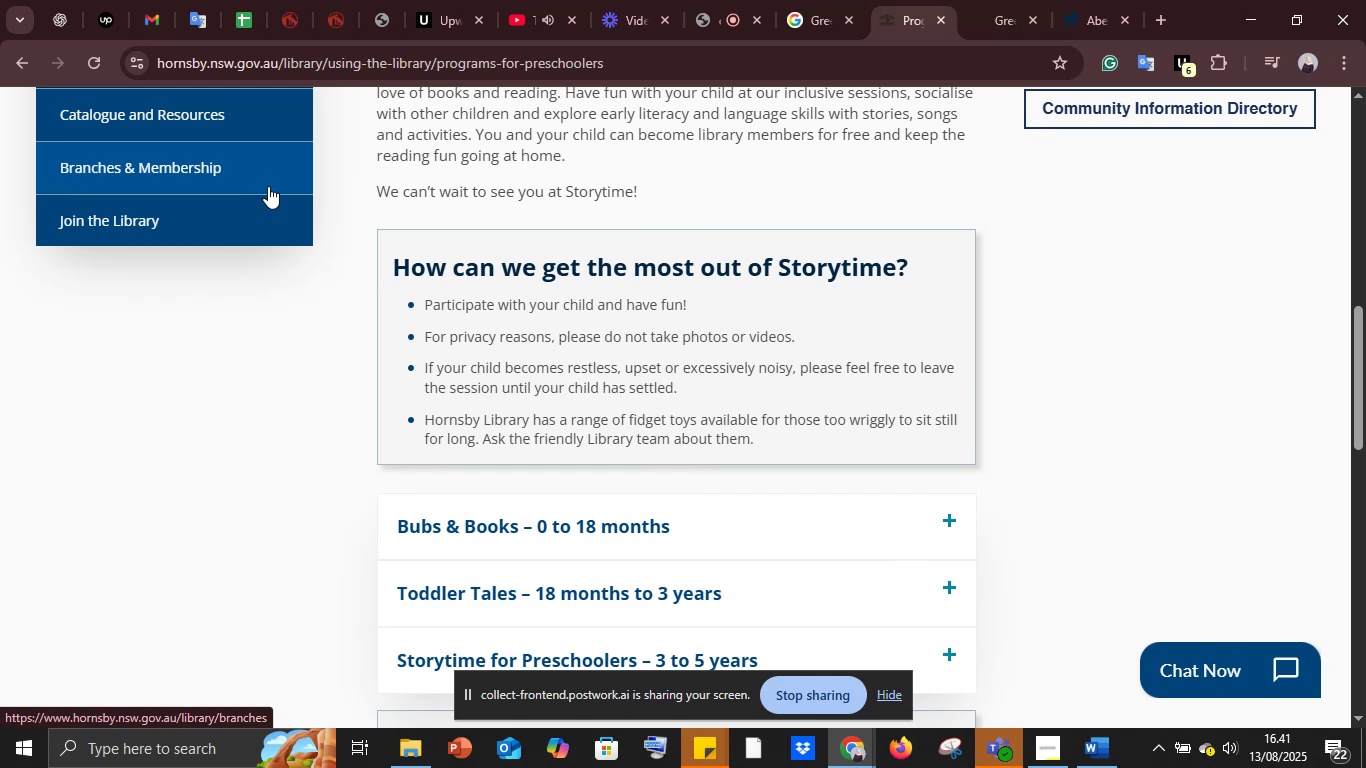 
wait(9.21)
 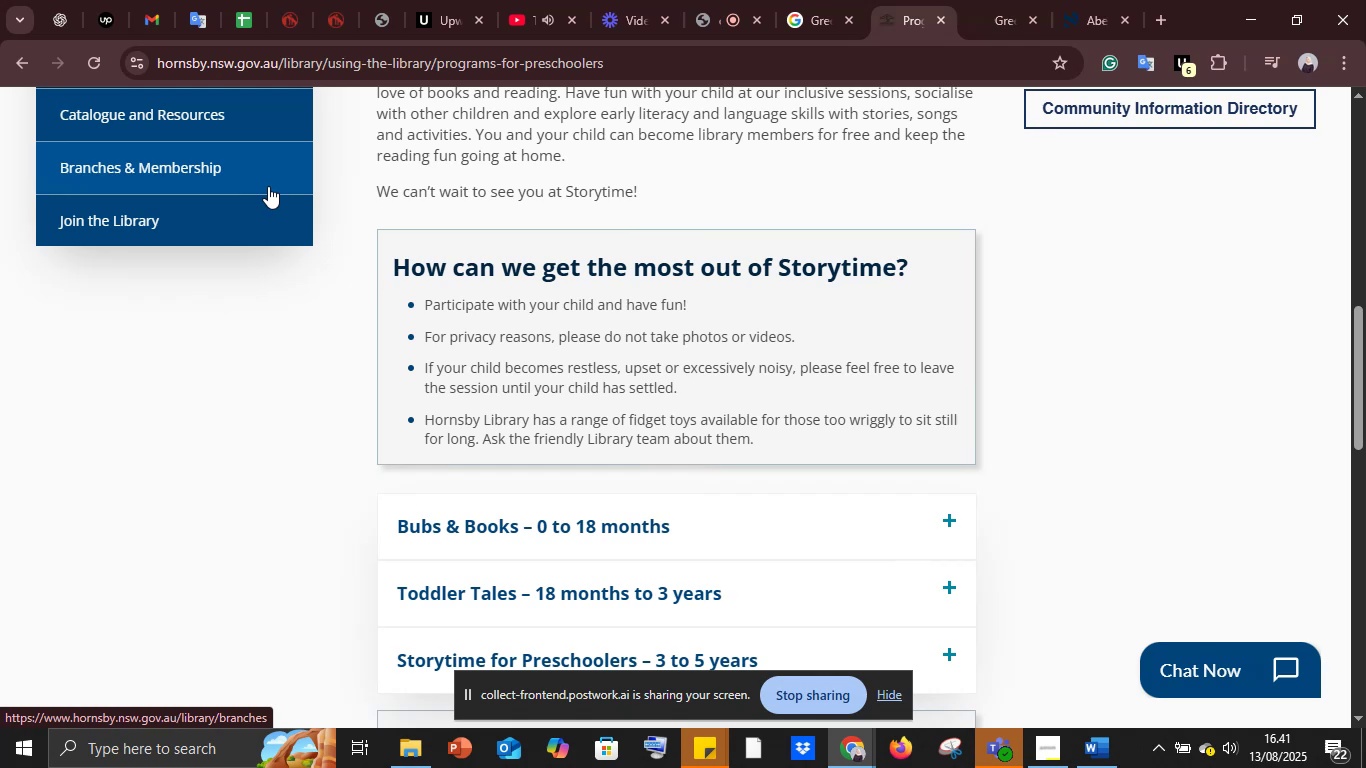 
scroll: coordinate [433, 266], scroll_direction: up, amount: 5.0
 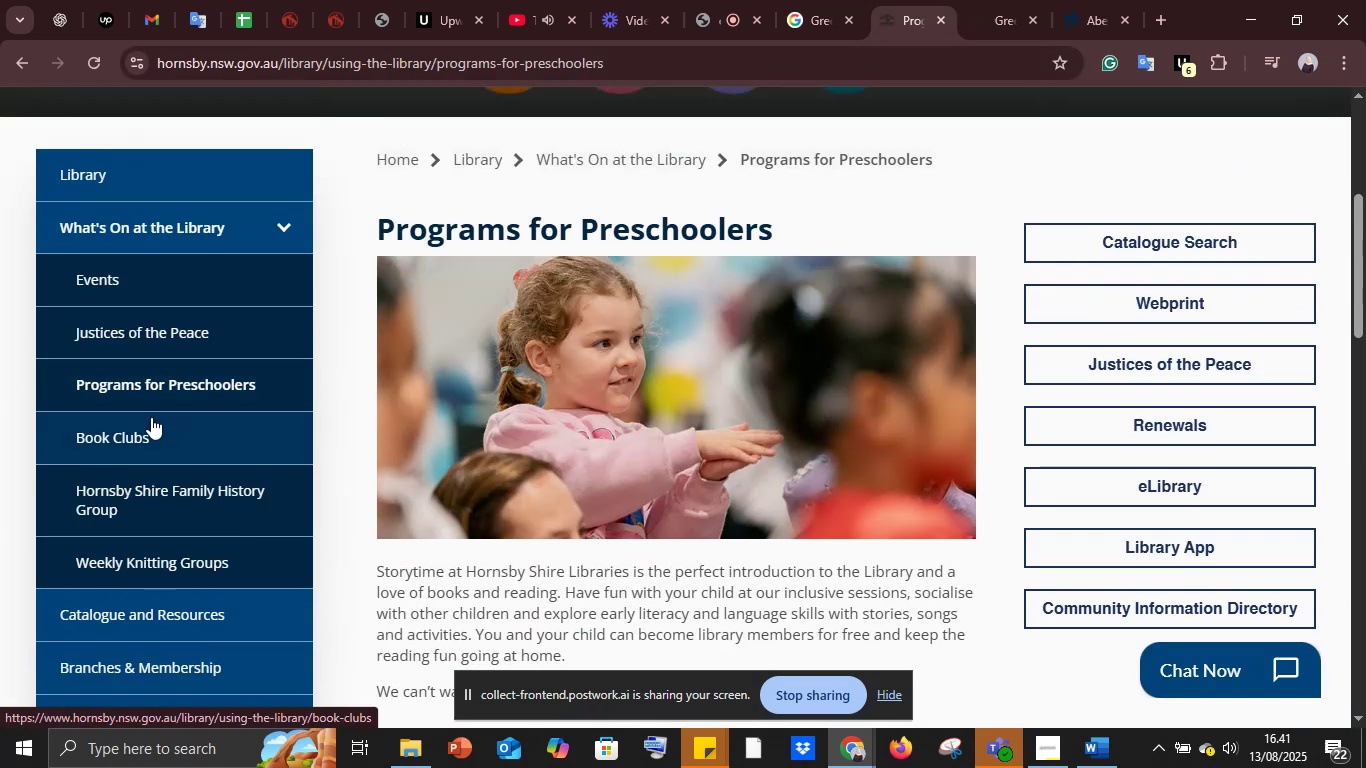 
left_click([151, 417])
 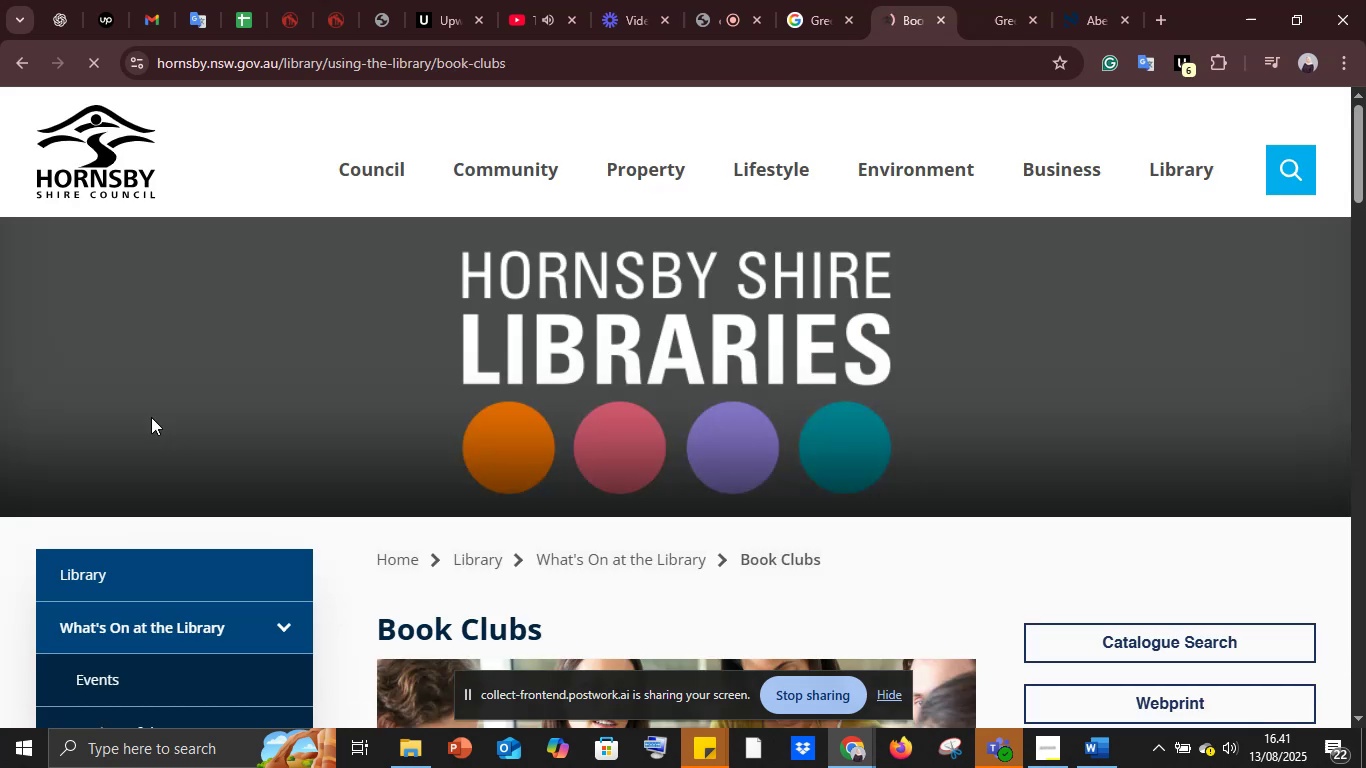 
scroll: coordinate [281, 357], scroll_direction: down, amount: 8.0
 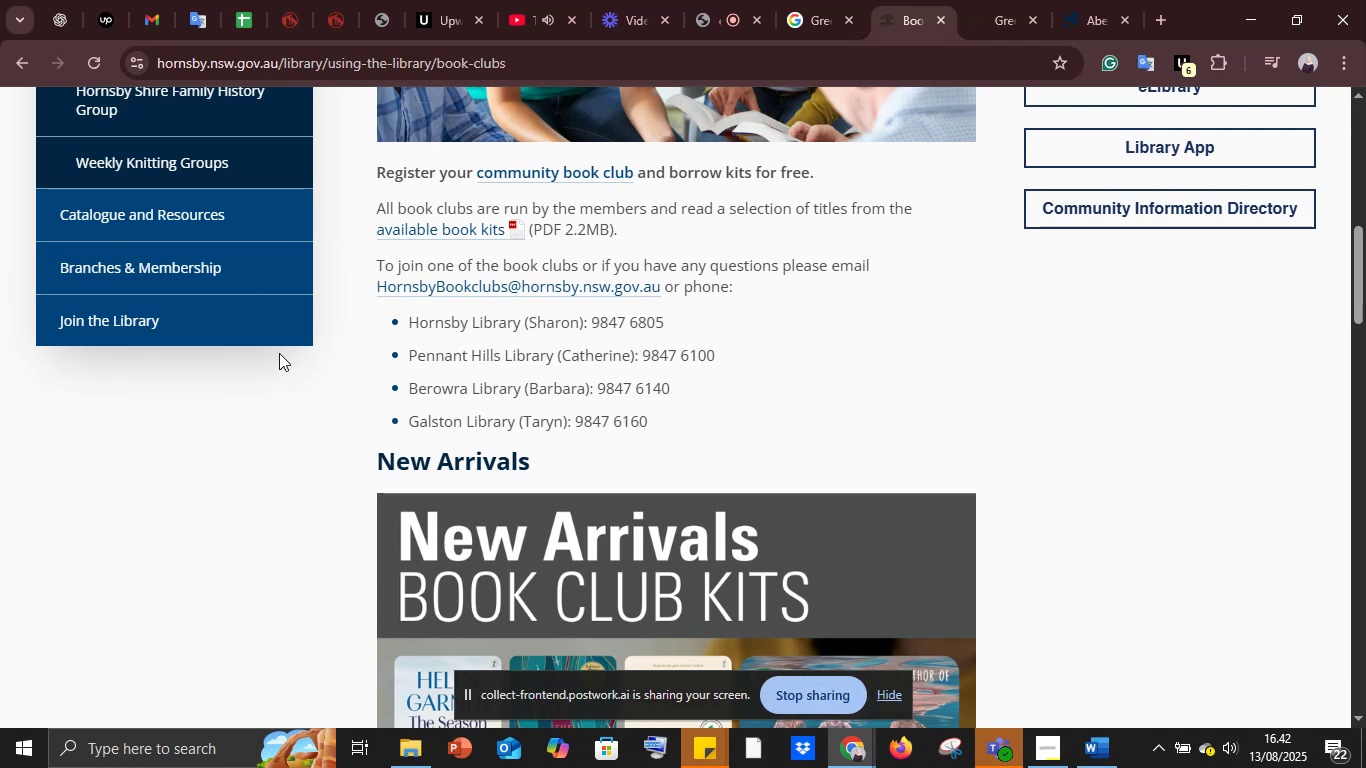 
wait(29.66)
 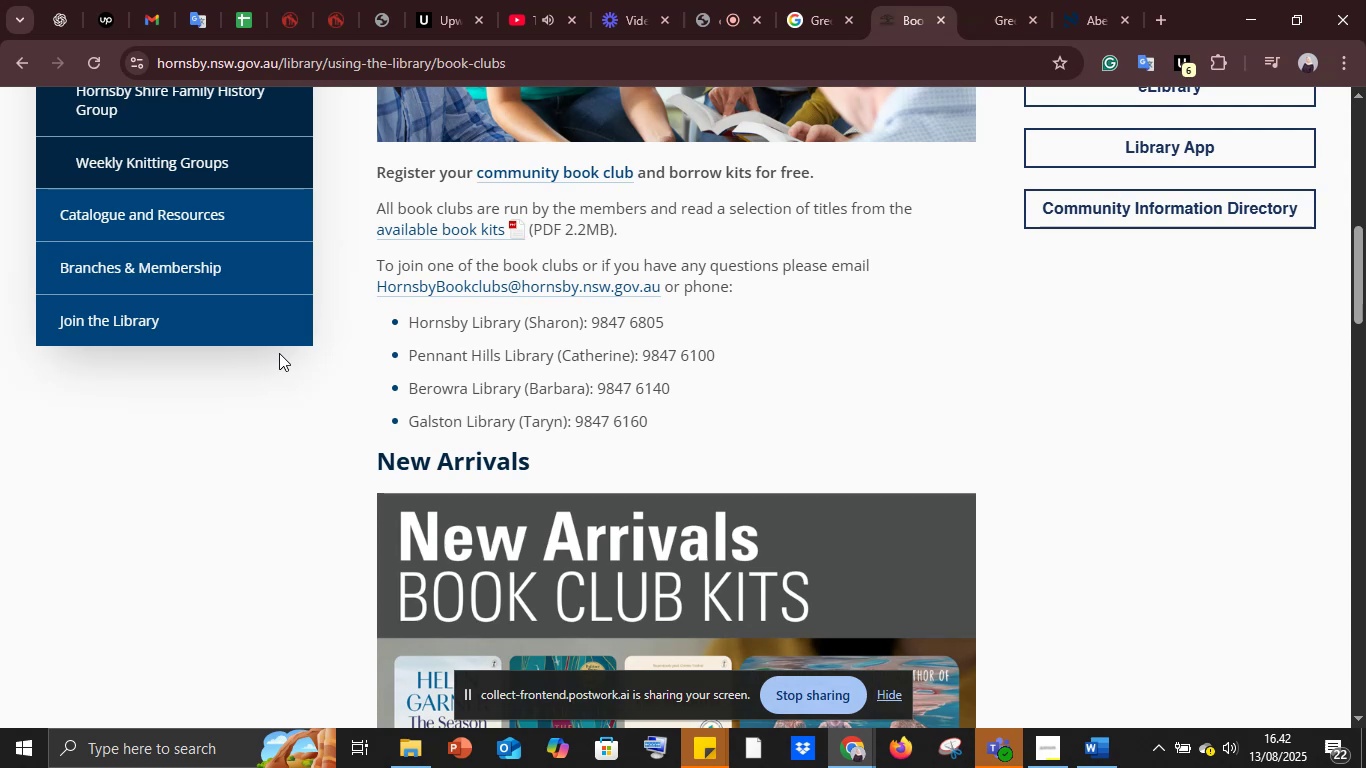 
scroll: coordinate [370, 158], scroll_direction: down, amount: 8.0
 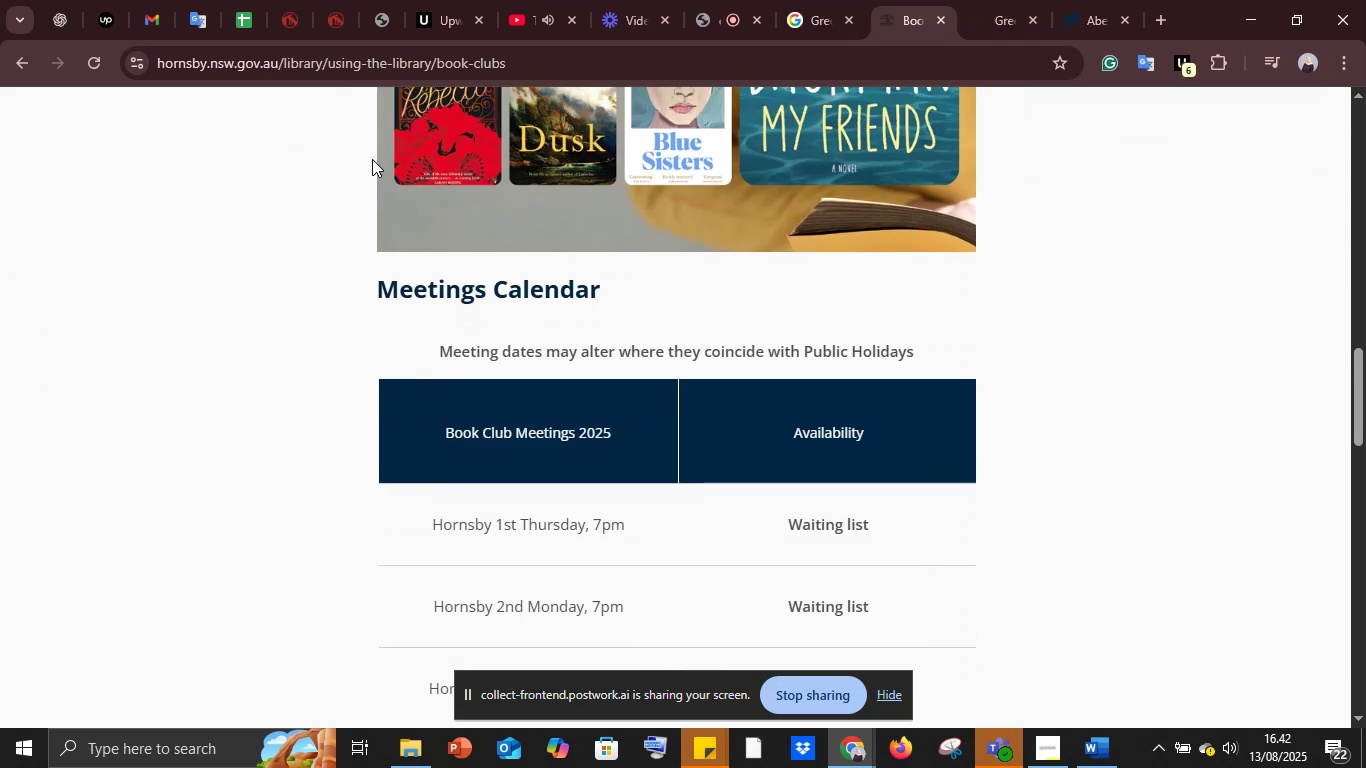 
scroll: coordinate [372, 159], scroll_direction: up, amount: 3.0
 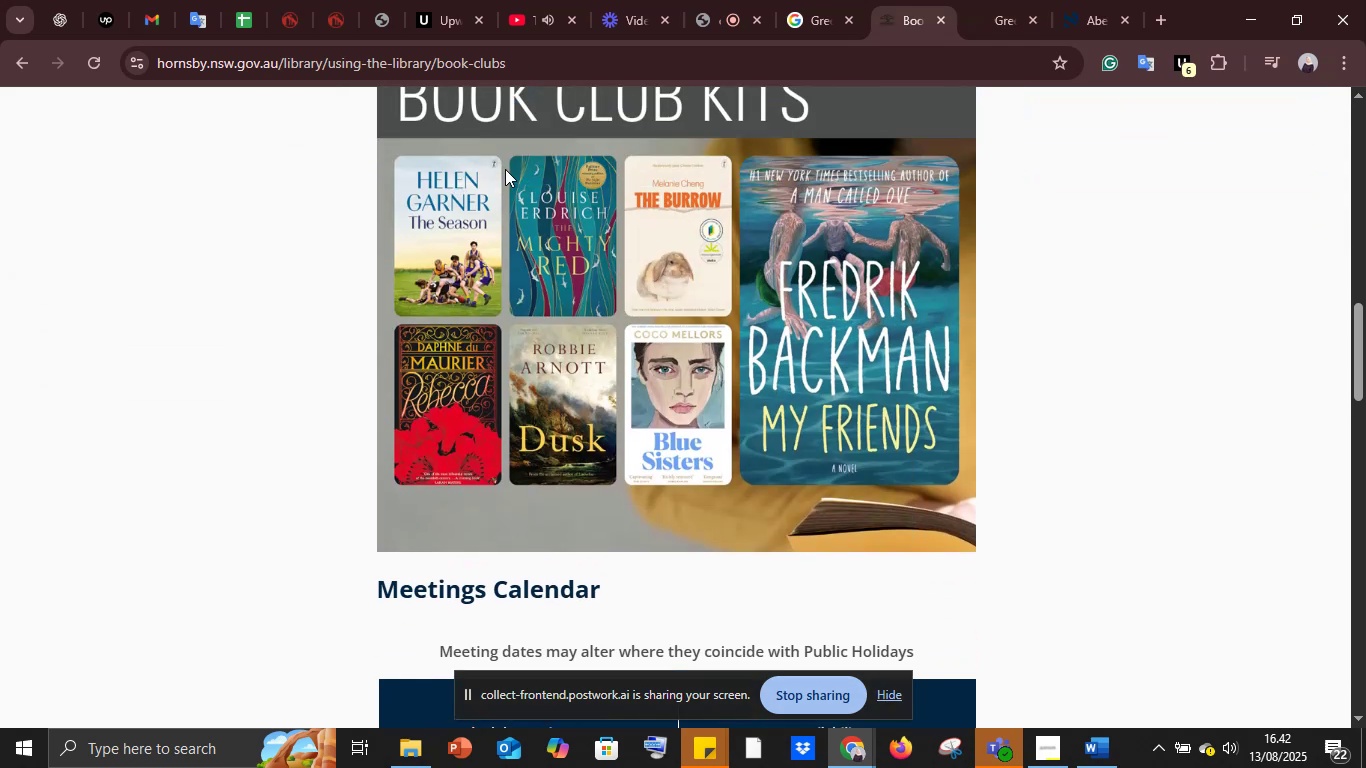 
scroll: coordinate [547, 229], scroll_direction: down, amount: 13.0
 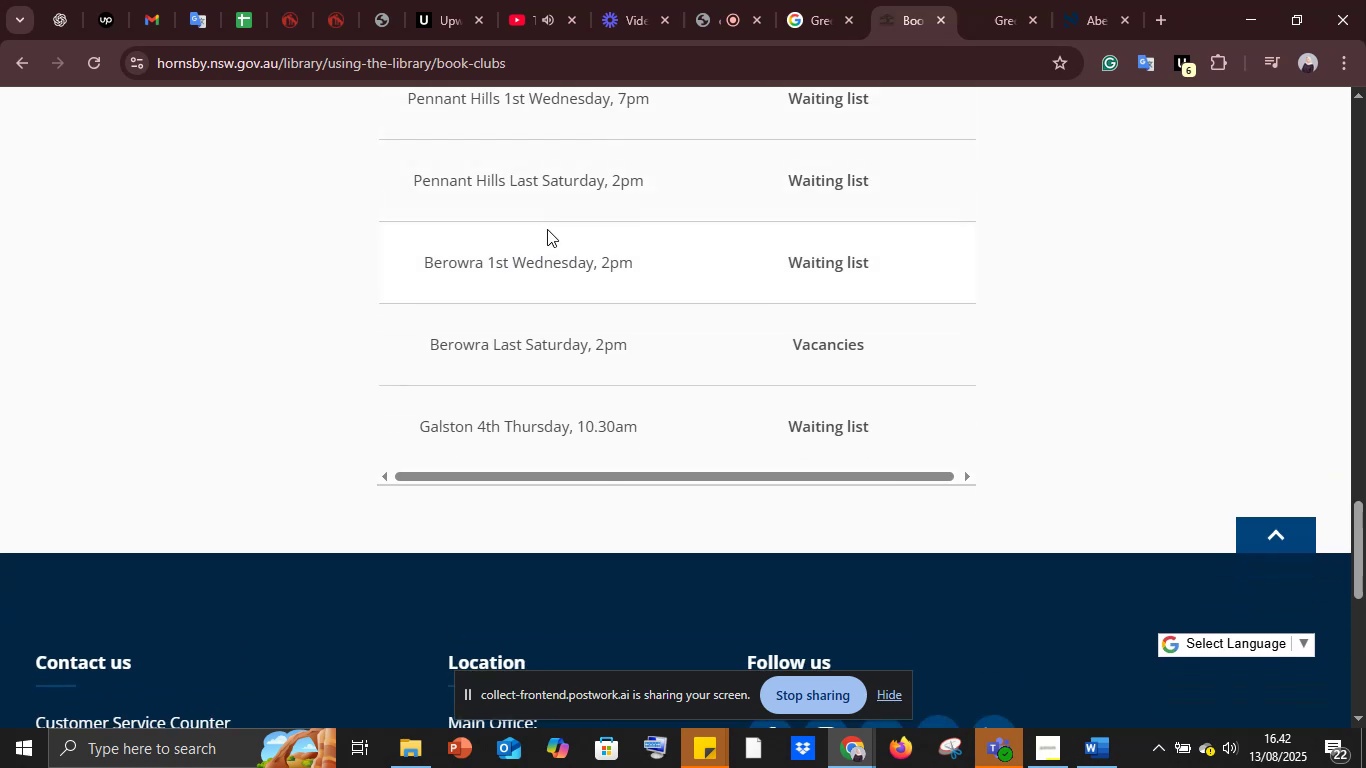 
scroll: coordinate [547, 230], scroll_direction: up, amount: 22.0
 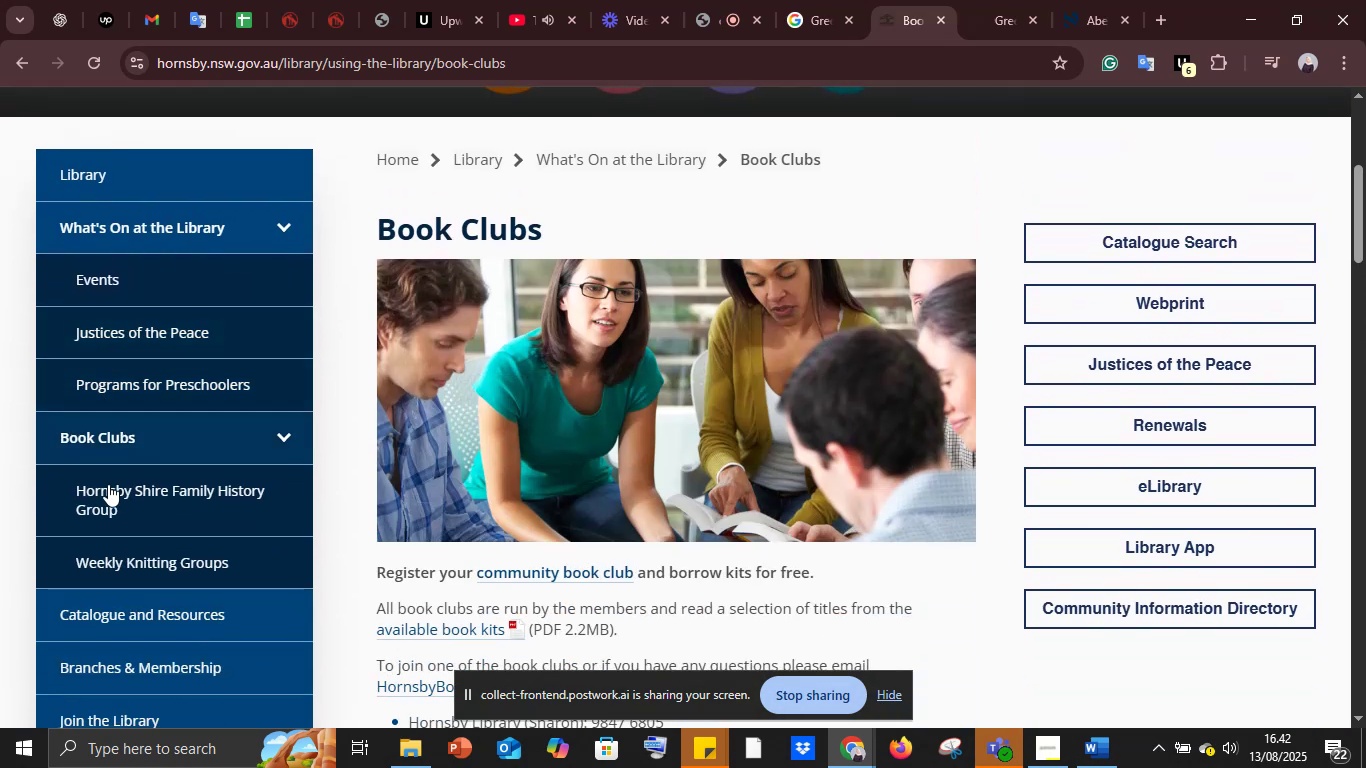 
left_click([108, 500])
 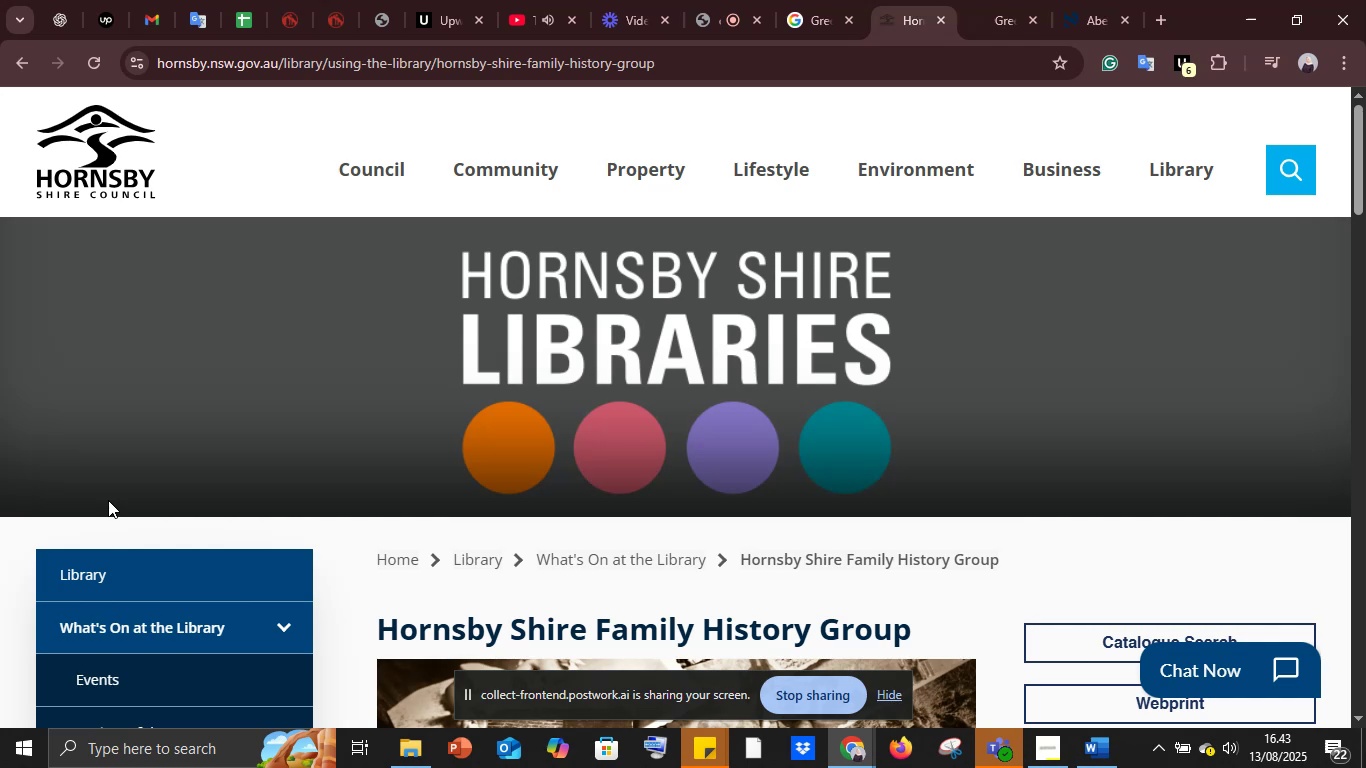 
wait(28.98)
 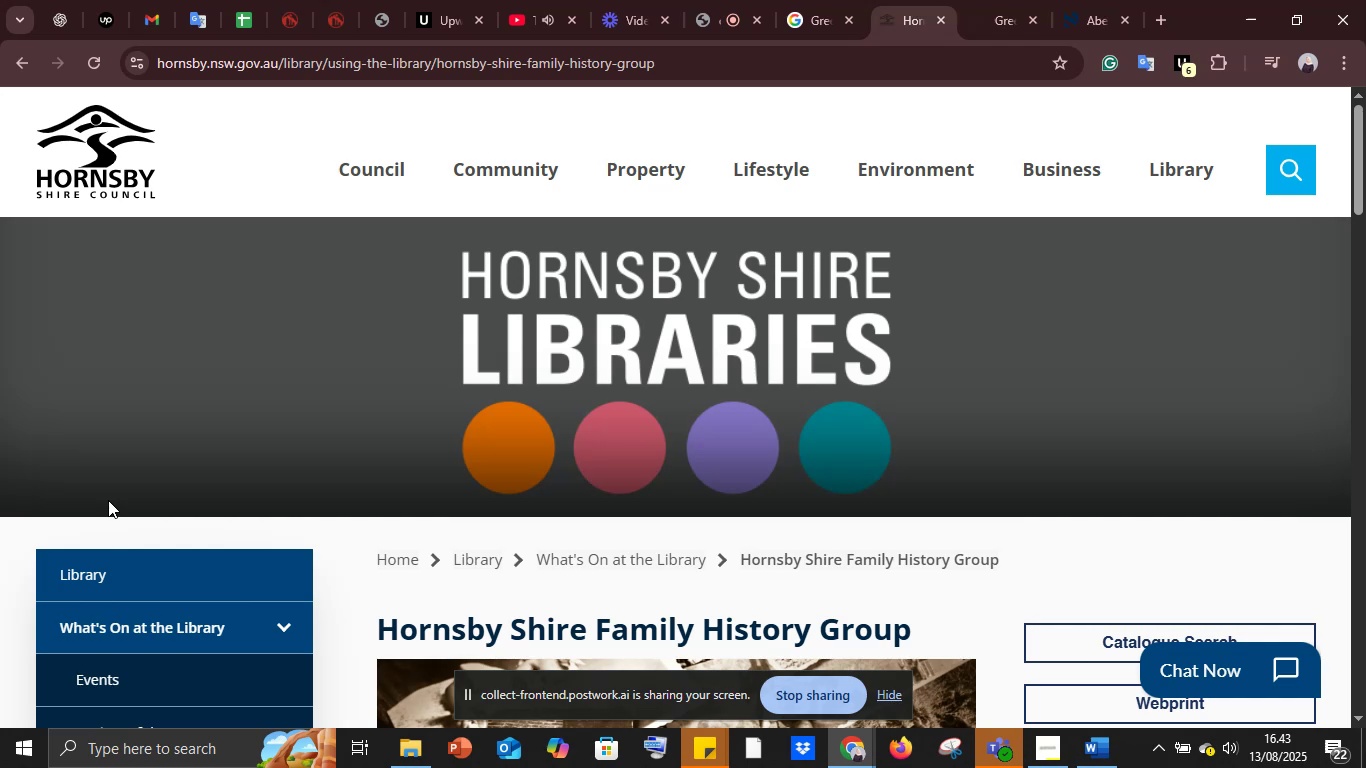 
scroll: coordinate [173, 470], scroll_direction: down, amount: 8.0
 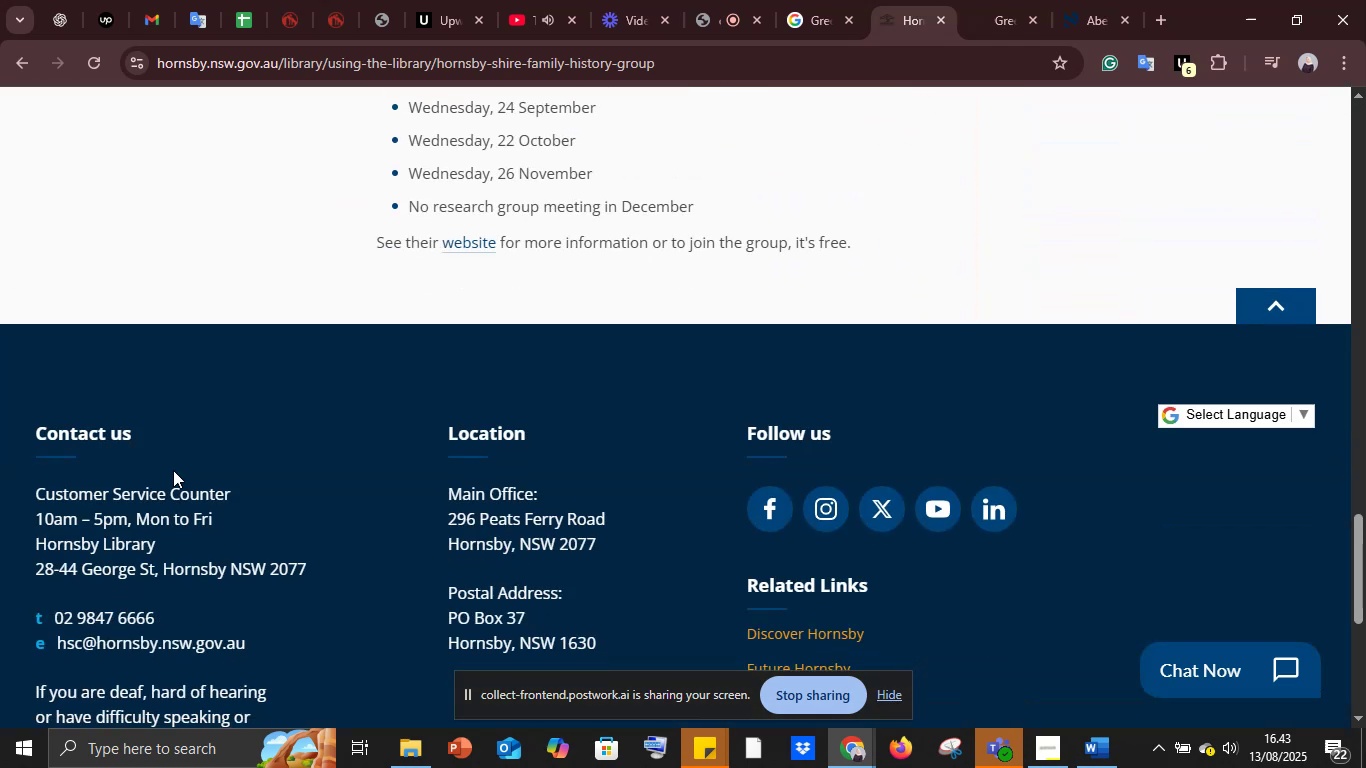 
scroll: coordinate [173, 470], scroll_direction: up, amount: 13.0
 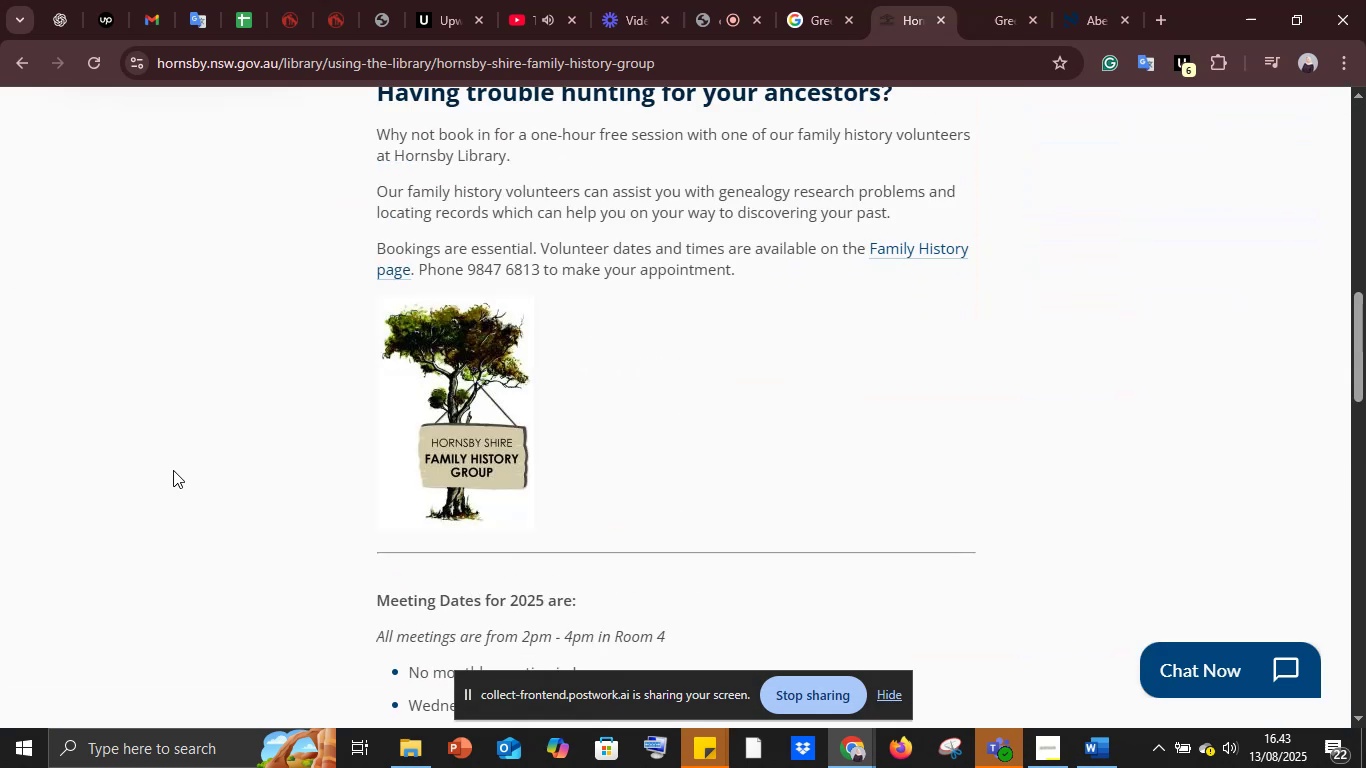 
scroll: coordinate [173, 470], scroll_direction: down, amount: 4.0
 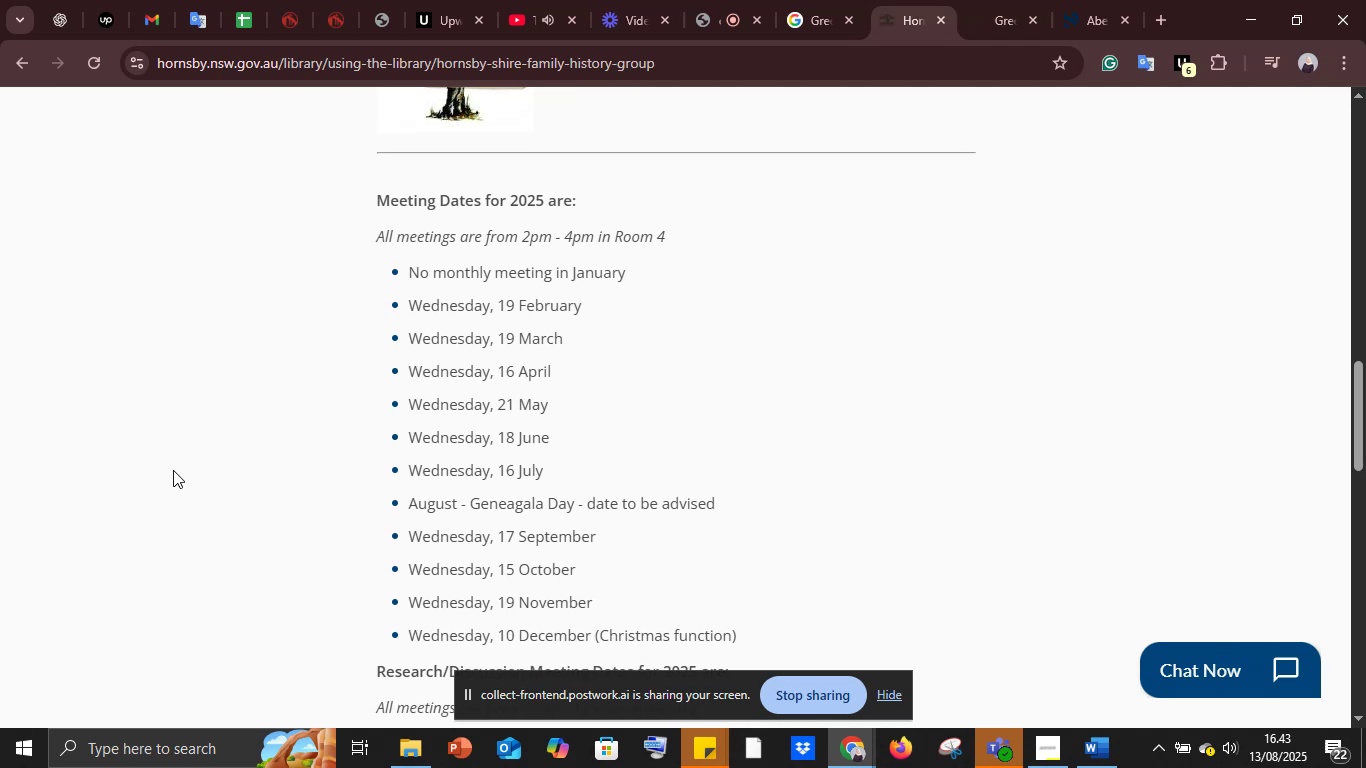 
scroll: coordinate [117, 230], scroll_direction: up, amount: 9.0
 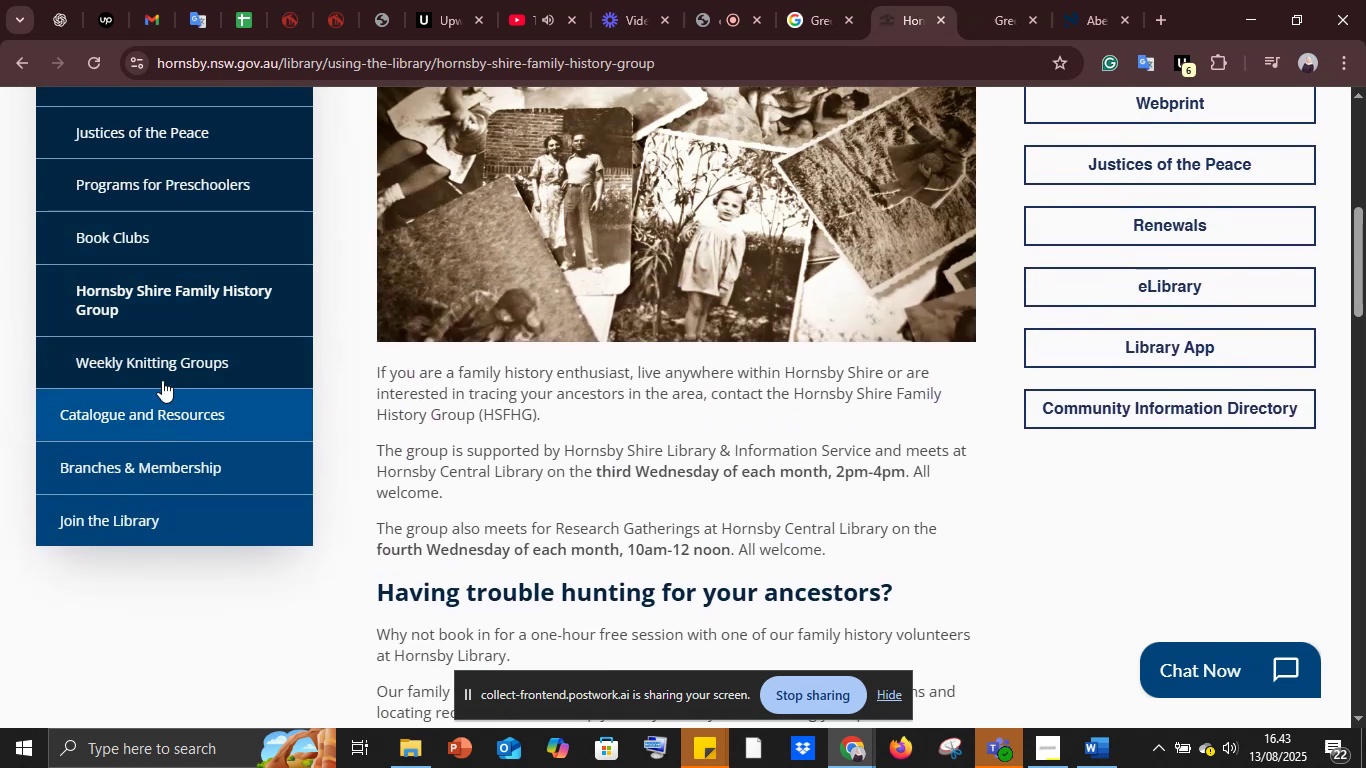 
left_click([157, 364])
 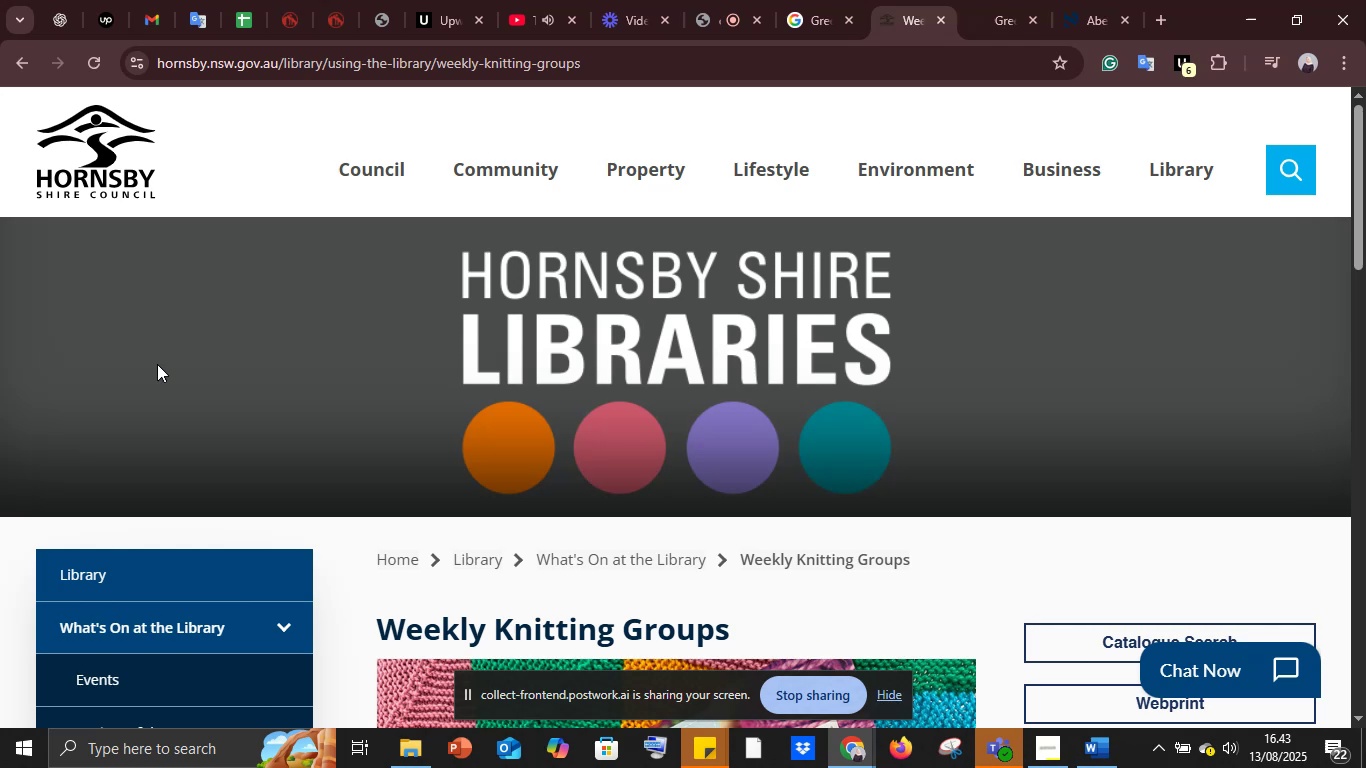 
wait(17.41)
 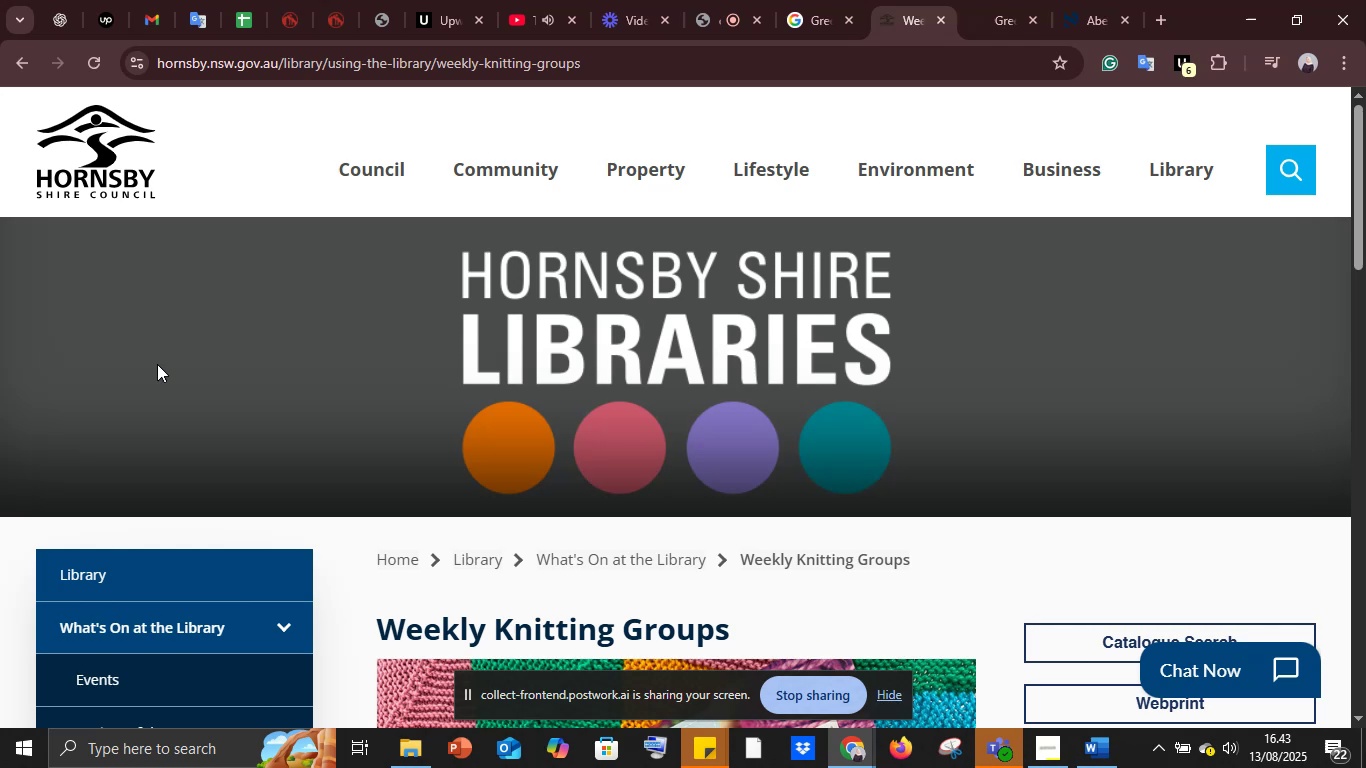 
scroll: coordinate [494, 502], scroll_direction: down, amount: 9.0
 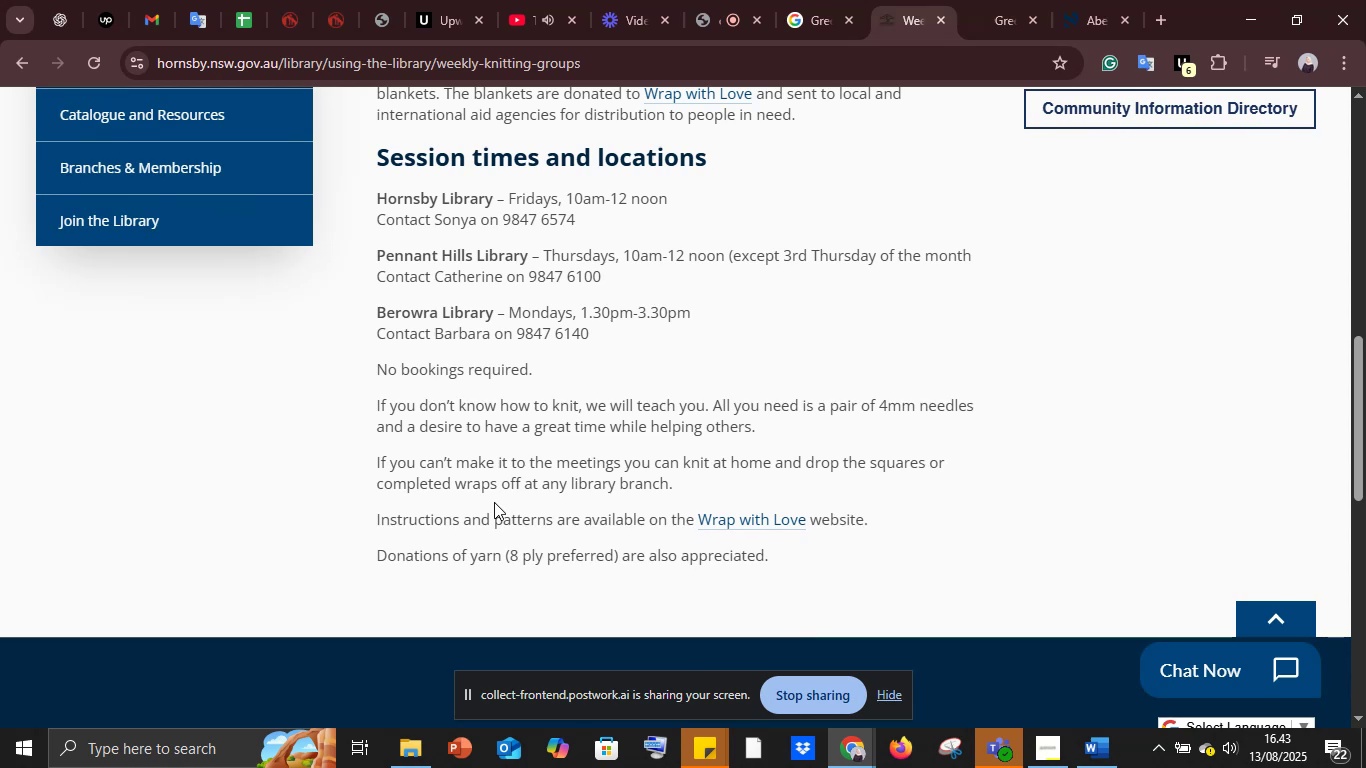 
wait(24.84)
 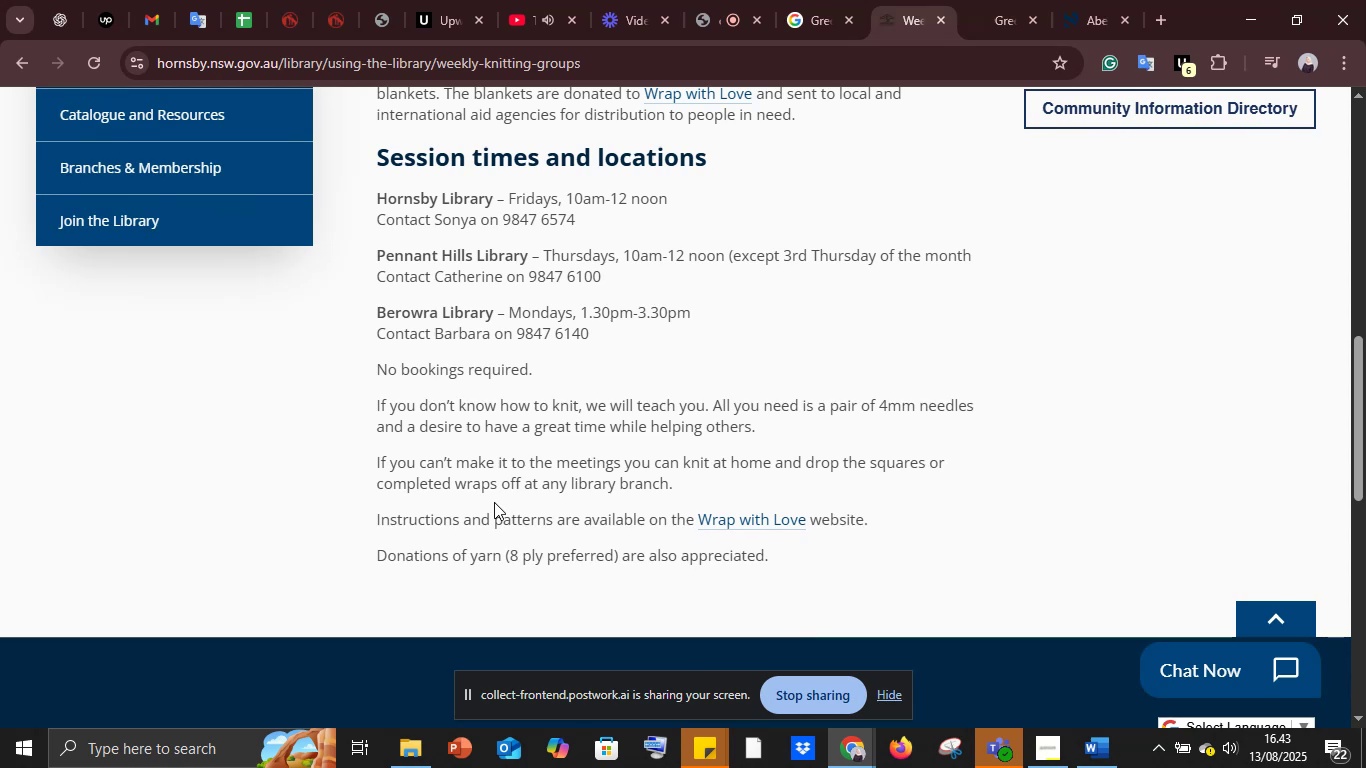 
scroll: coordinate [498, 473], scroll_direction: down, amount: 3.0
 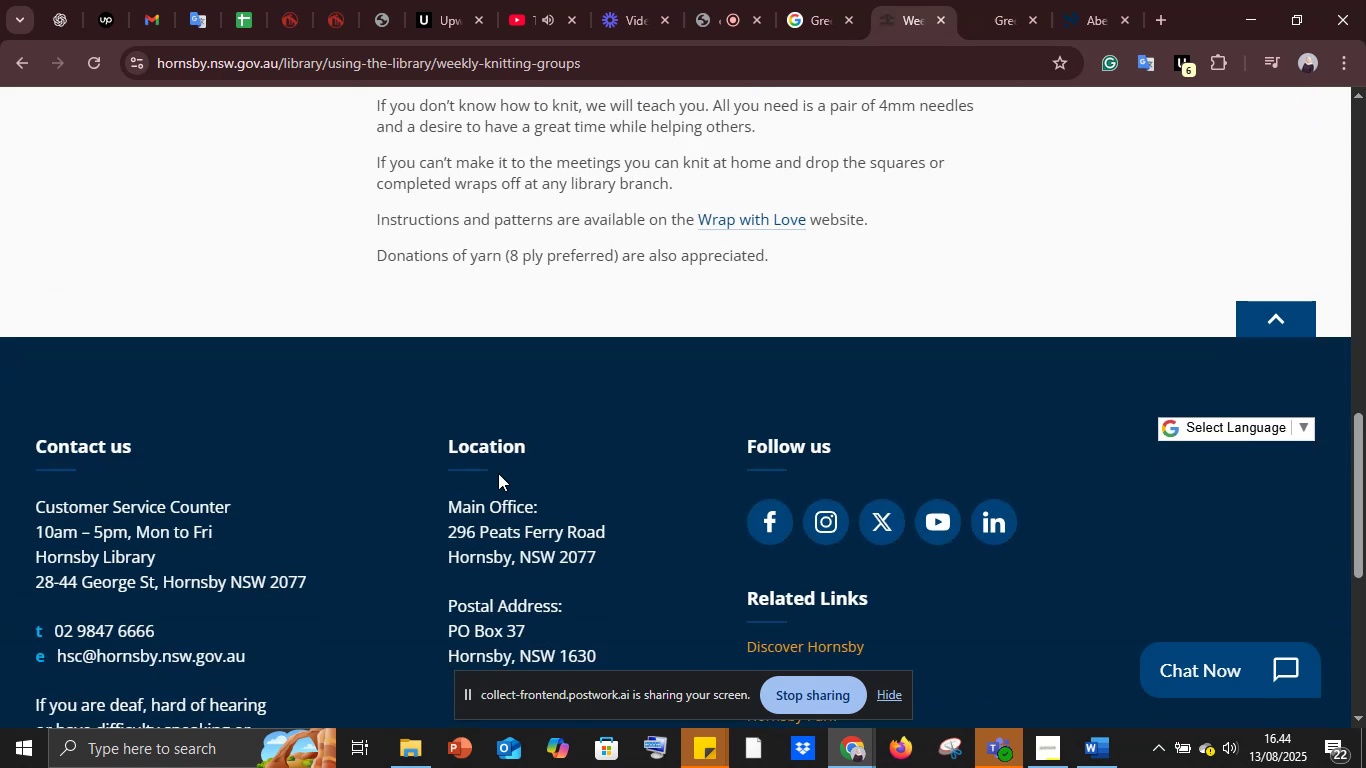 
scroll: coordinate [498, 473], scroll_direction: up, amount: 9.0
 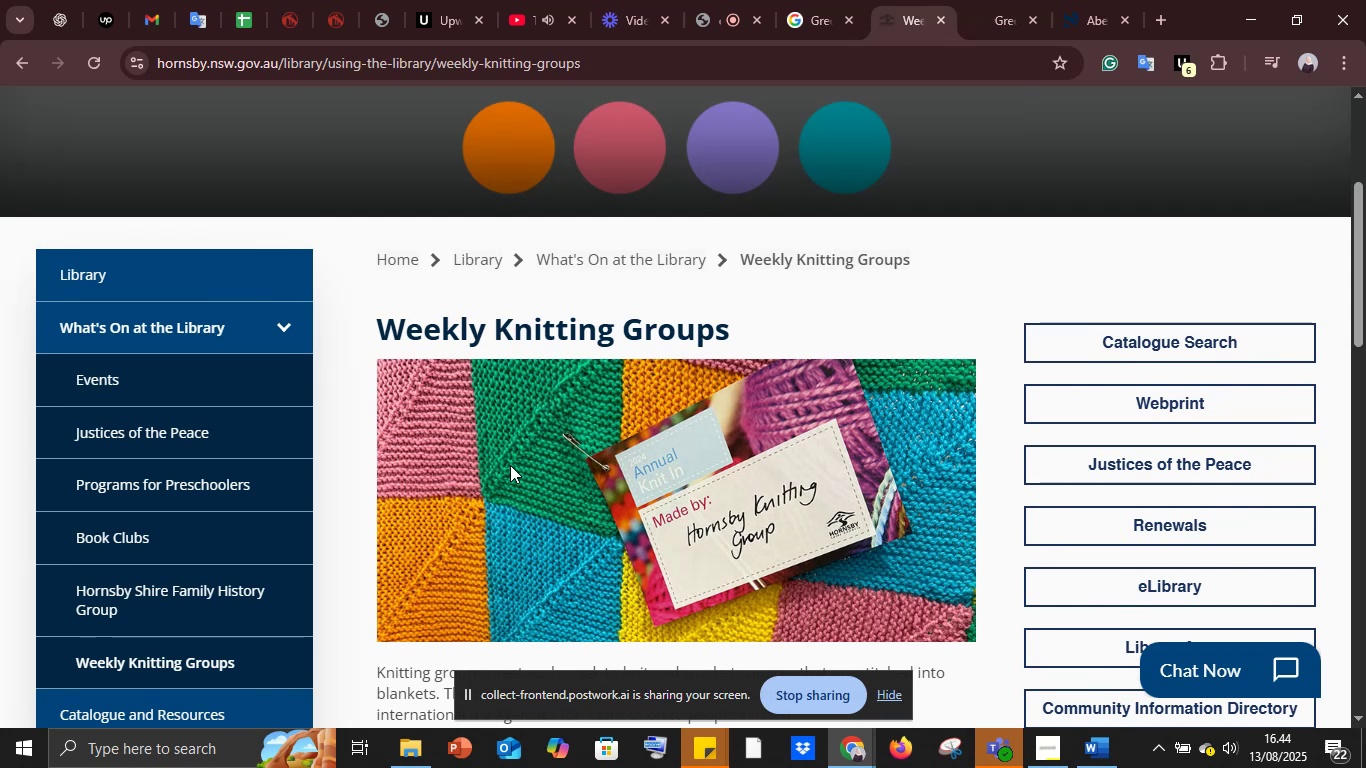 
wait(16.18)
 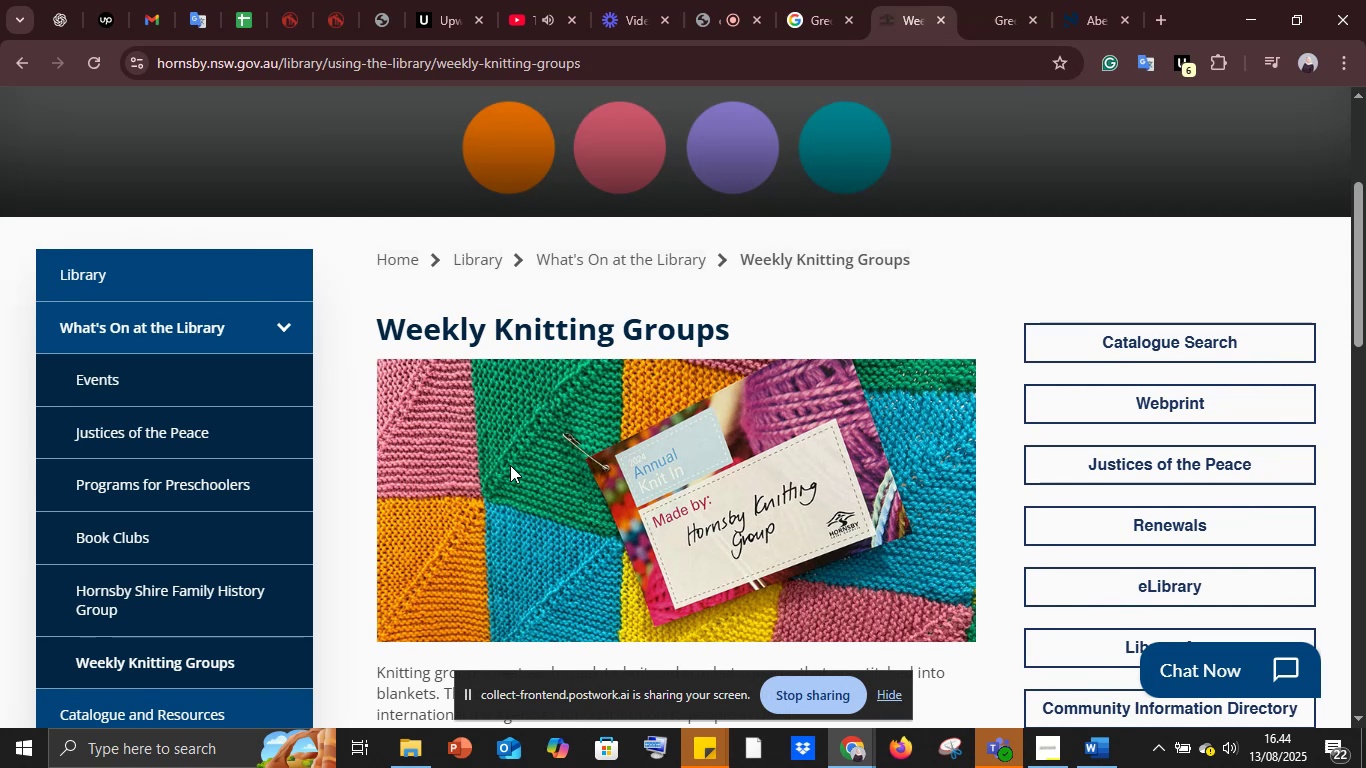 
scroll: coordinate [549, 555], scroll_direction: down, amount: 6.0
 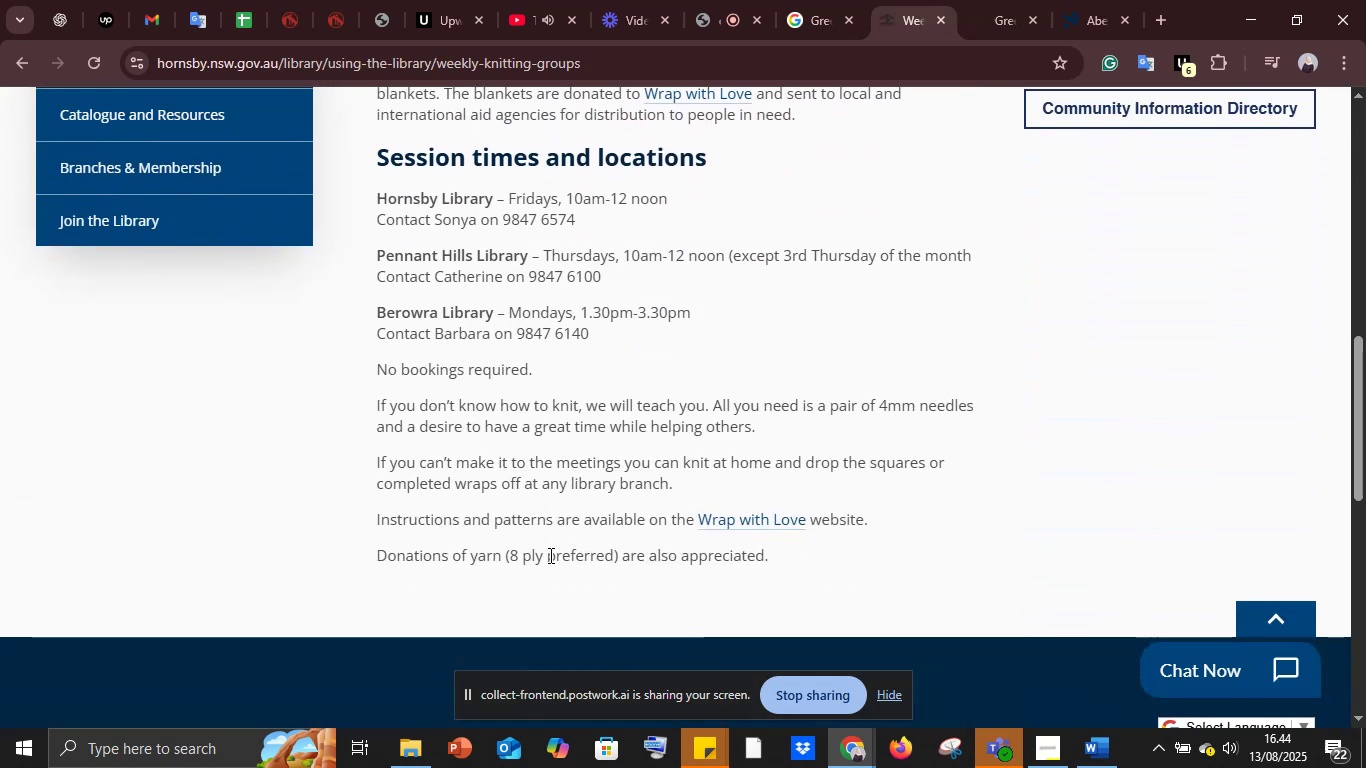 
scroll: coordinate [549, 555], scroll_direction: up, amount: 4.0
 